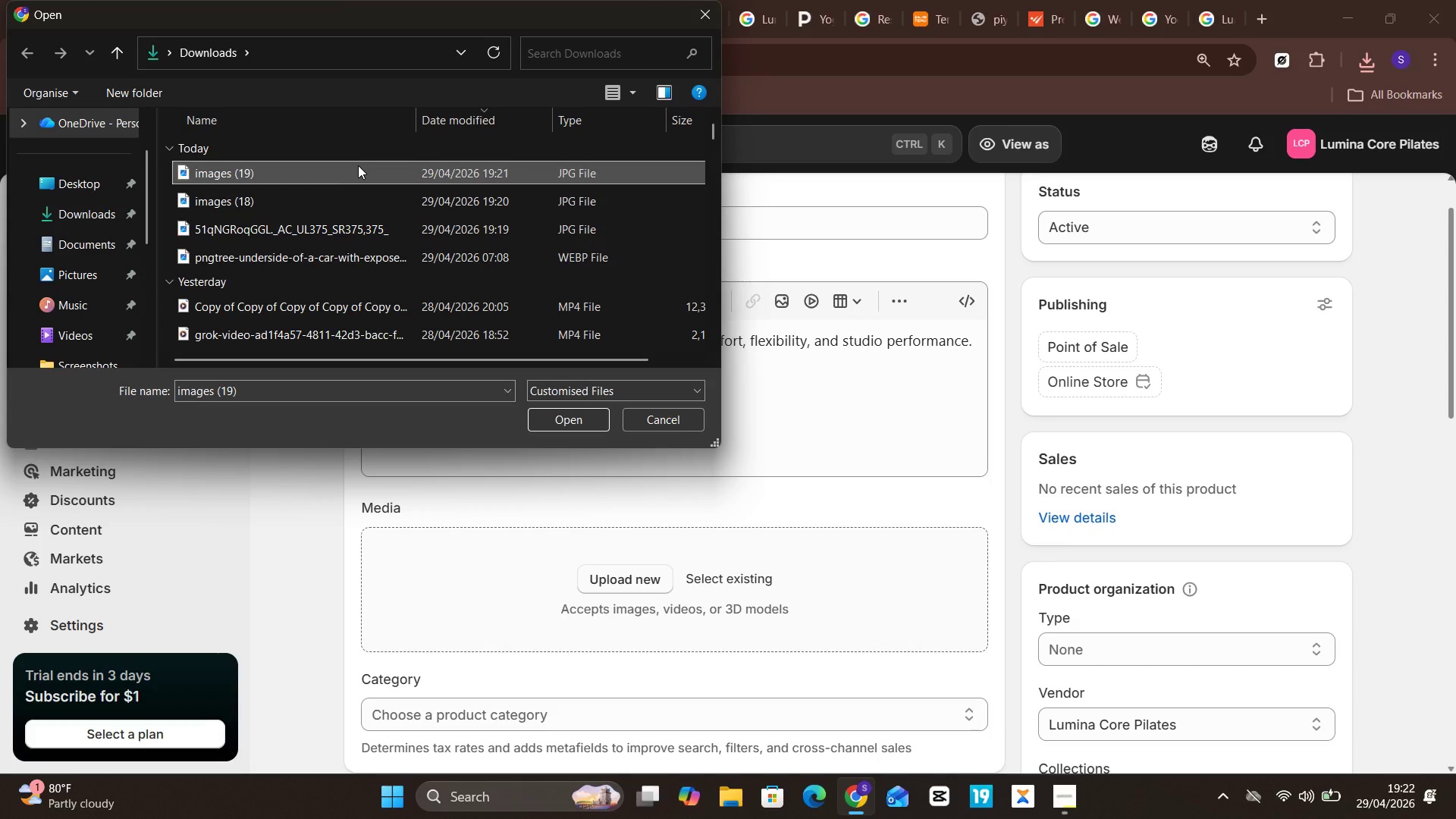 
key(Enter)
 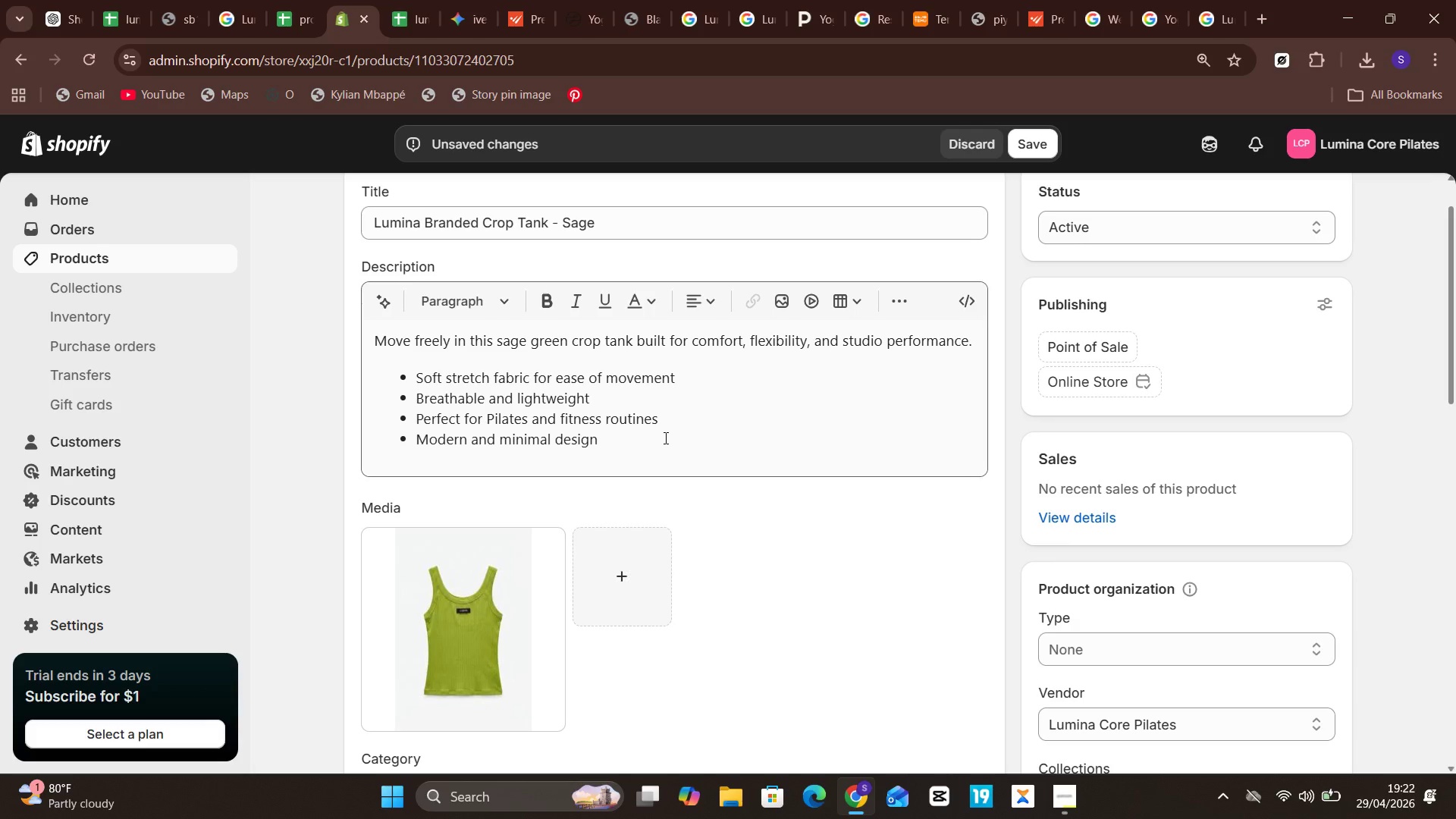 
wait(38.17)
 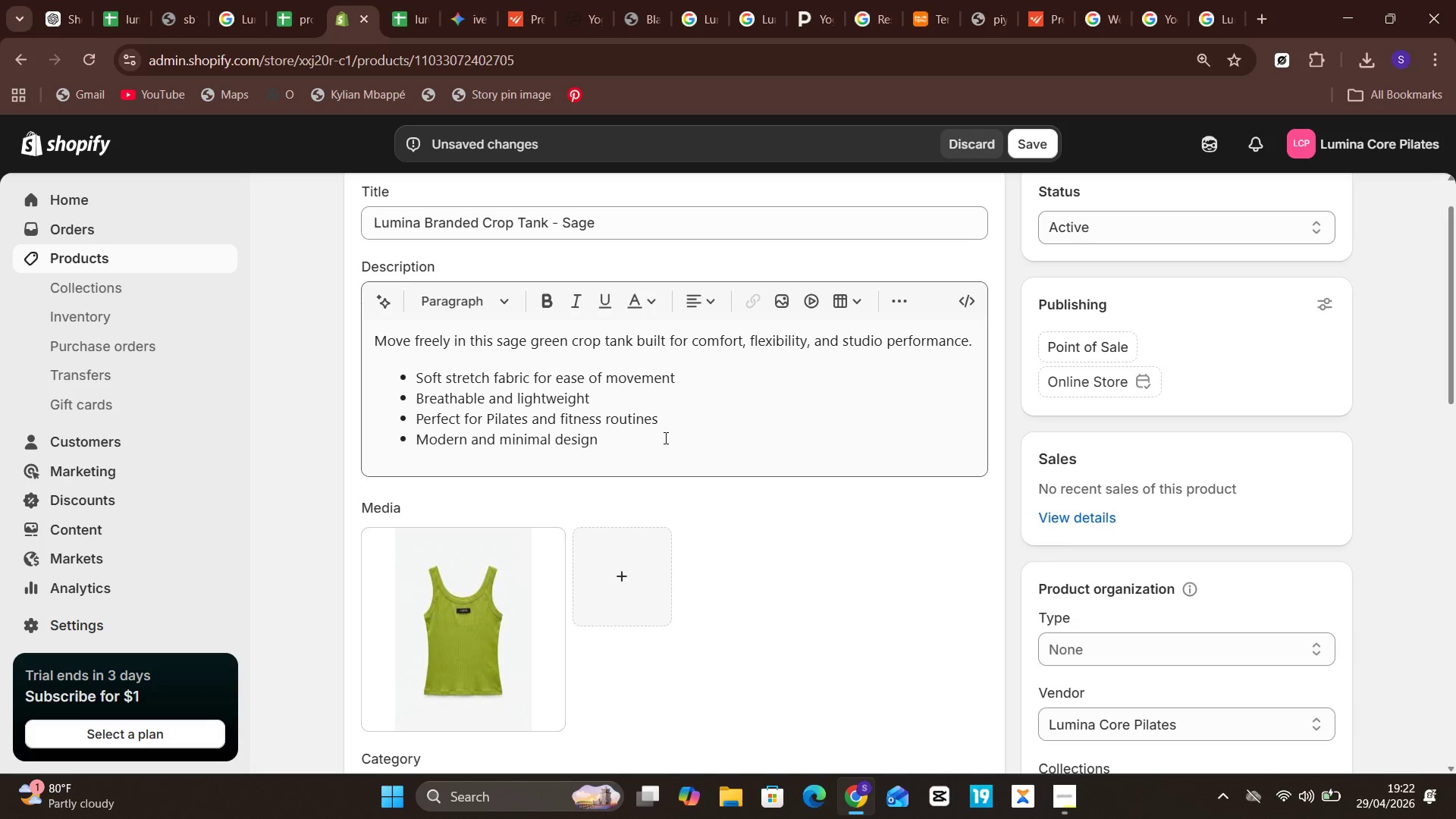 
left_click([1034, 146])
 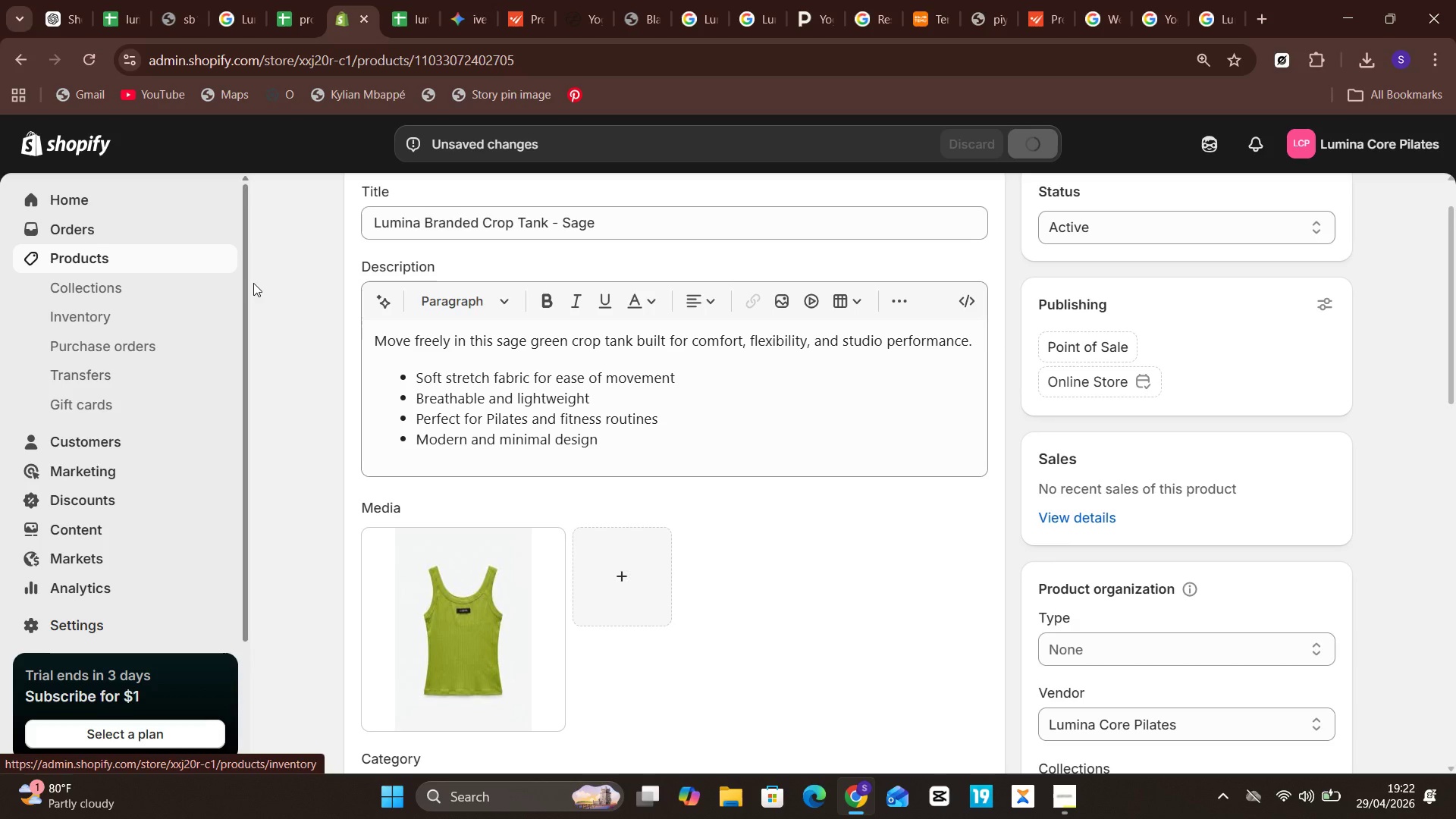 
wait(8.02)
 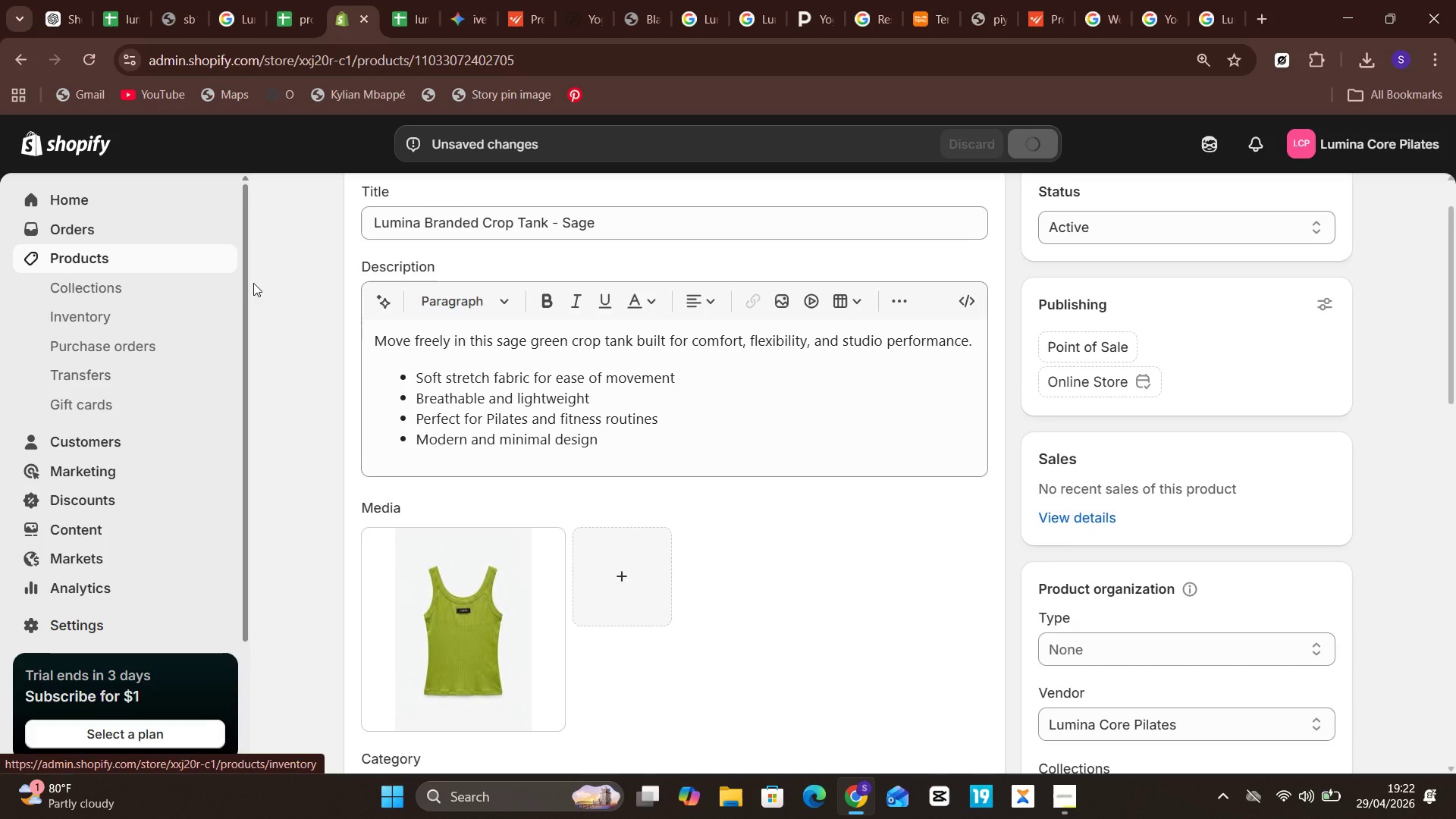 
left_click([144, 292])
 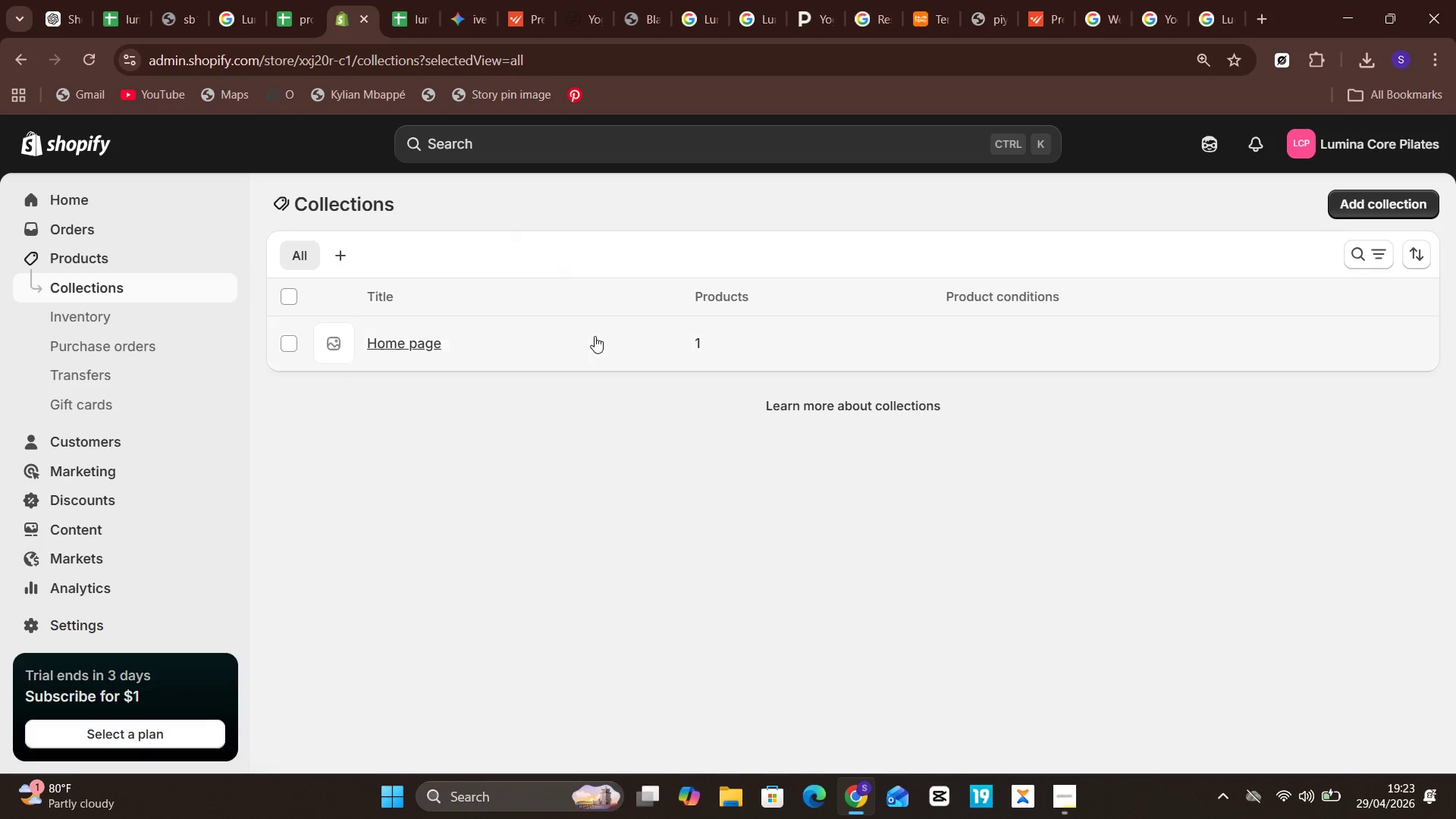 
wait(6.61)
 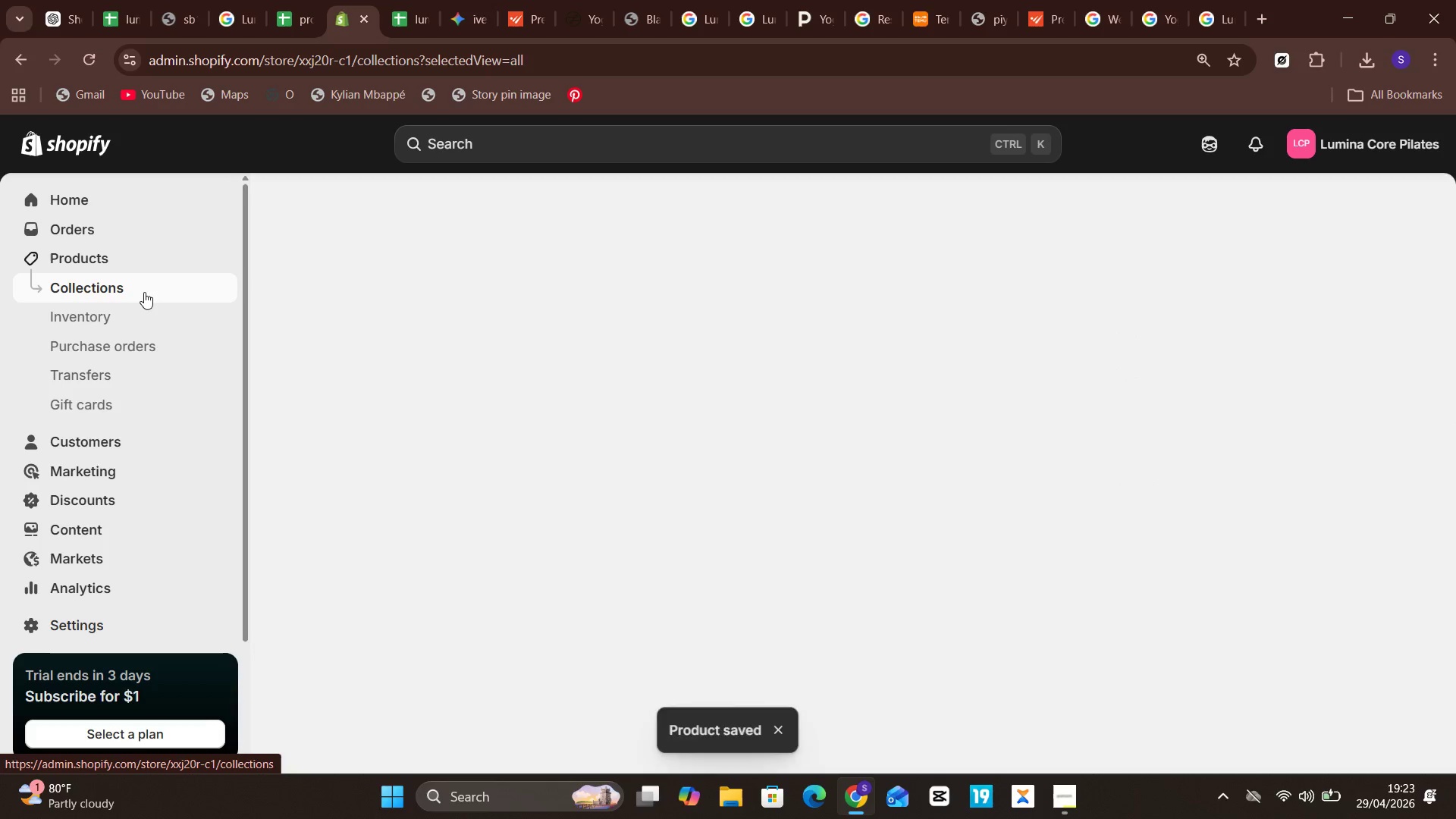 
left_click([1383, 215])
 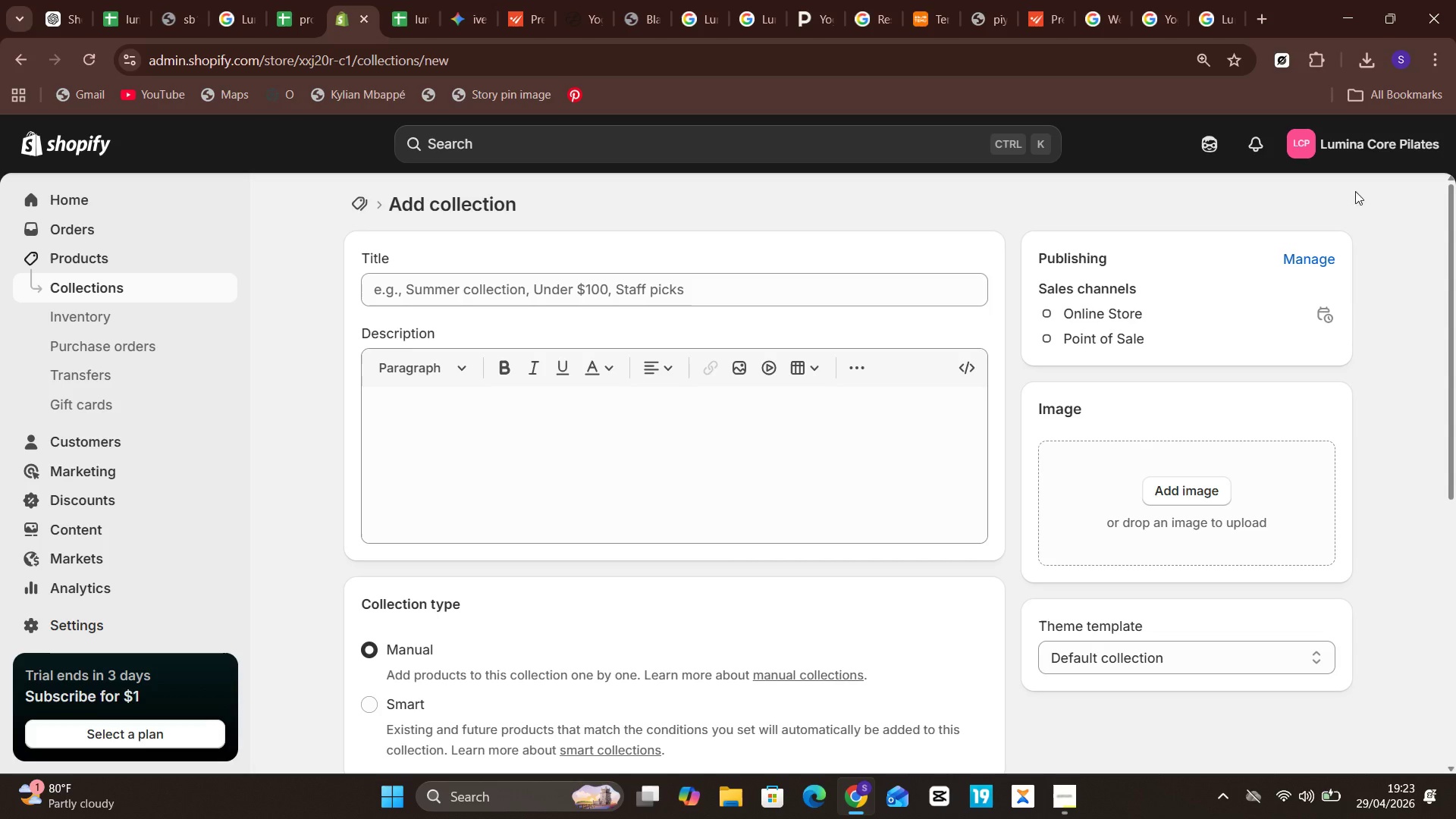 
wait(20.2)
 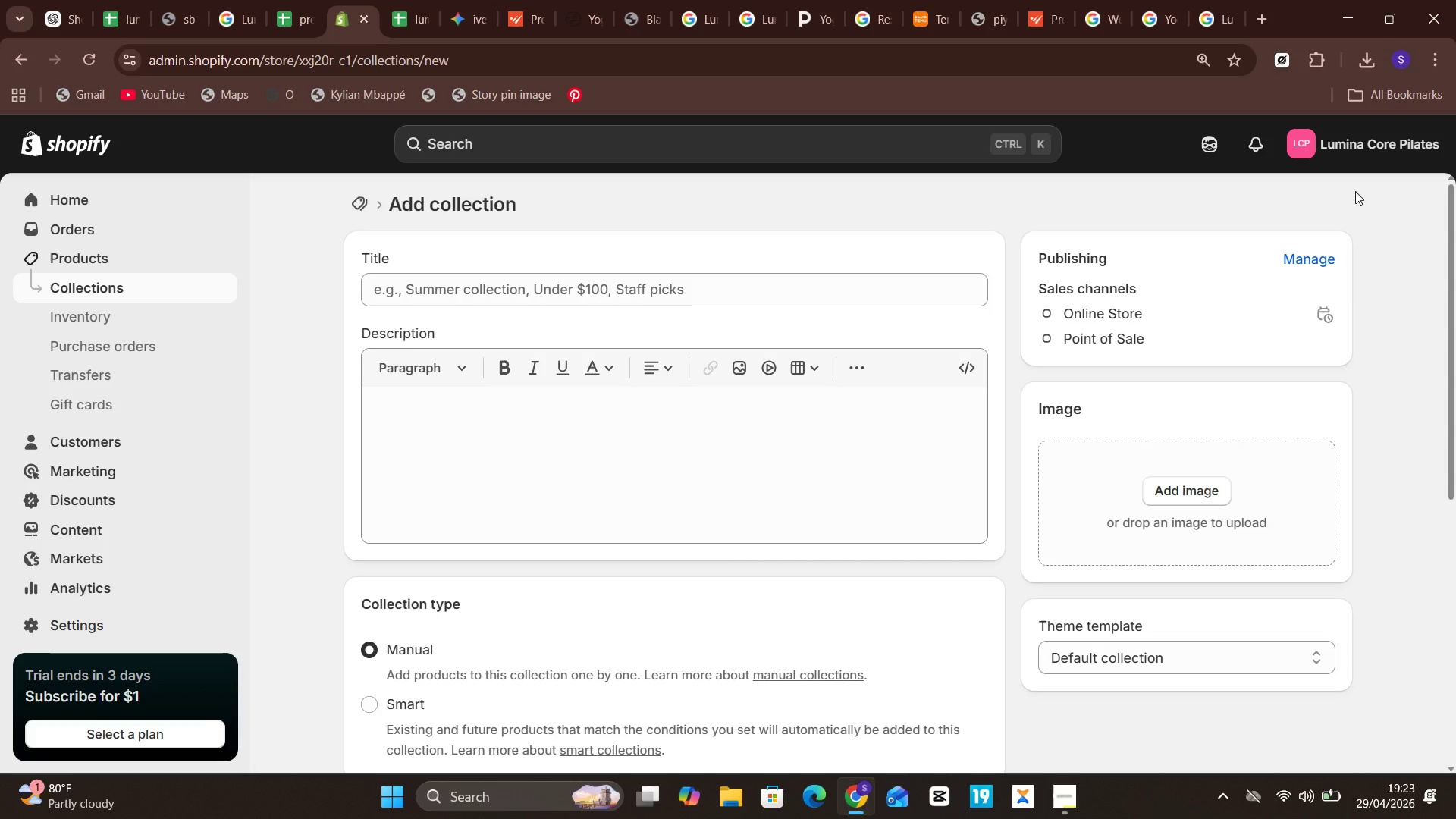 
left_click([618, 284])
 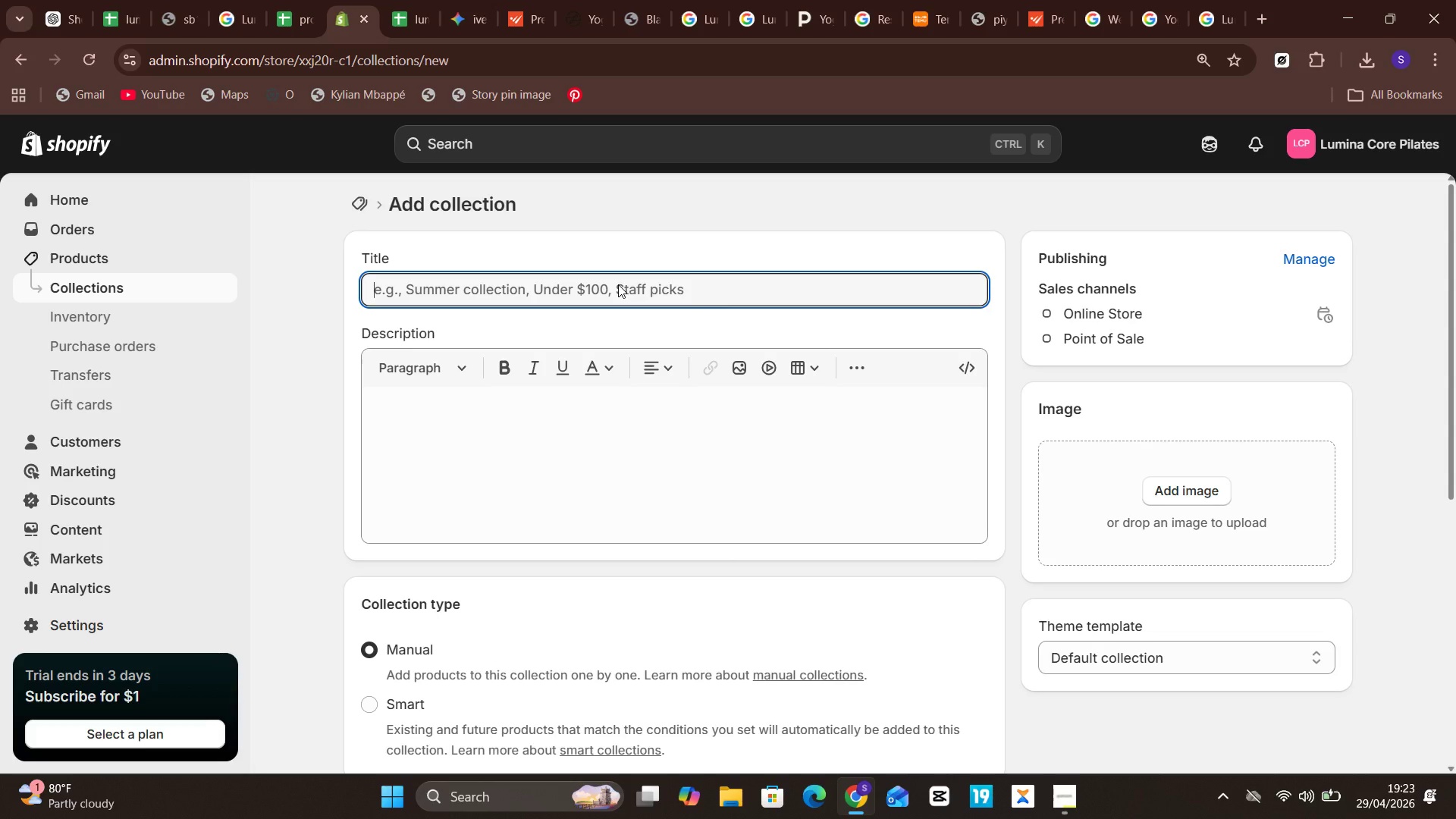 
type(Studio Equipment)
 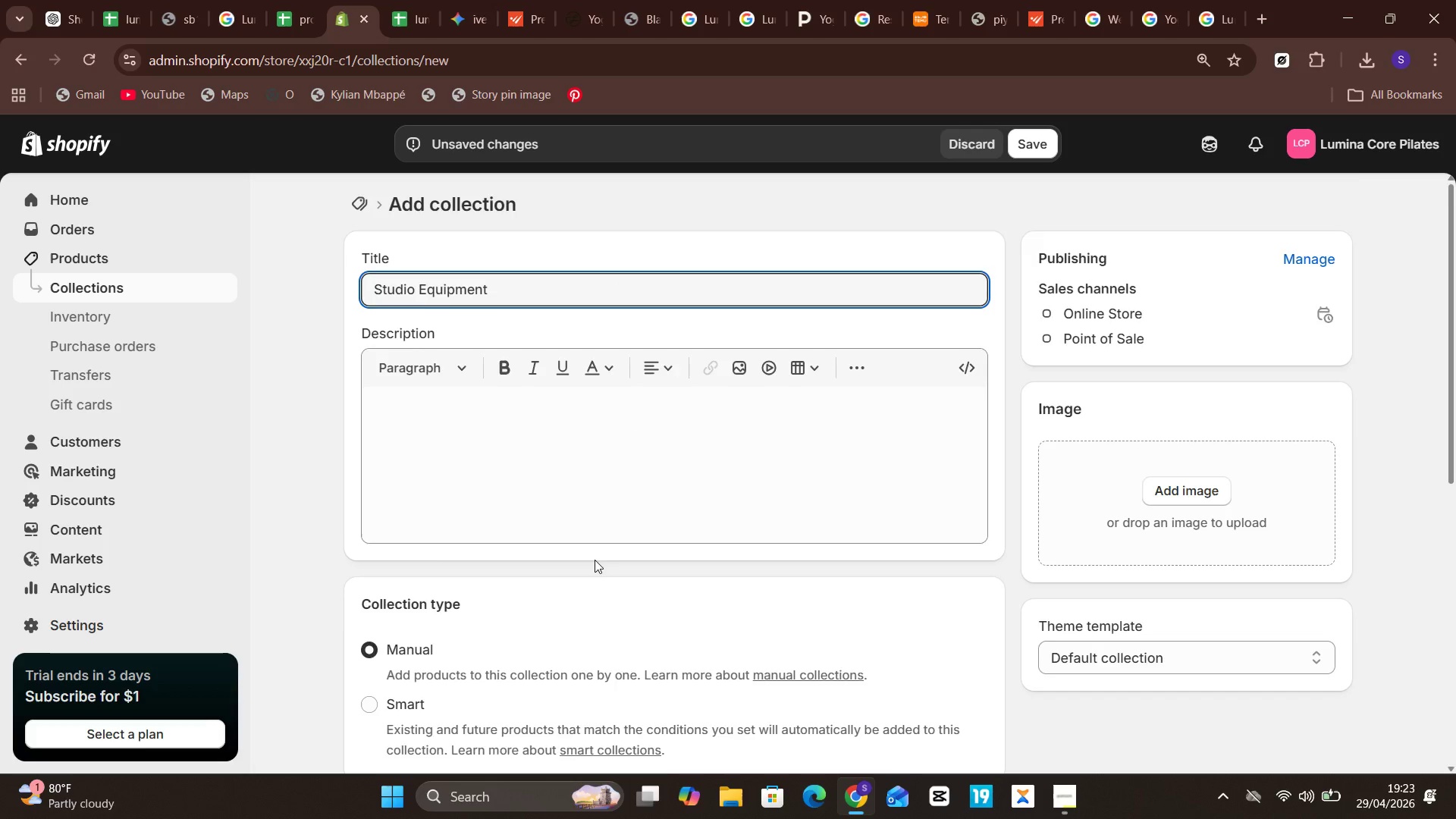 
wait(6.88)
 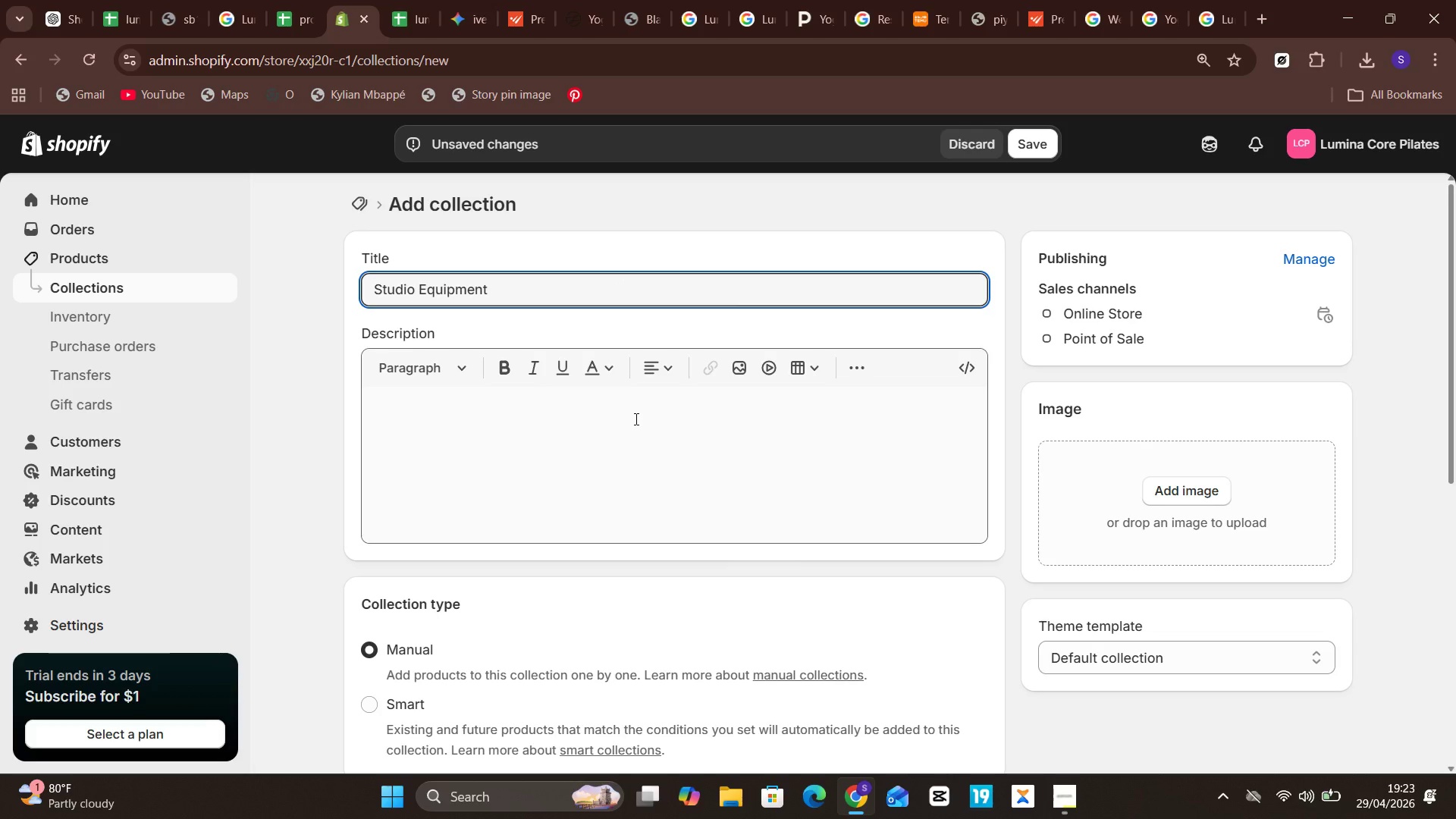 
left_click([373, 475])
 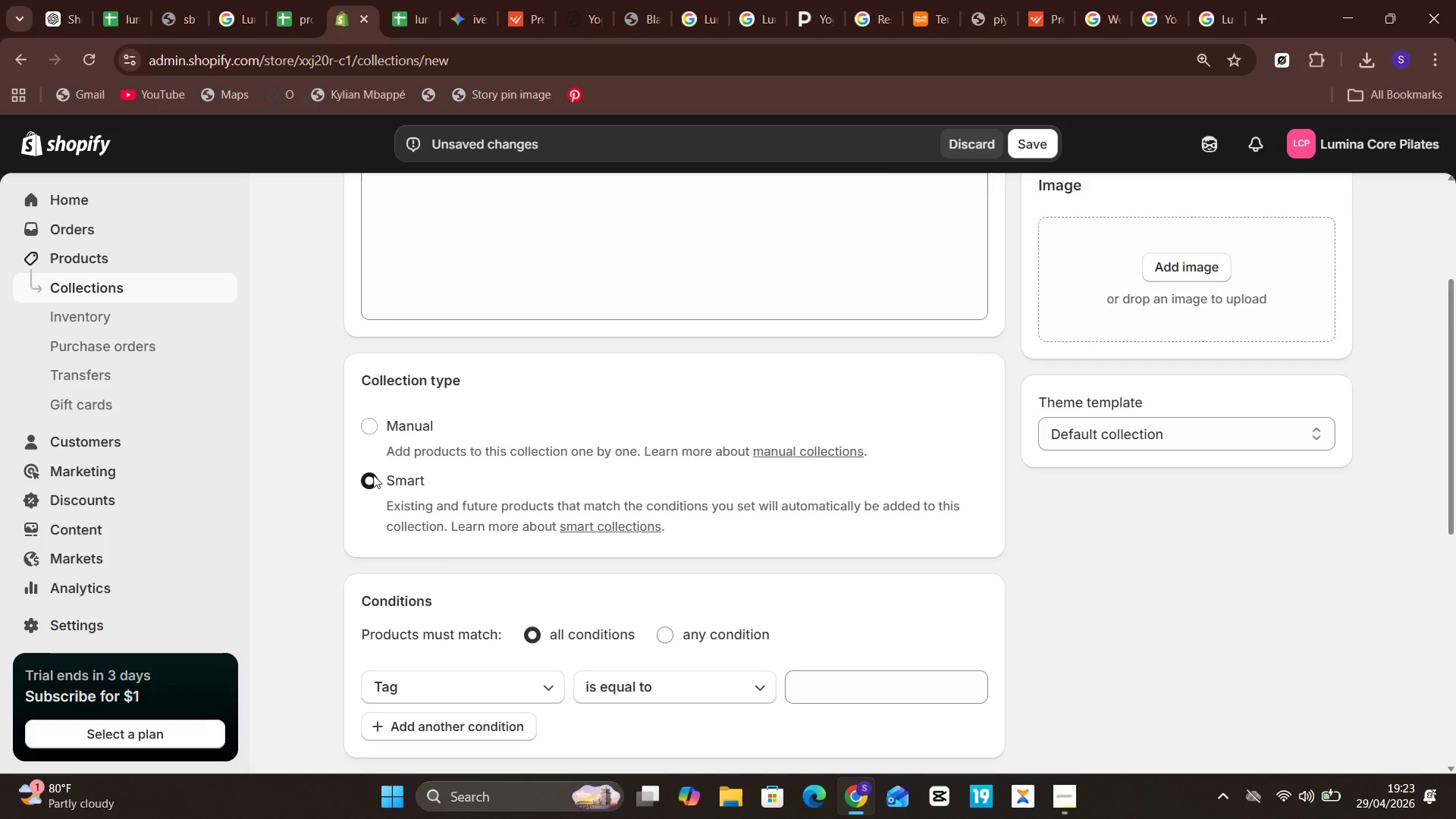 
mouse_move([490, 536])
 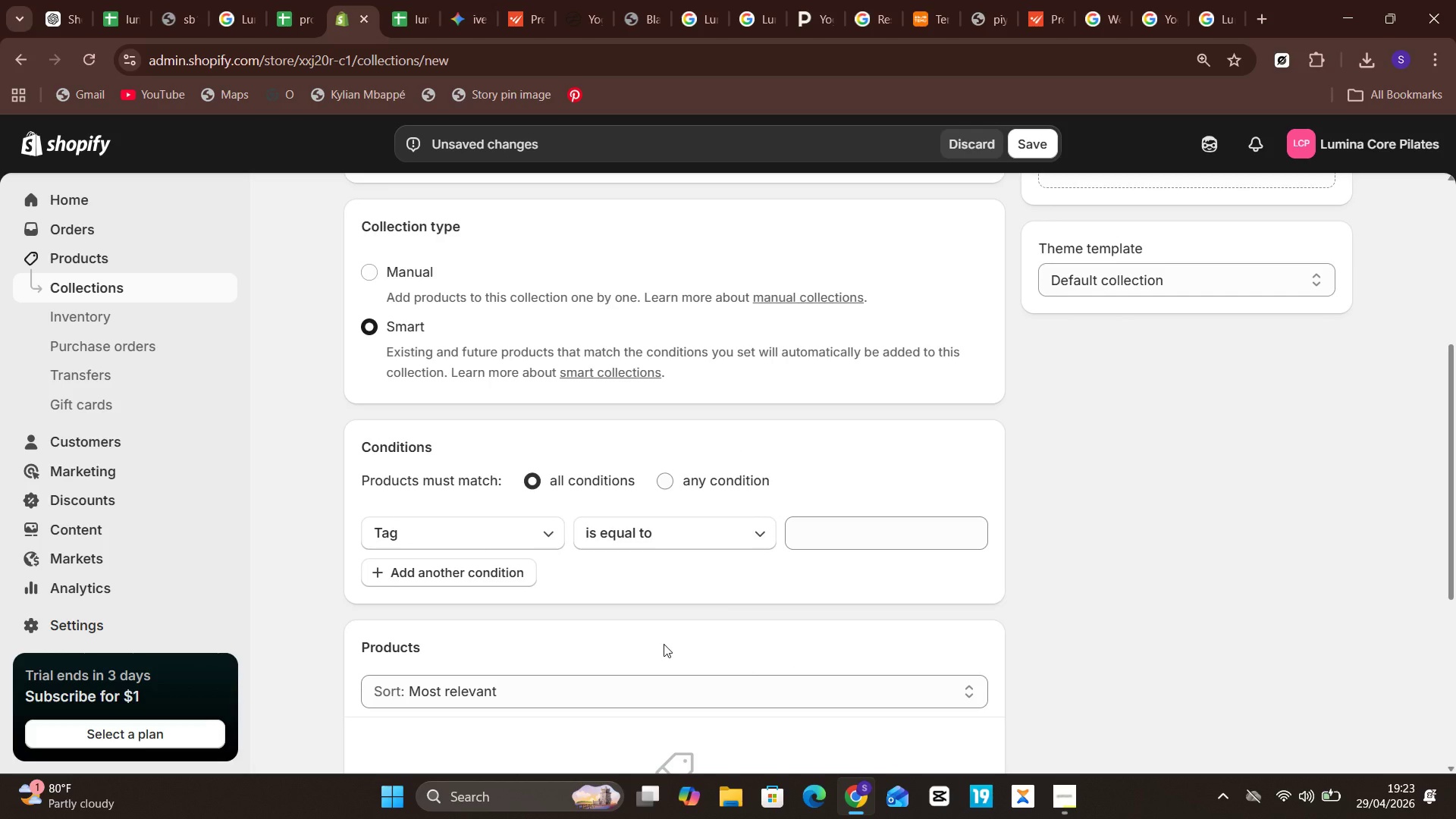 
wait(5.66)
 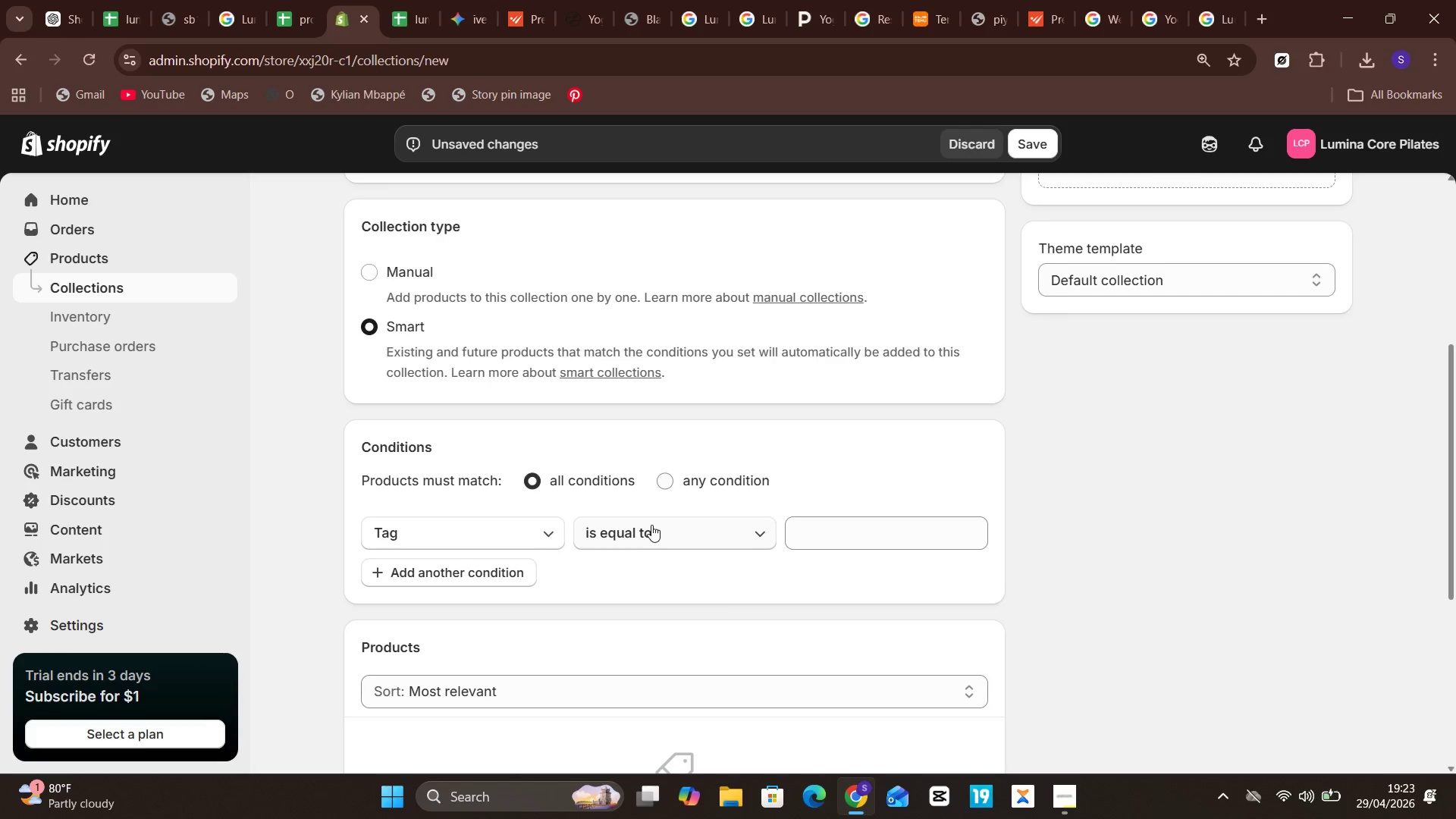 
left_click([510, 534])
 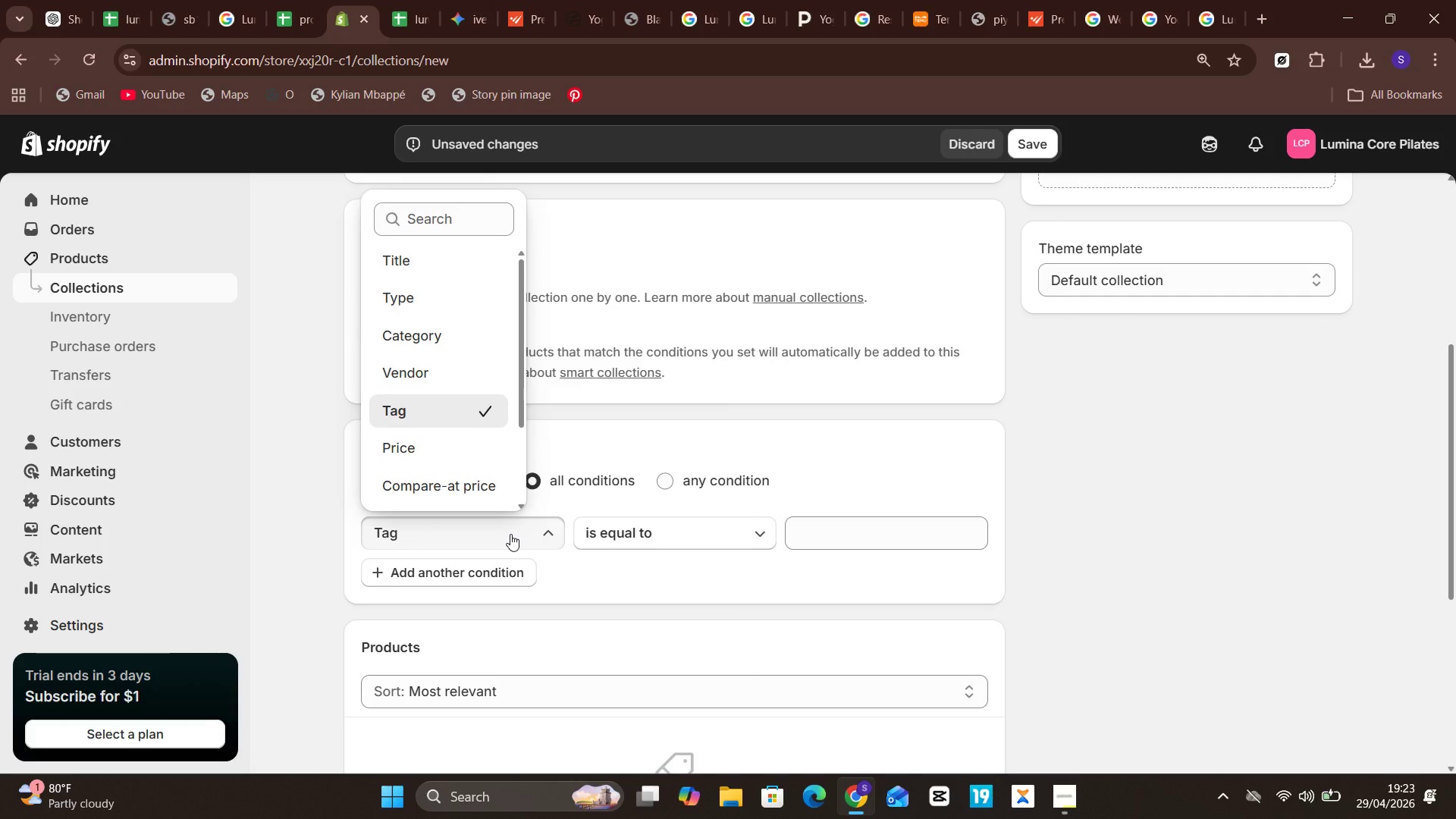 
mouse_move([461, 465])
 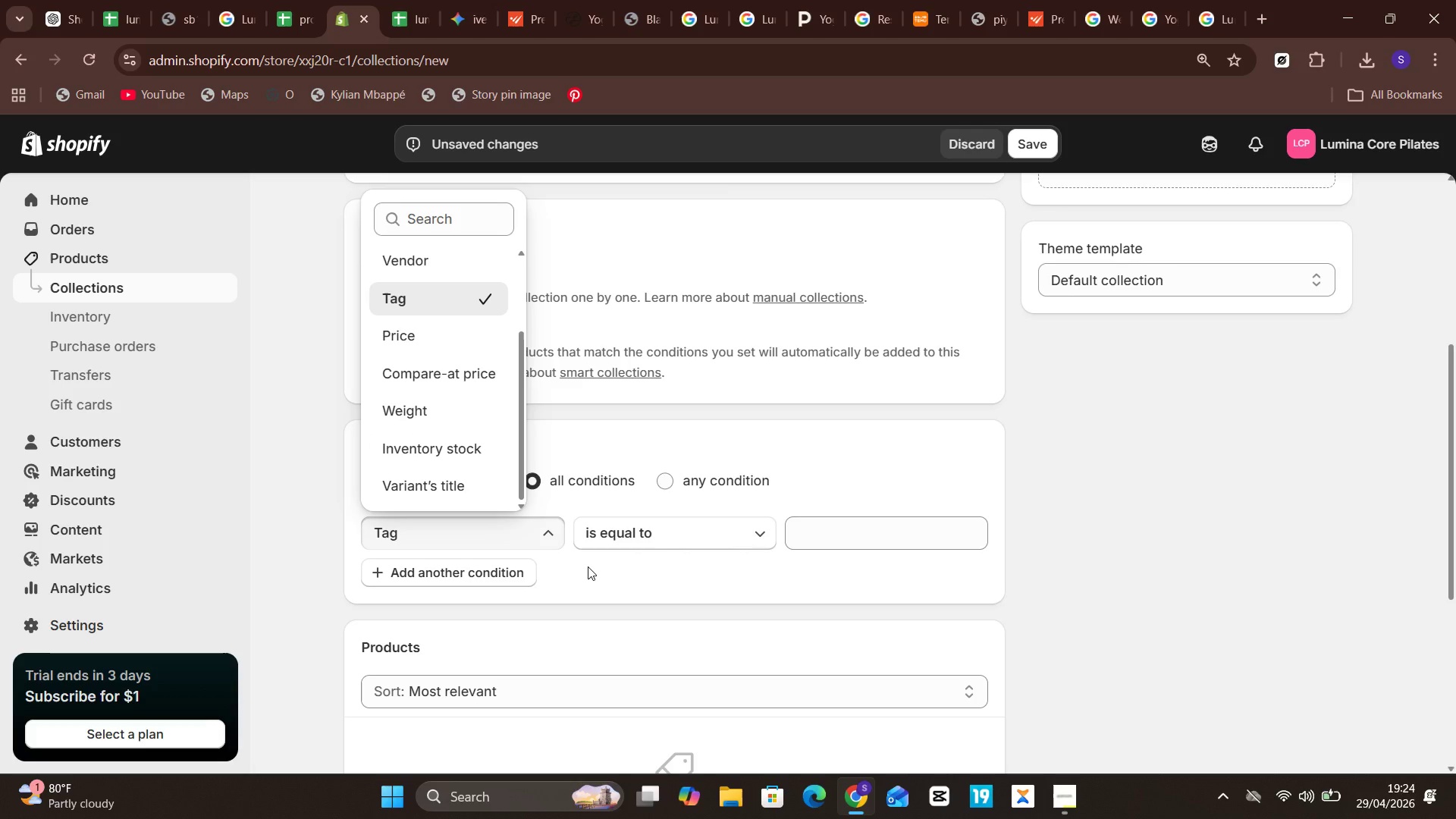 
left_click([588, 566])
 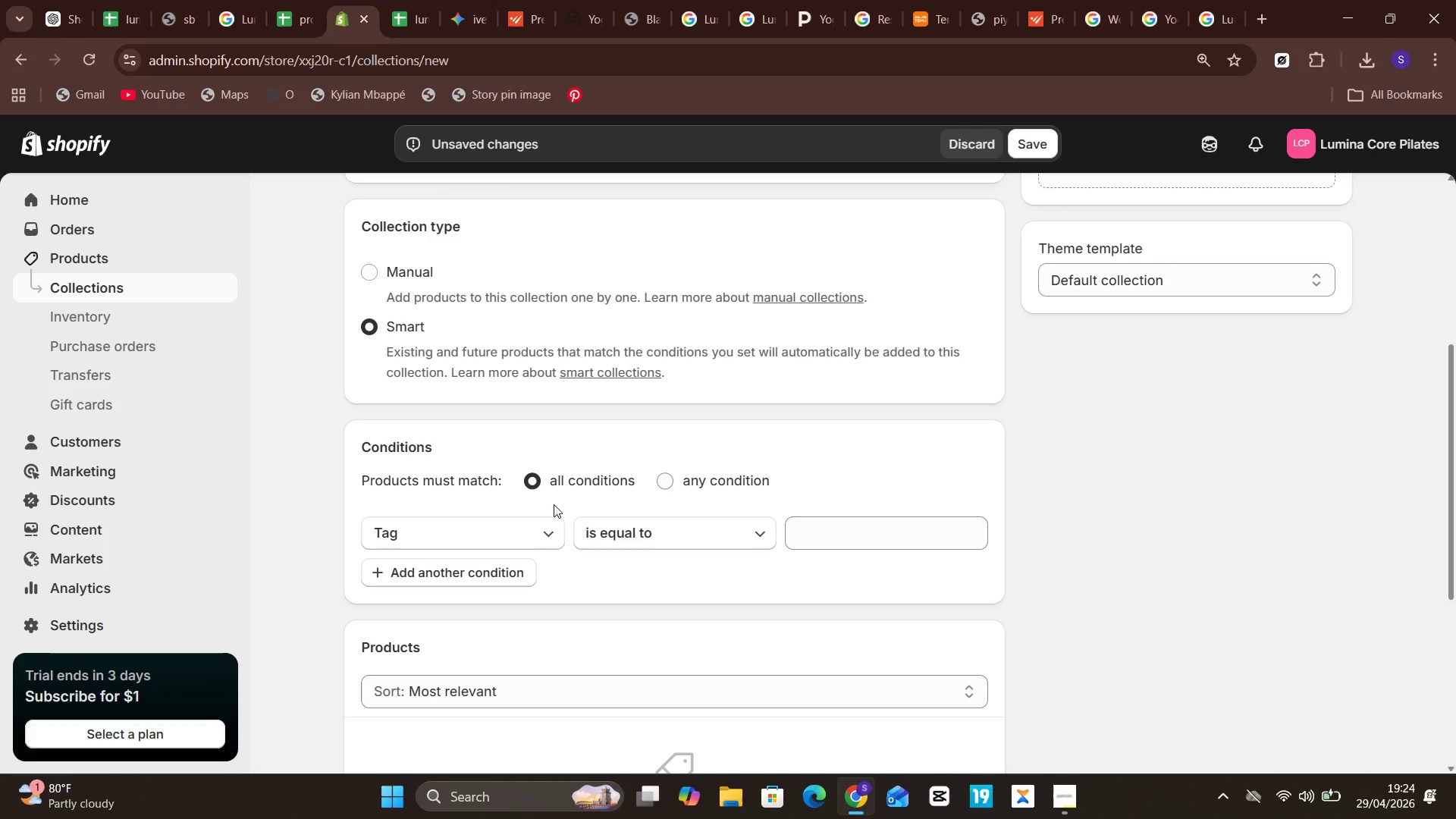 
wait(7.94)
 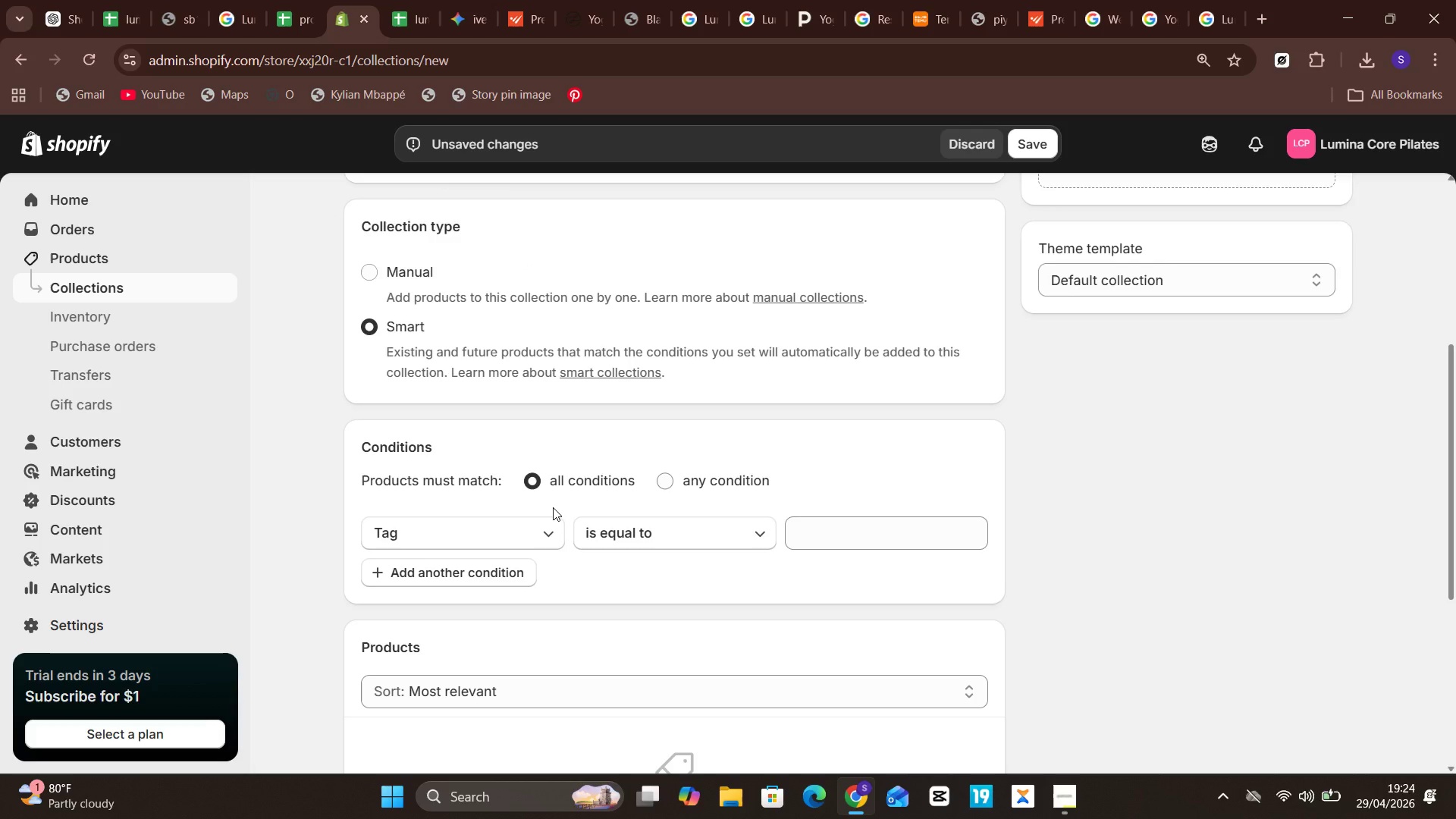 
left_click([830, 544])
 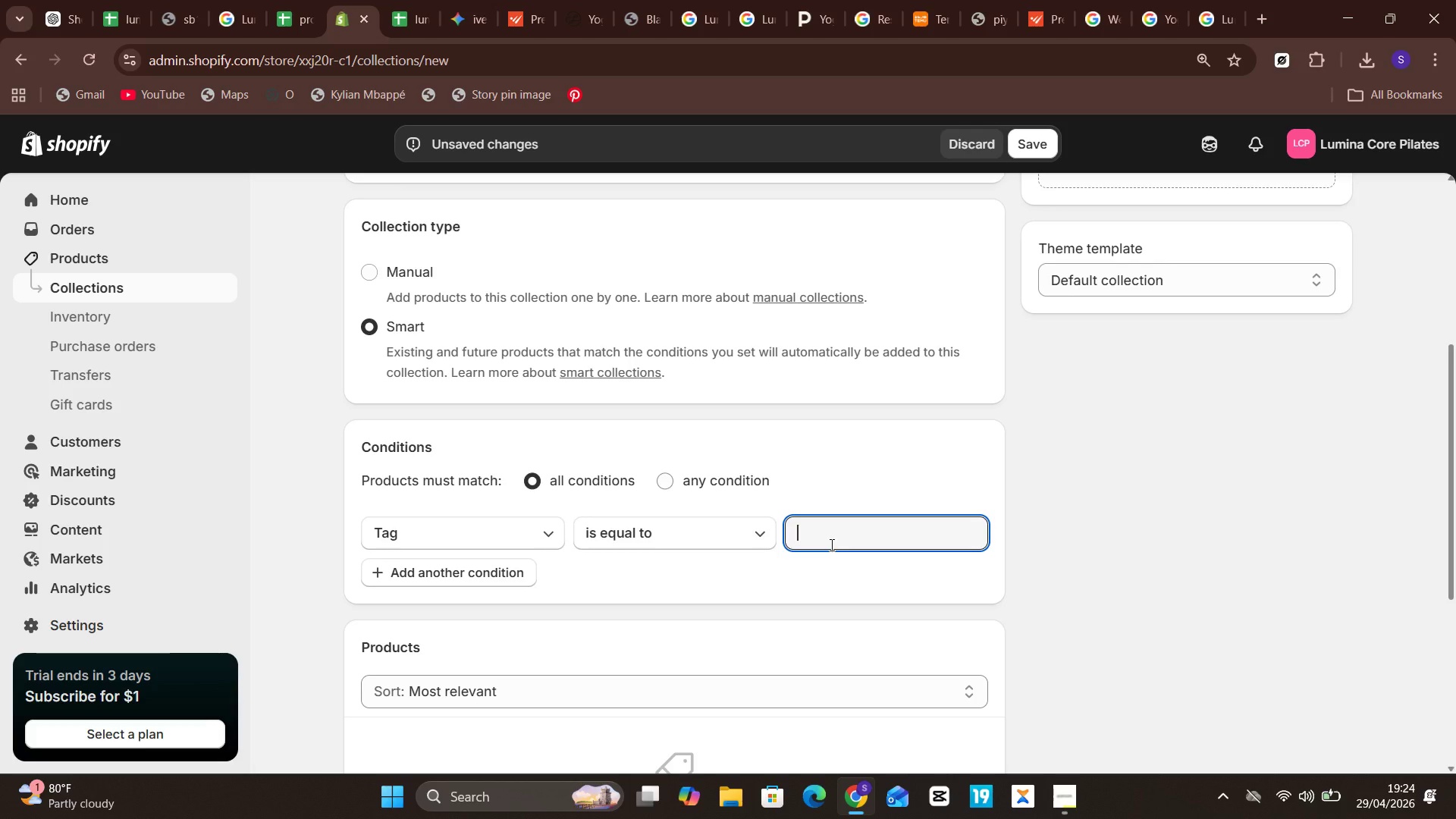 
wait(7.61)
 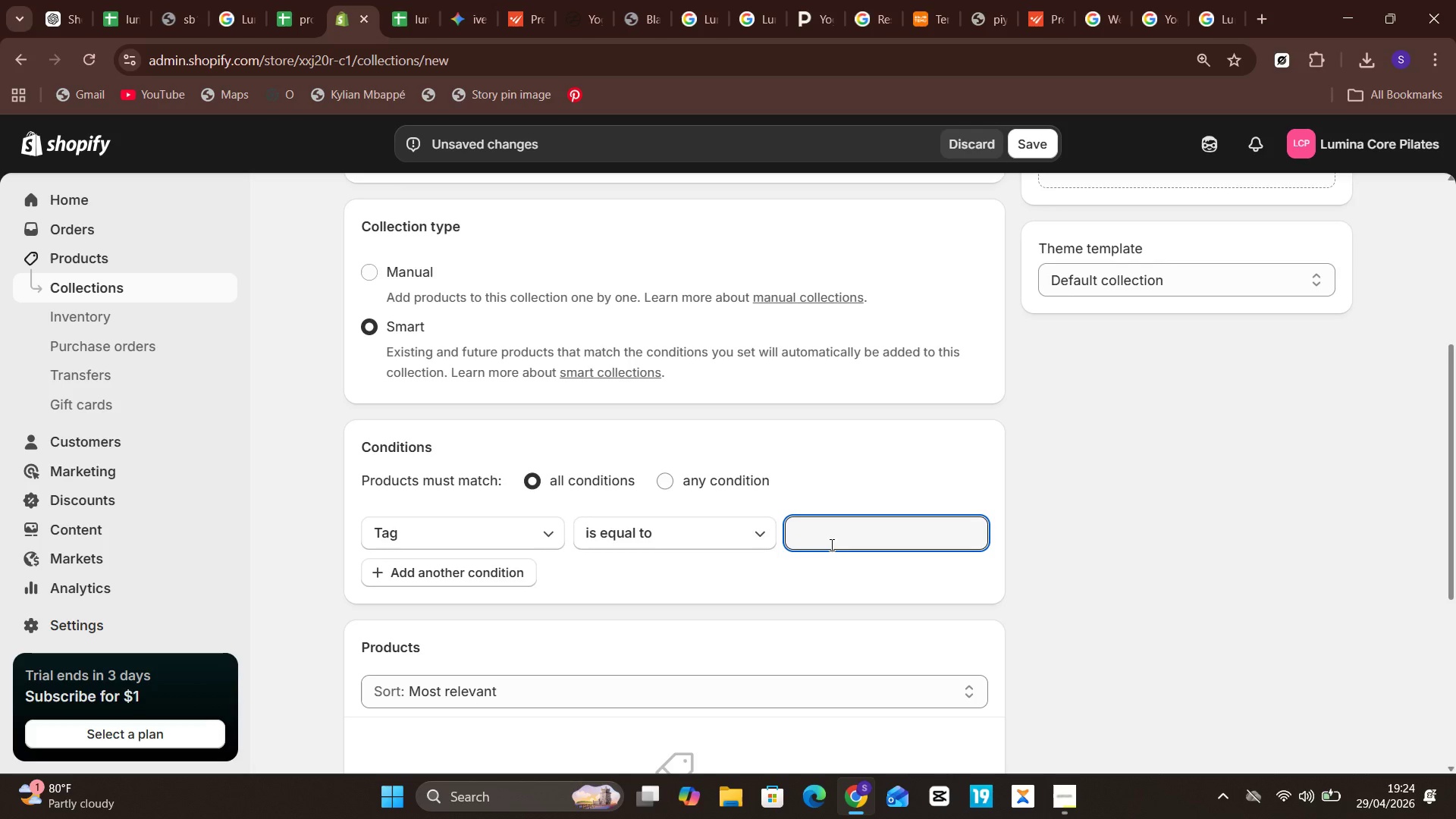 
type(Studio )
 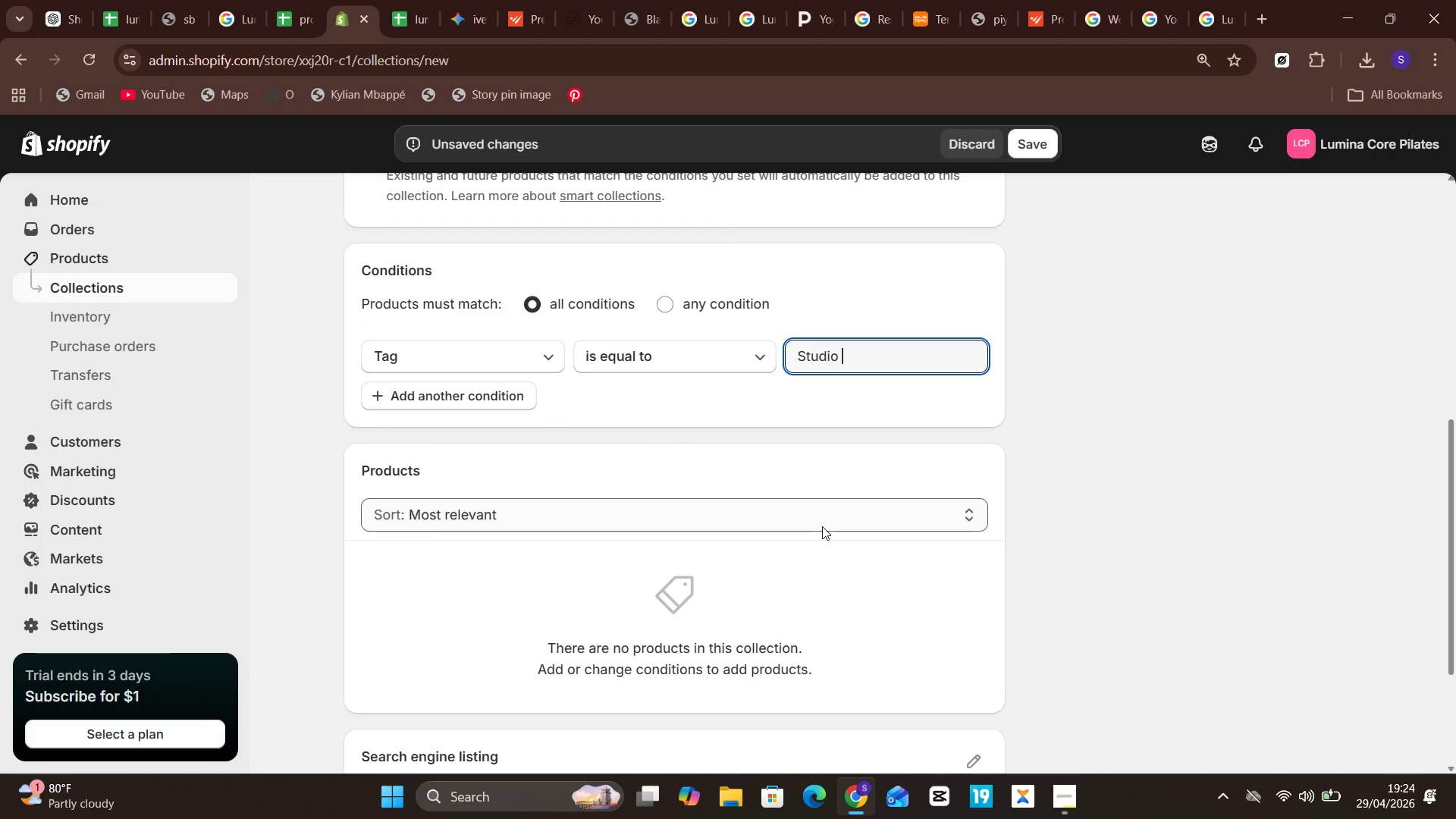 
left_click([821, 519])
 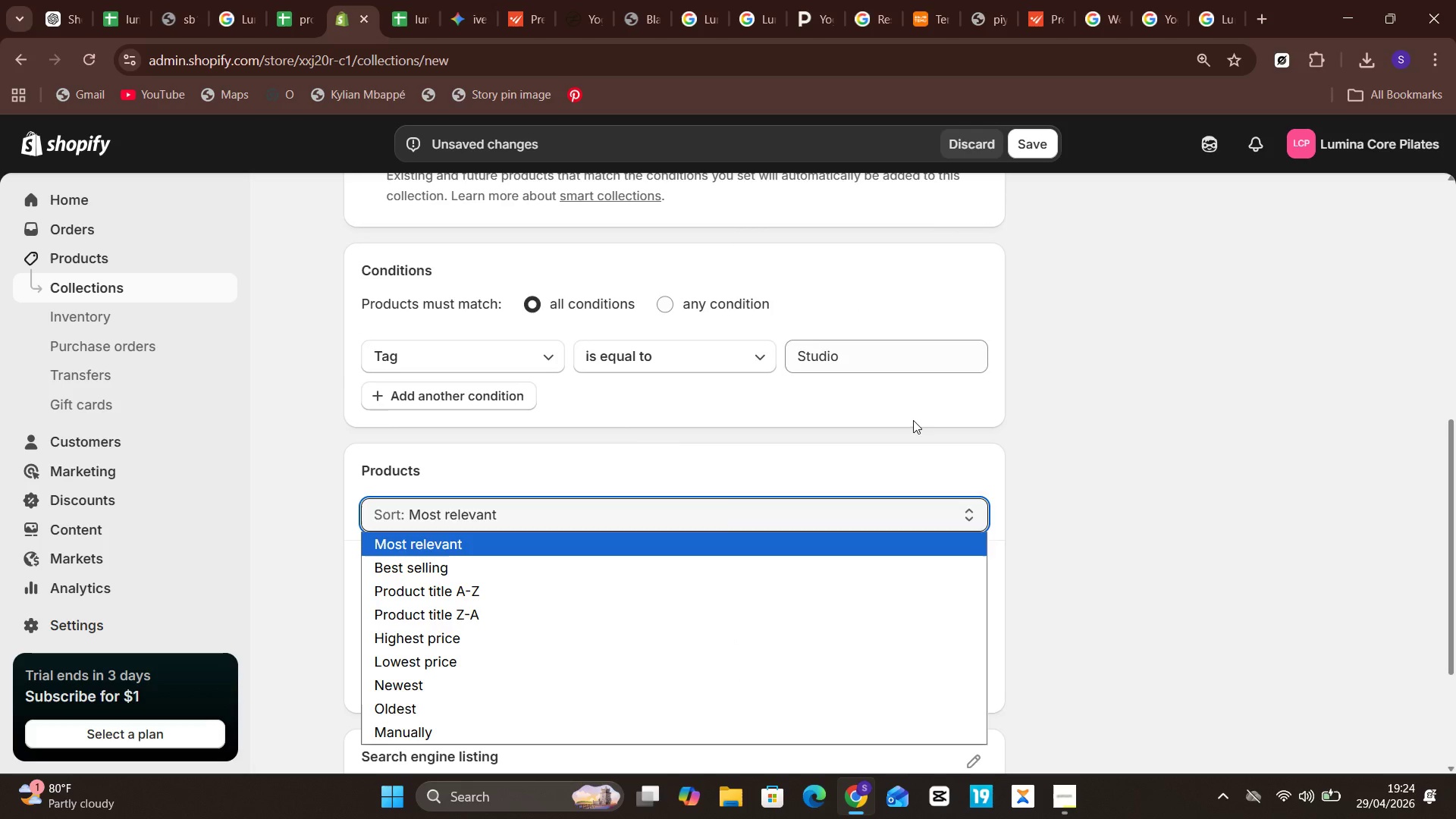 
left_click([904, 356])
 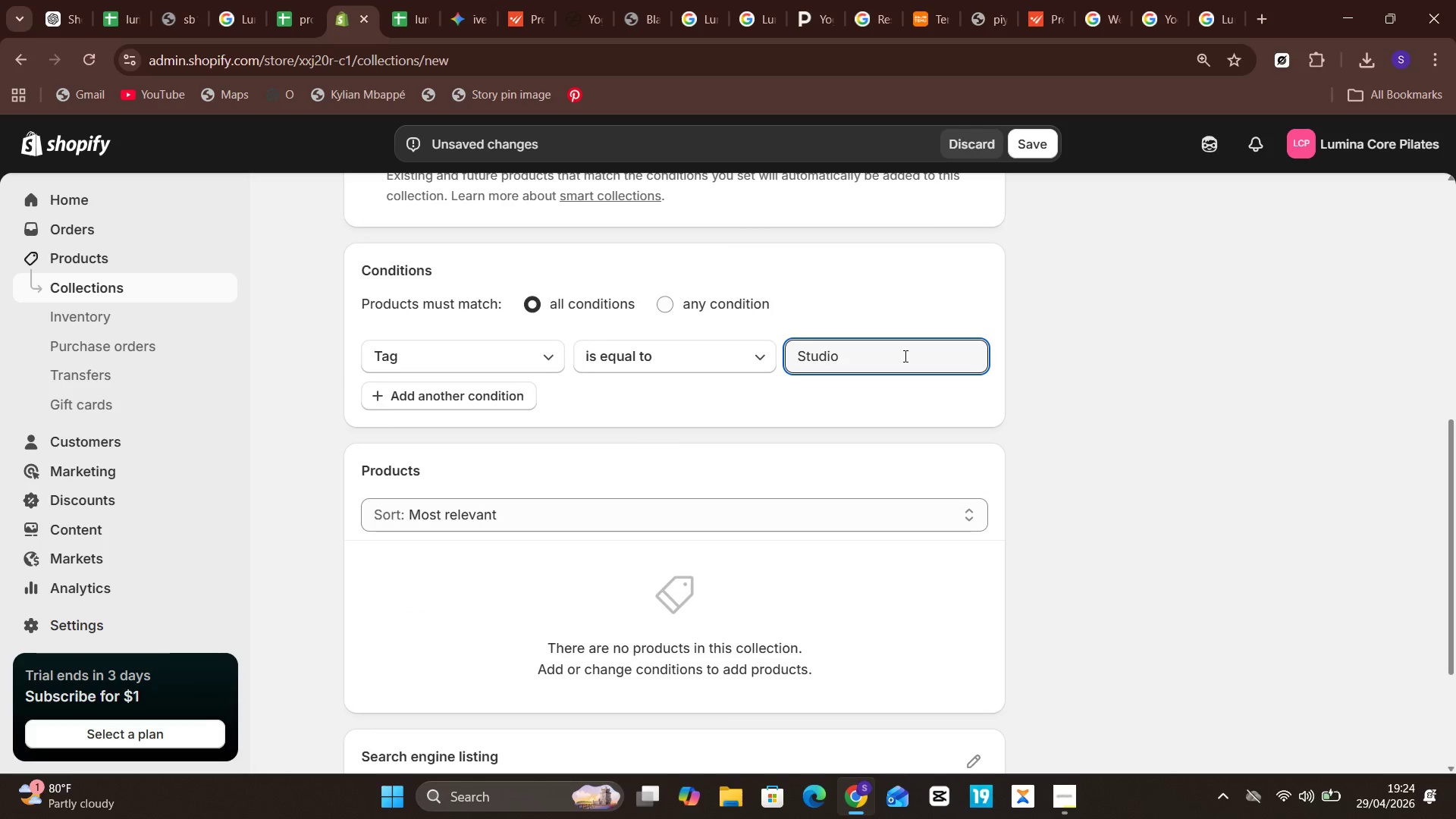 
type(Equipment)
 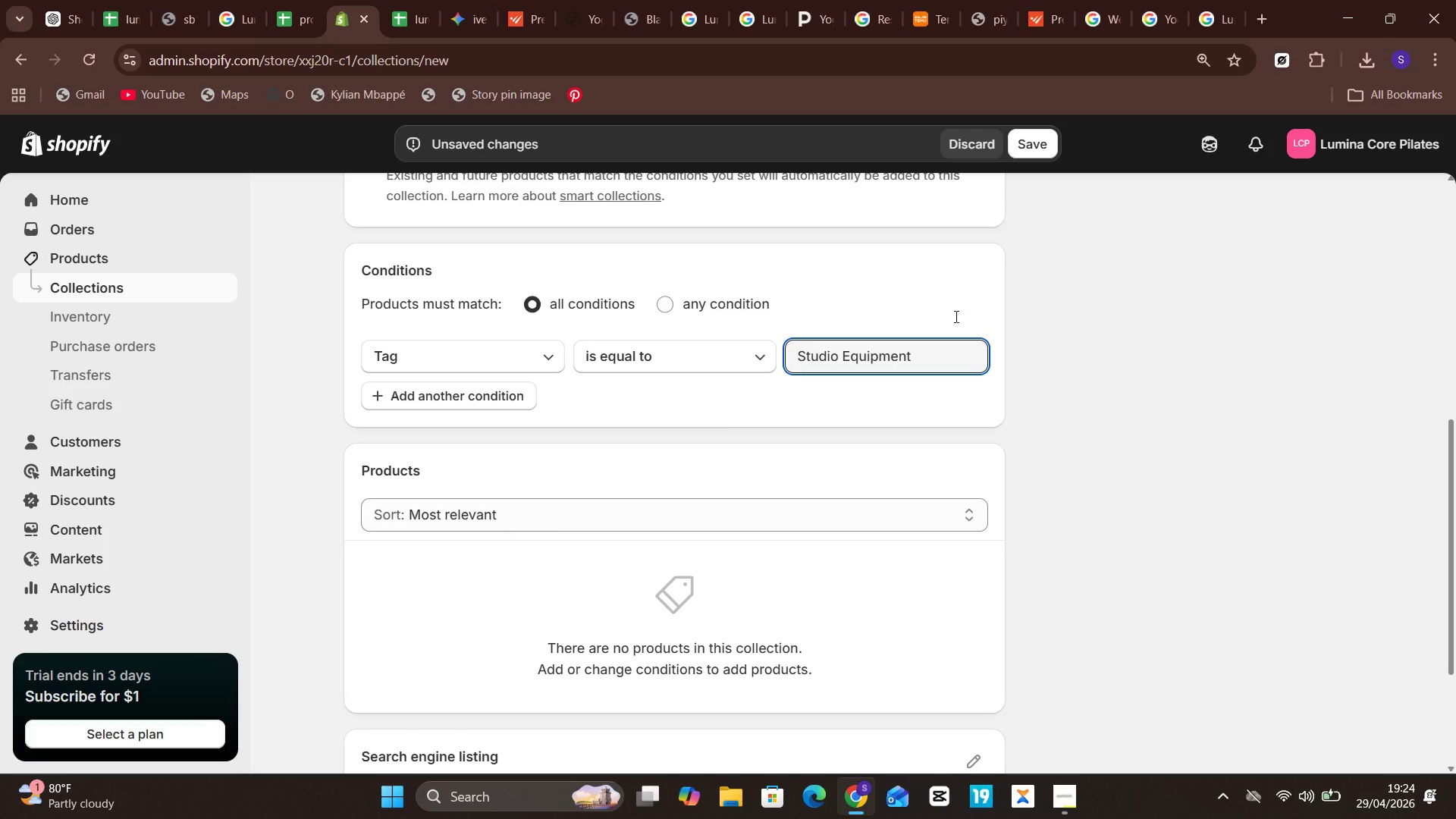 
wait(6.41)
 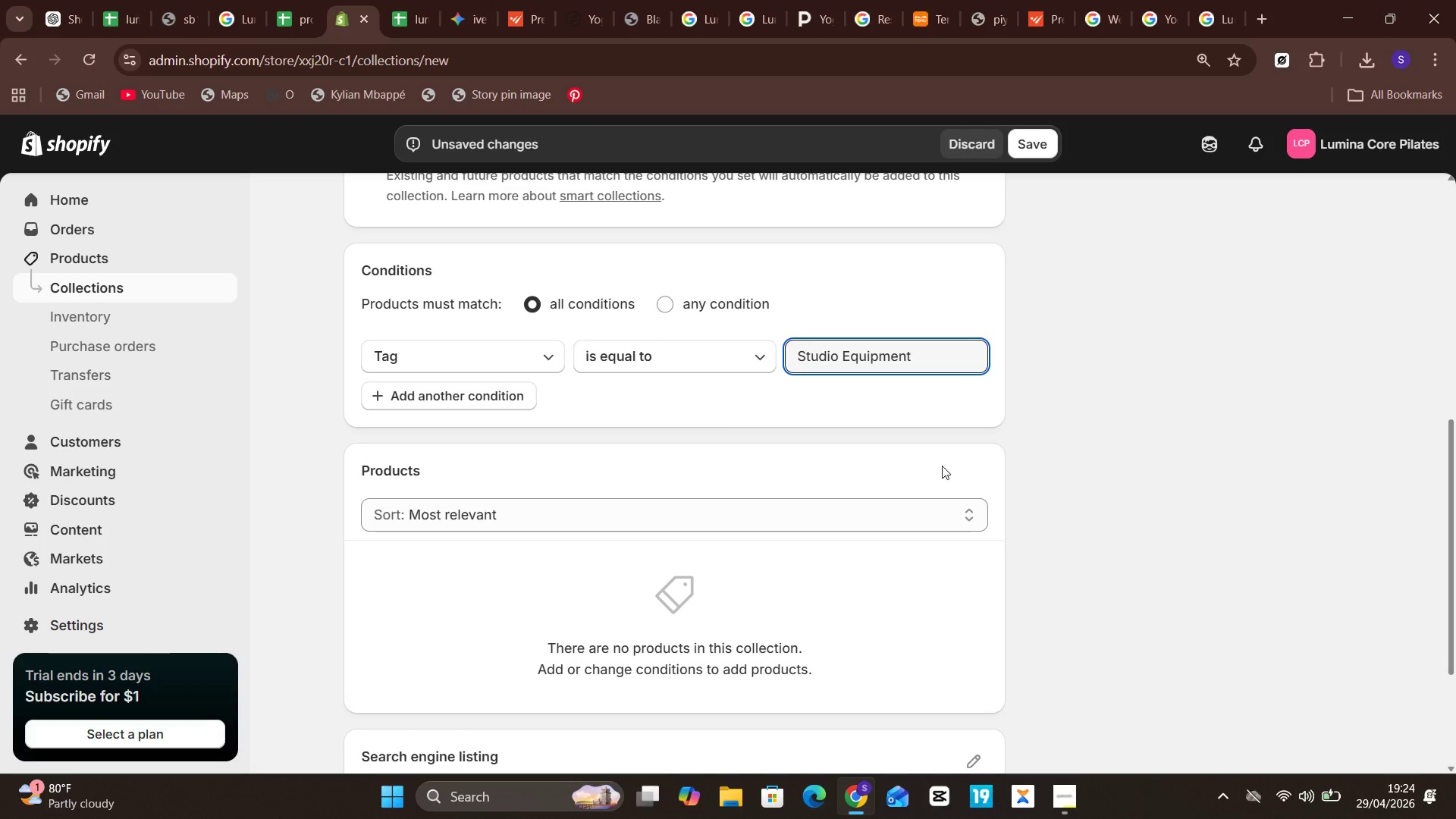 
left_click([1039, 140])
 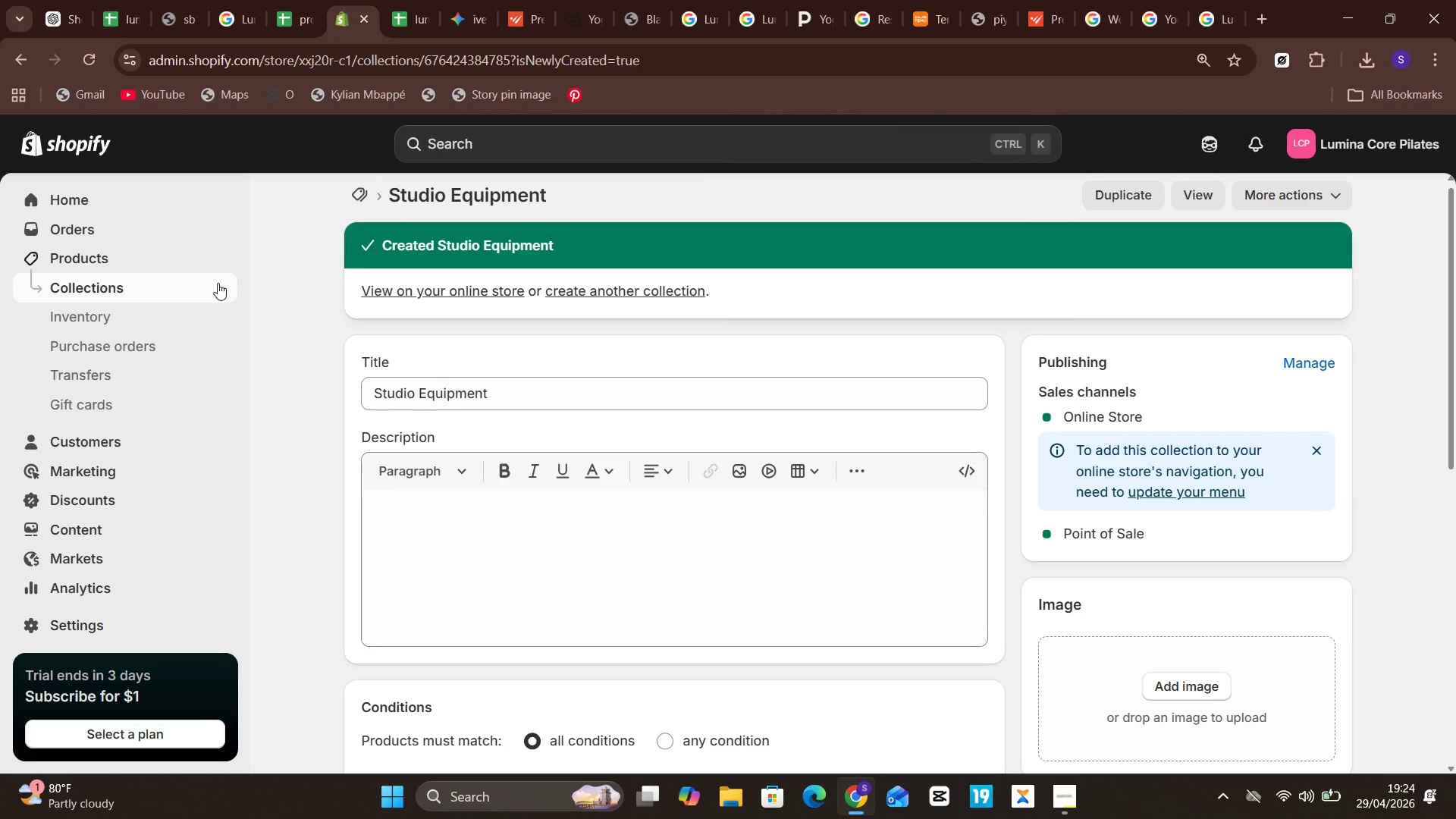 
wait(7.19)
 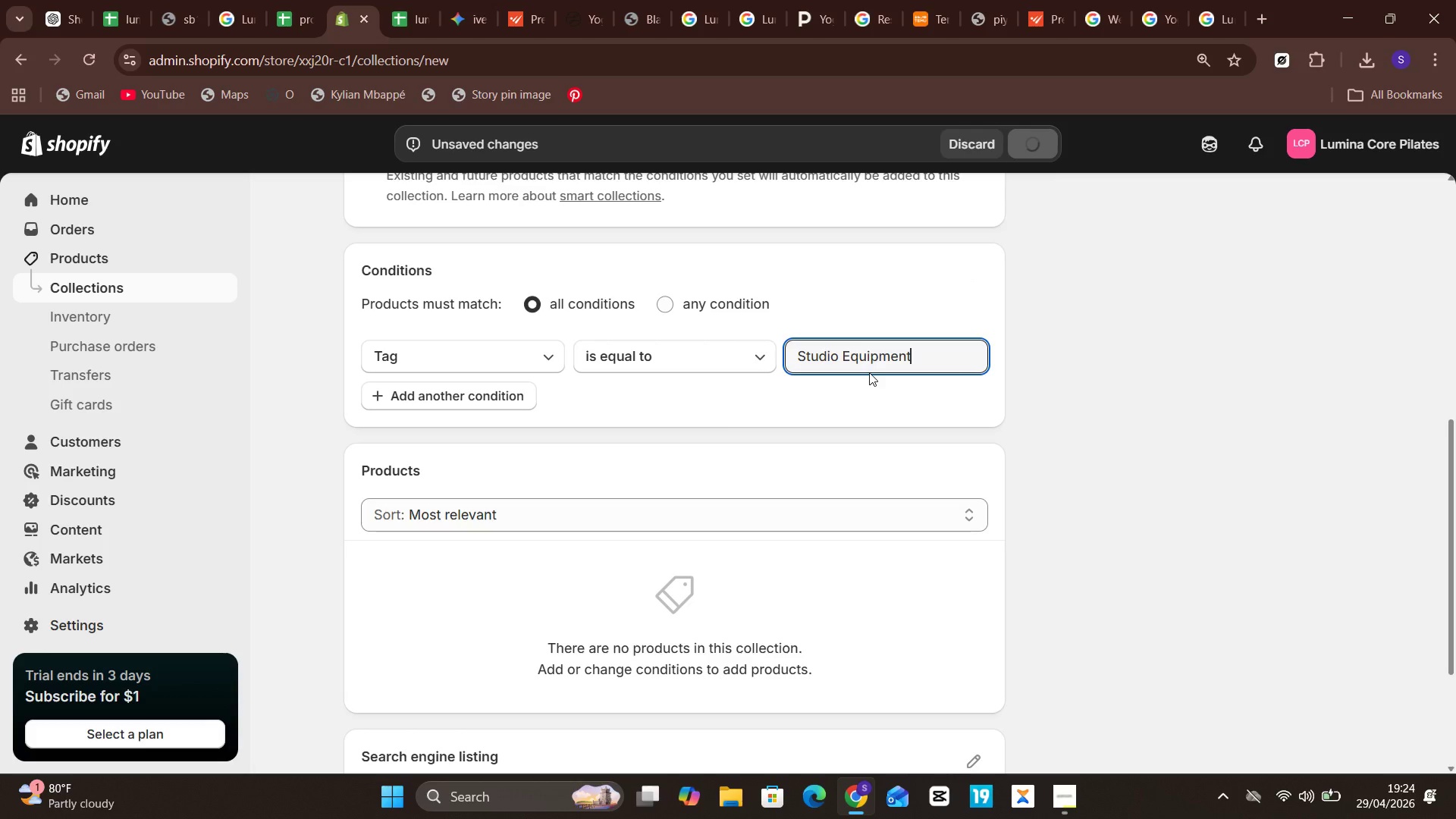 
left_click([112, 281])
 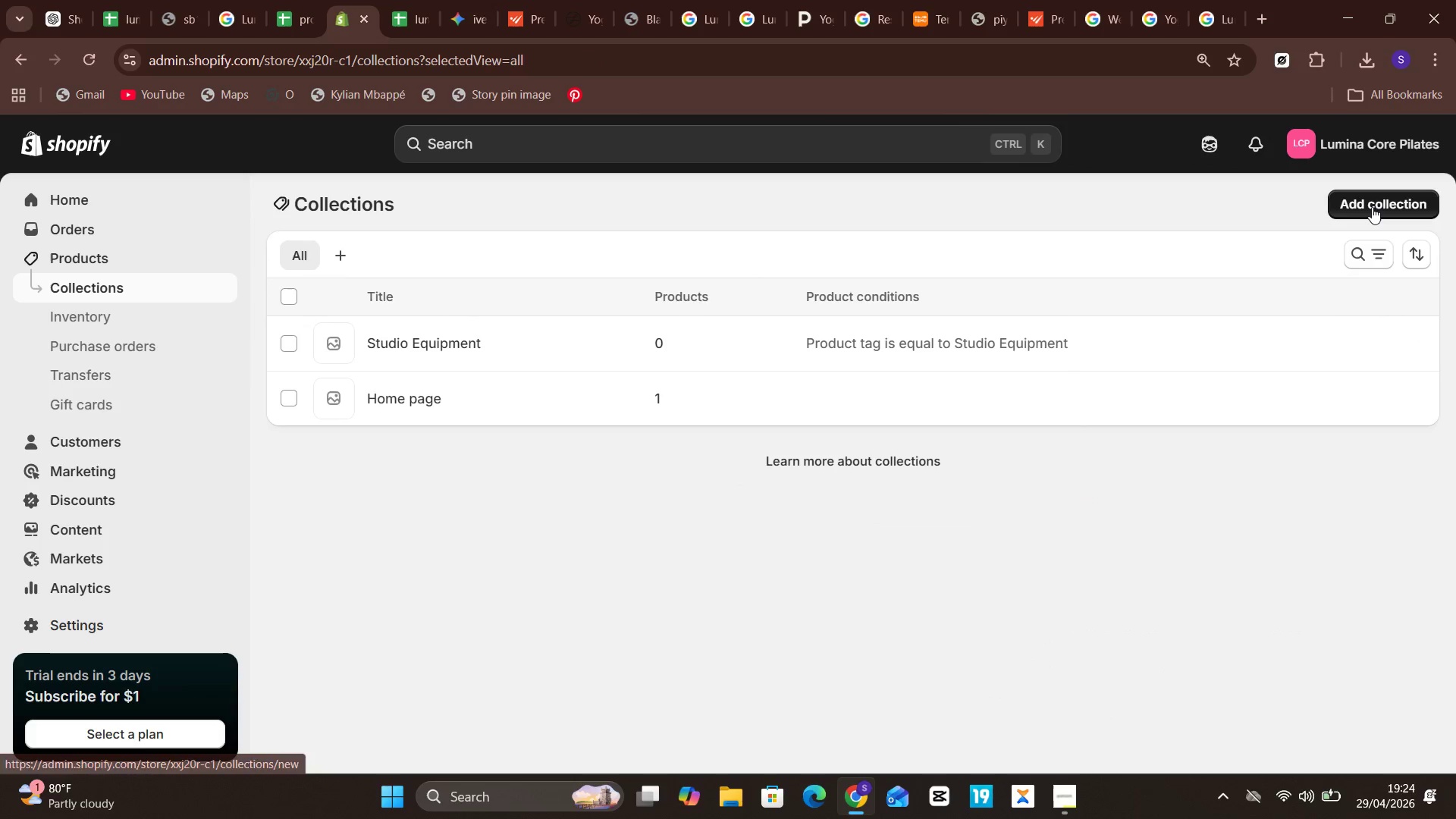 
wait(5.44)
 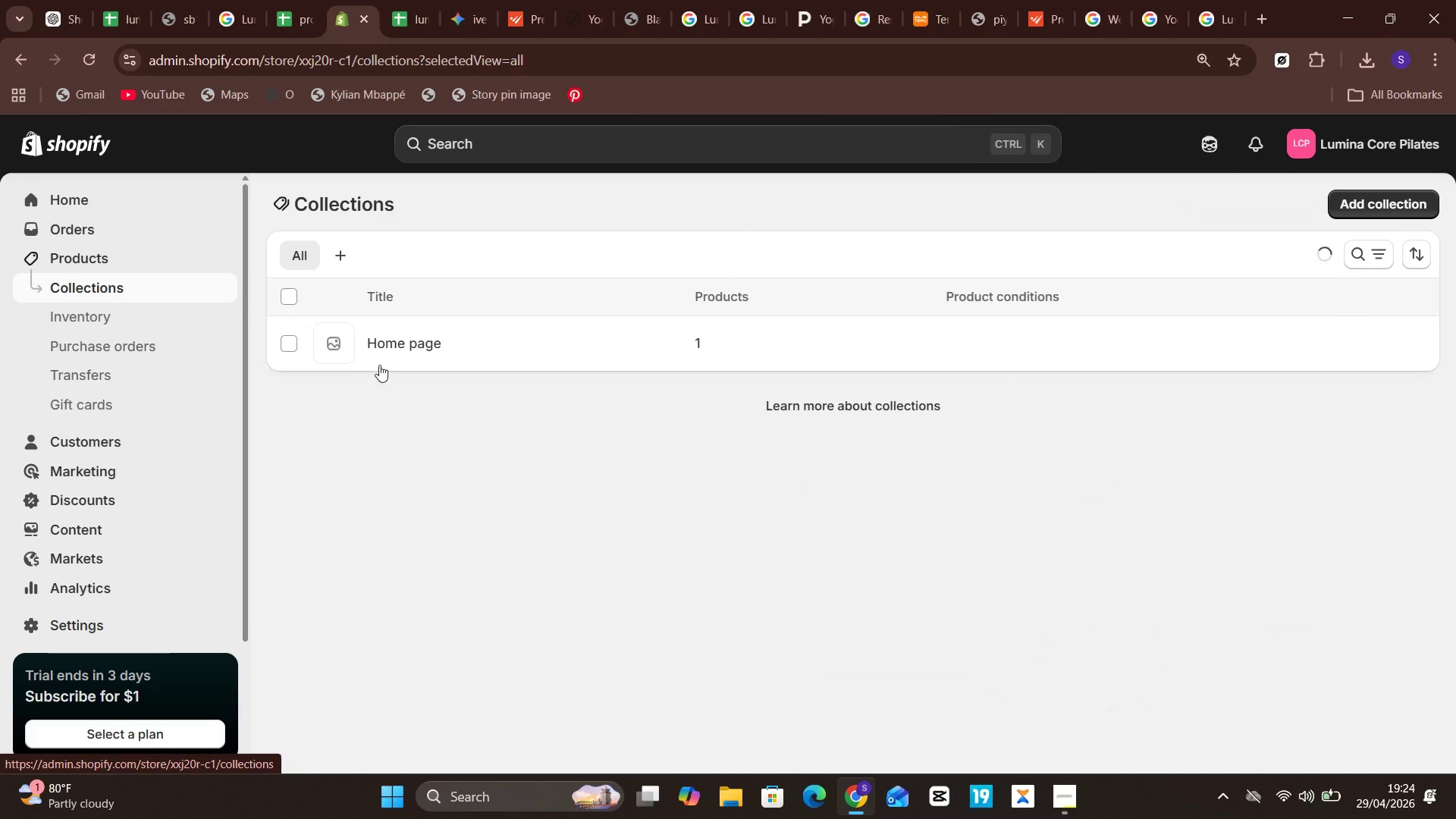 
left_click([1372, 207])
 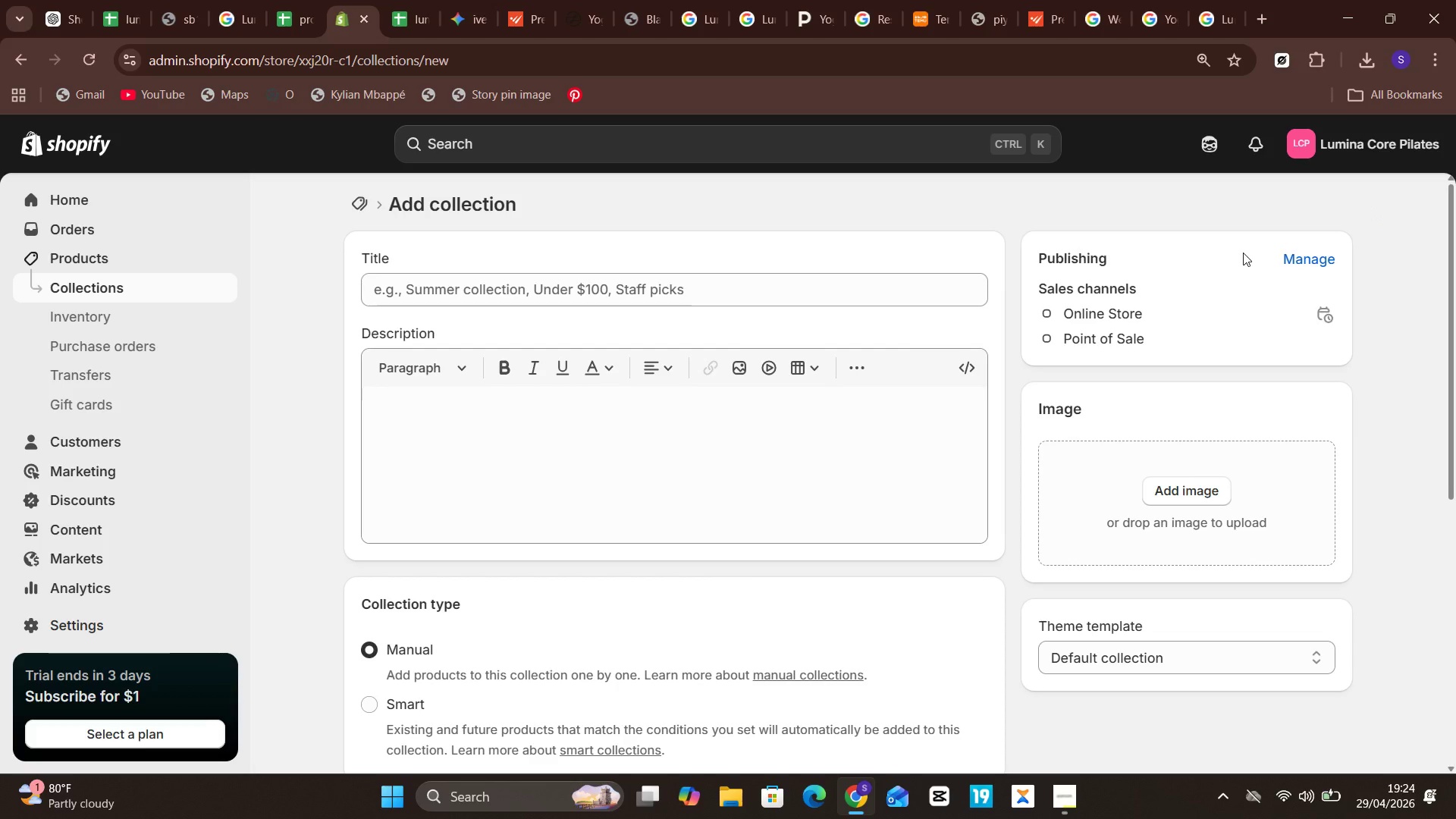 
wait(5.22)
 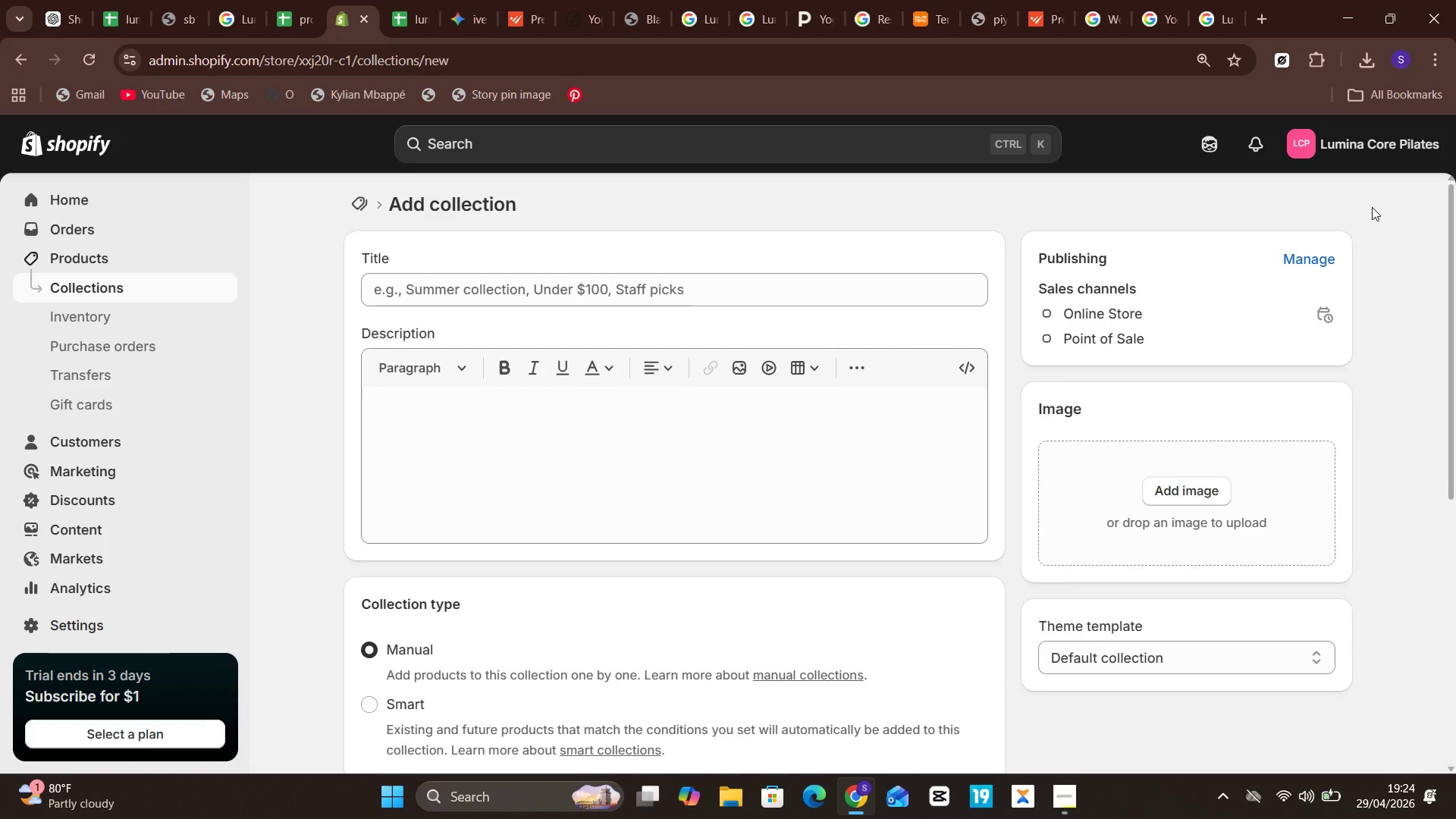 
left_click([853, 286])
 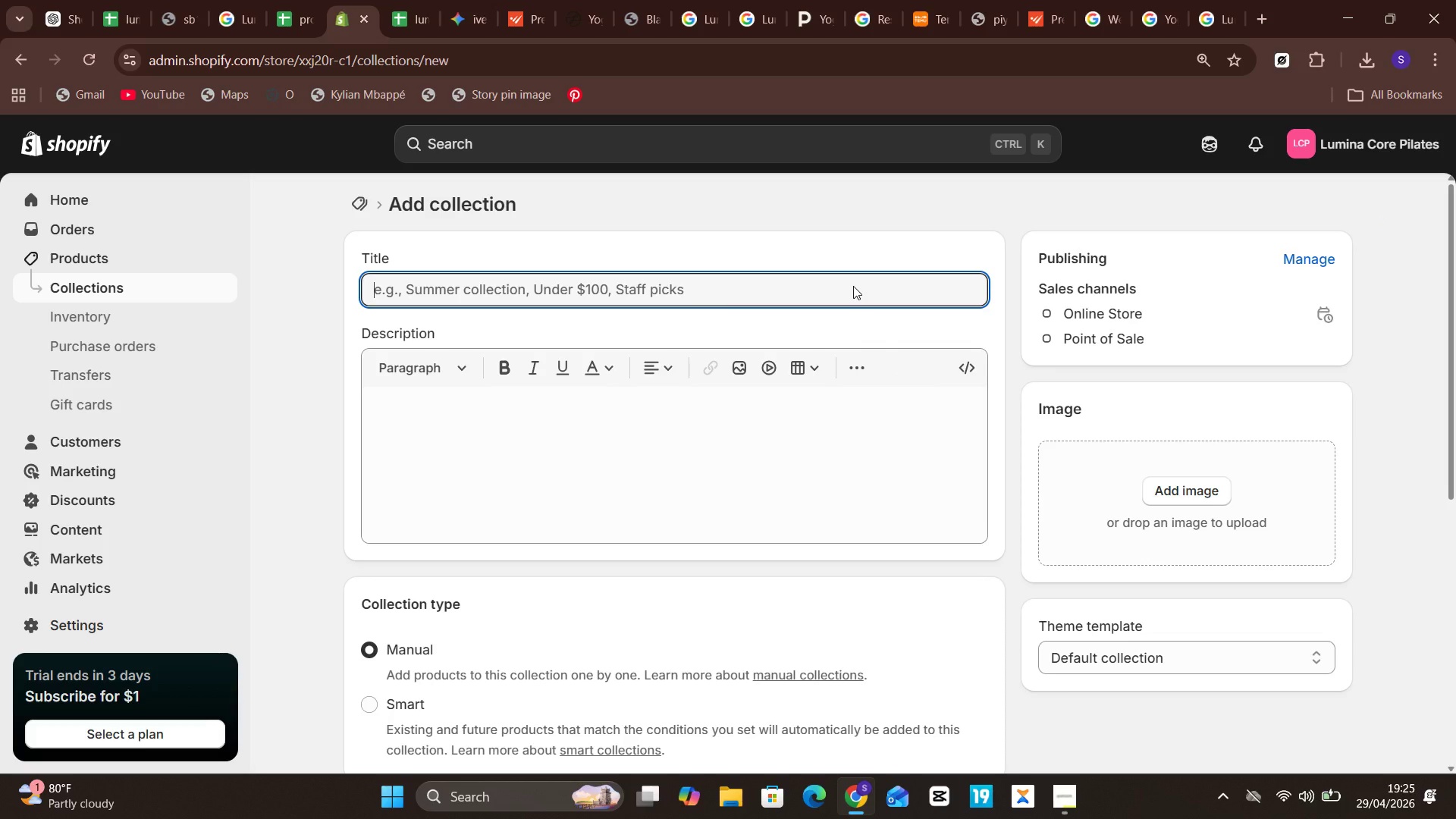 
type(Grip Socks)
 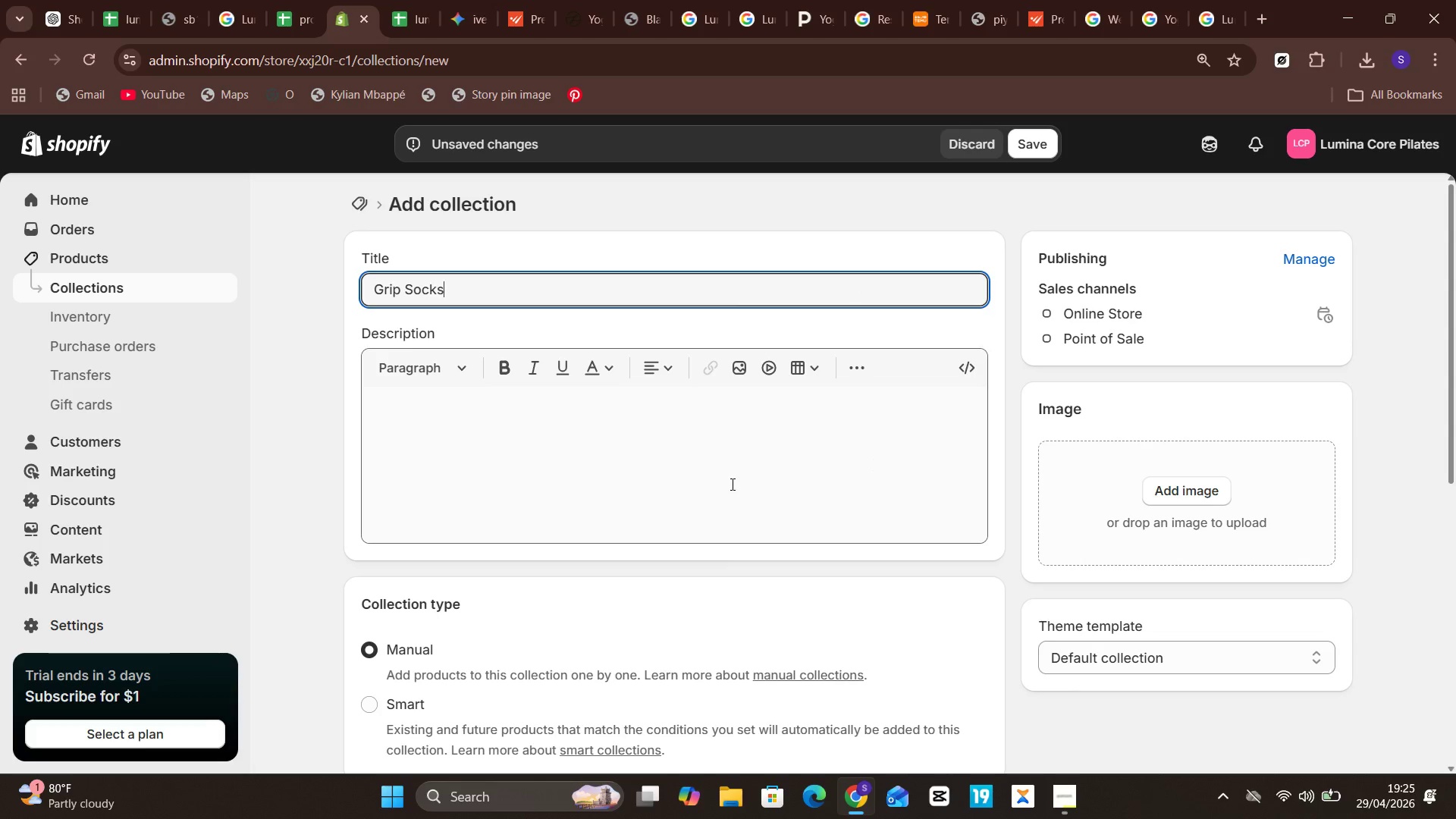 
wait(7.02)
 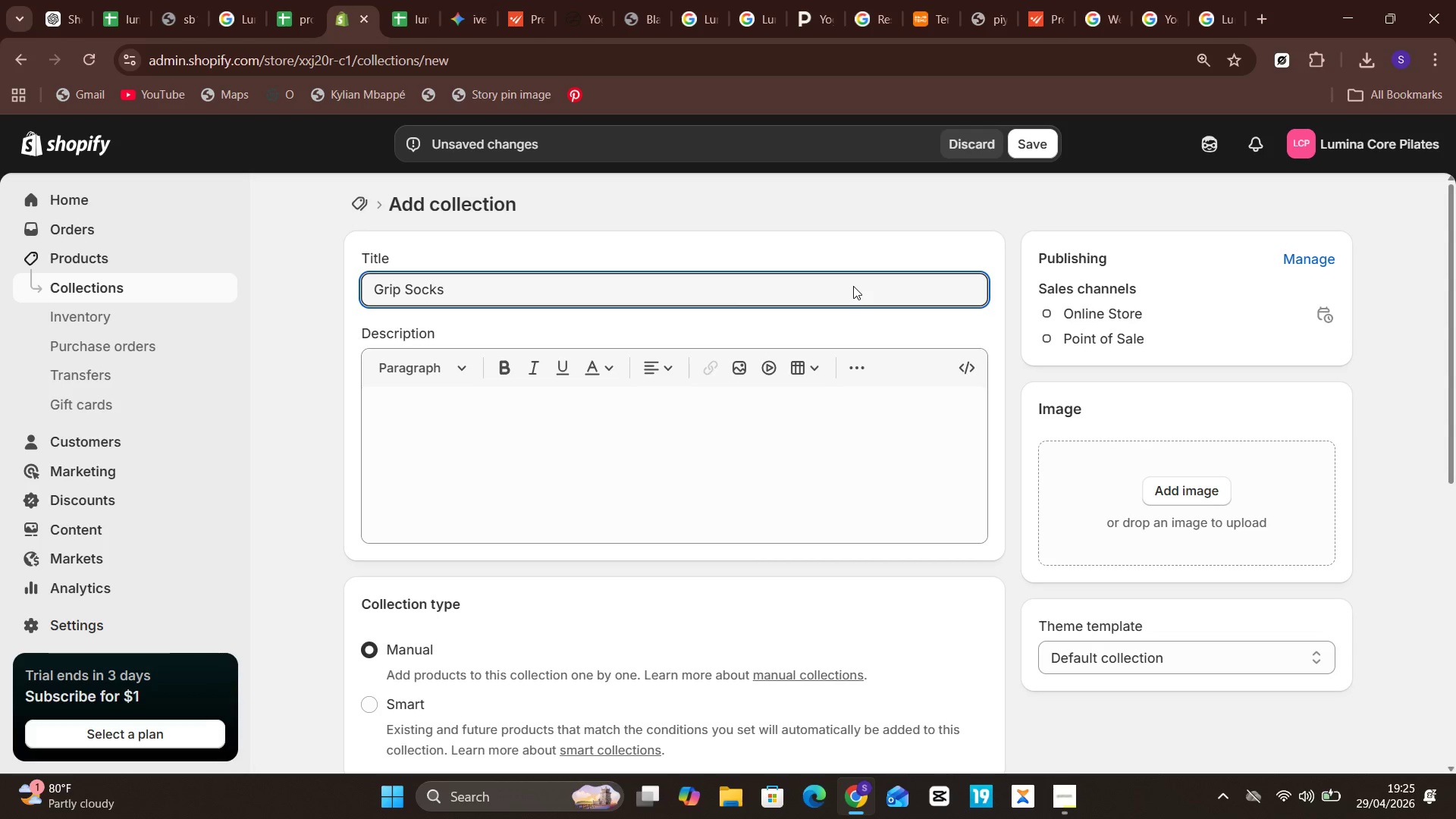 
left_click([366, 415])
 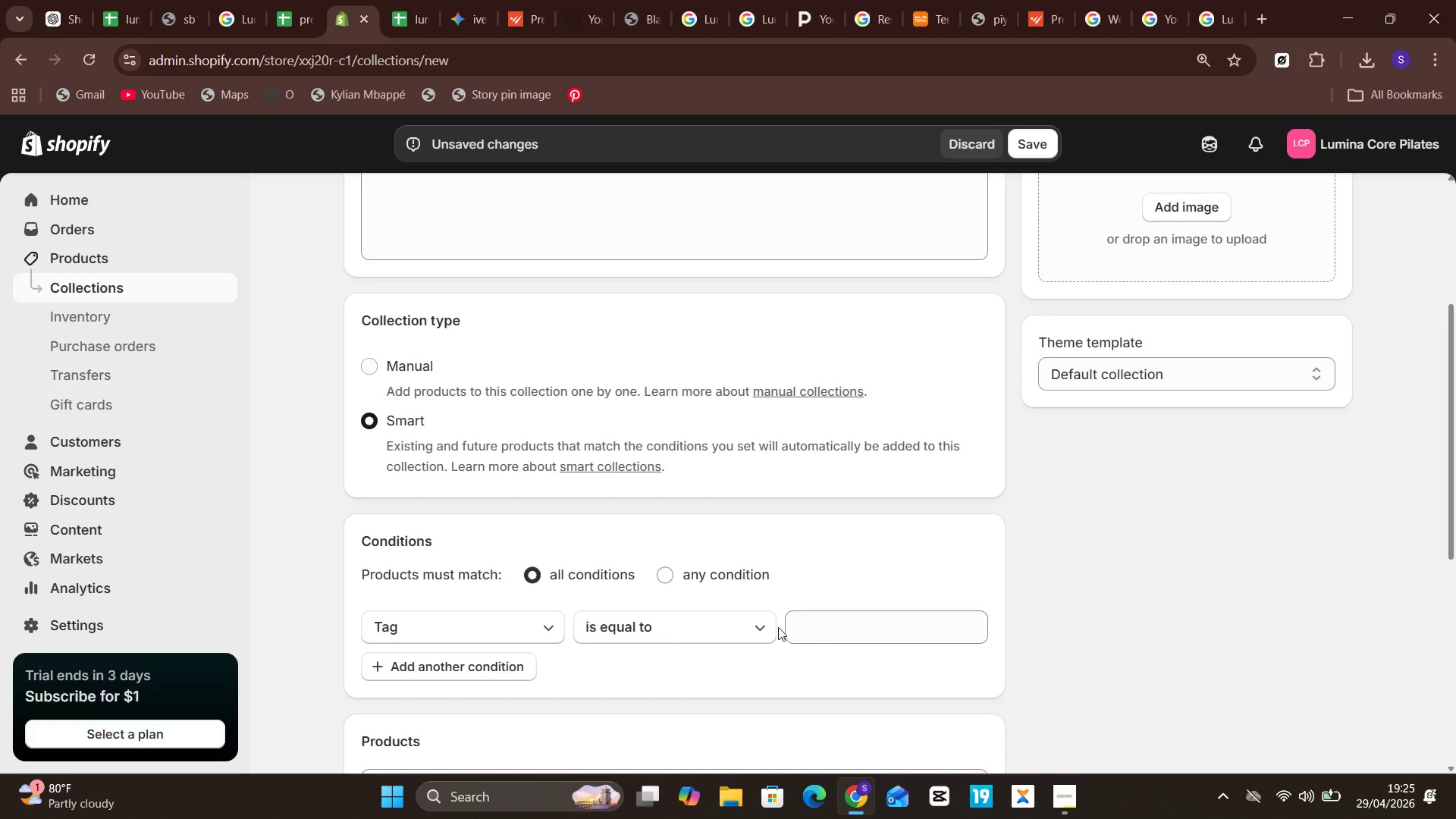 
left_click([795, 623])
 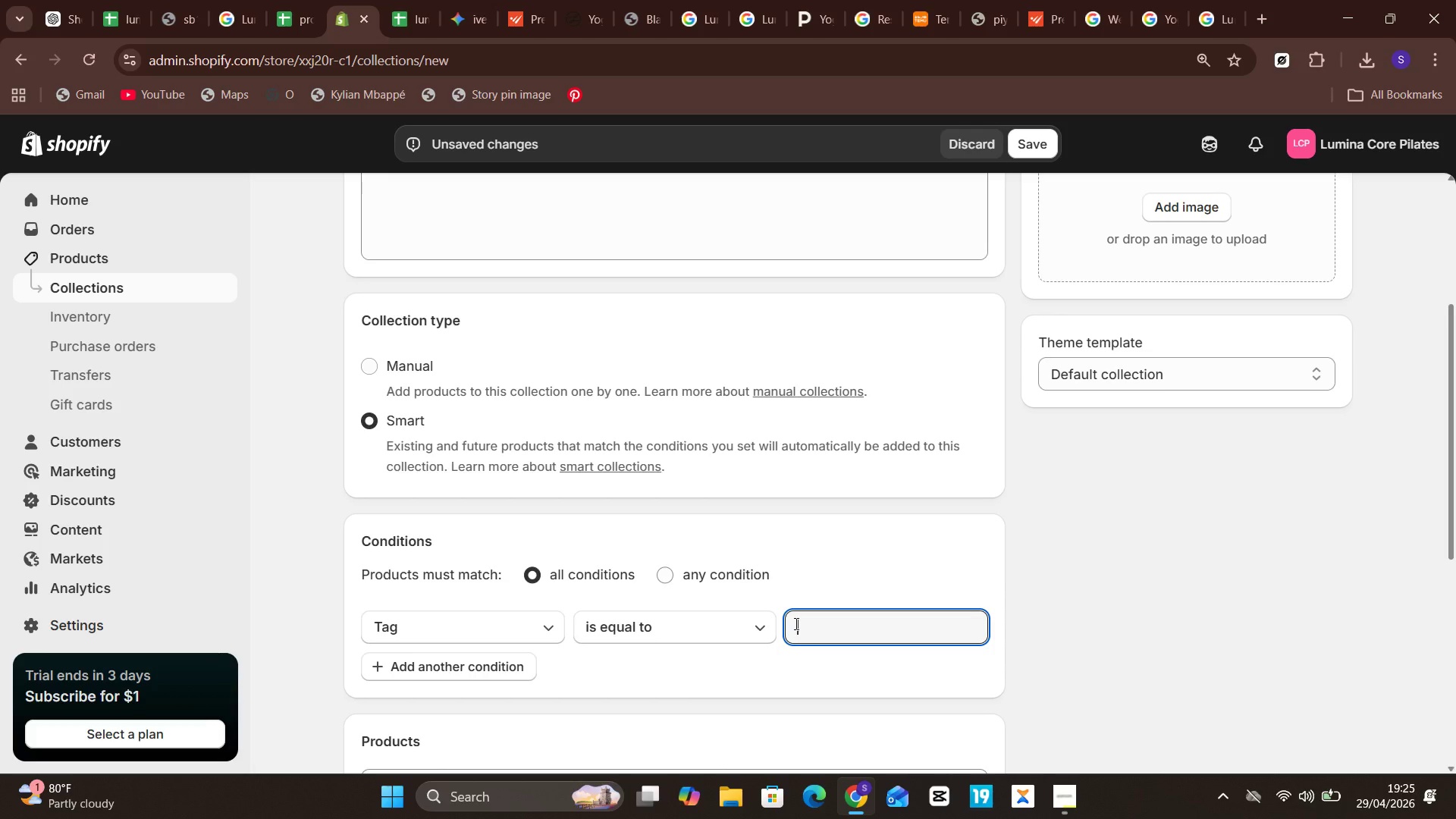 
type(Grip Socks)
 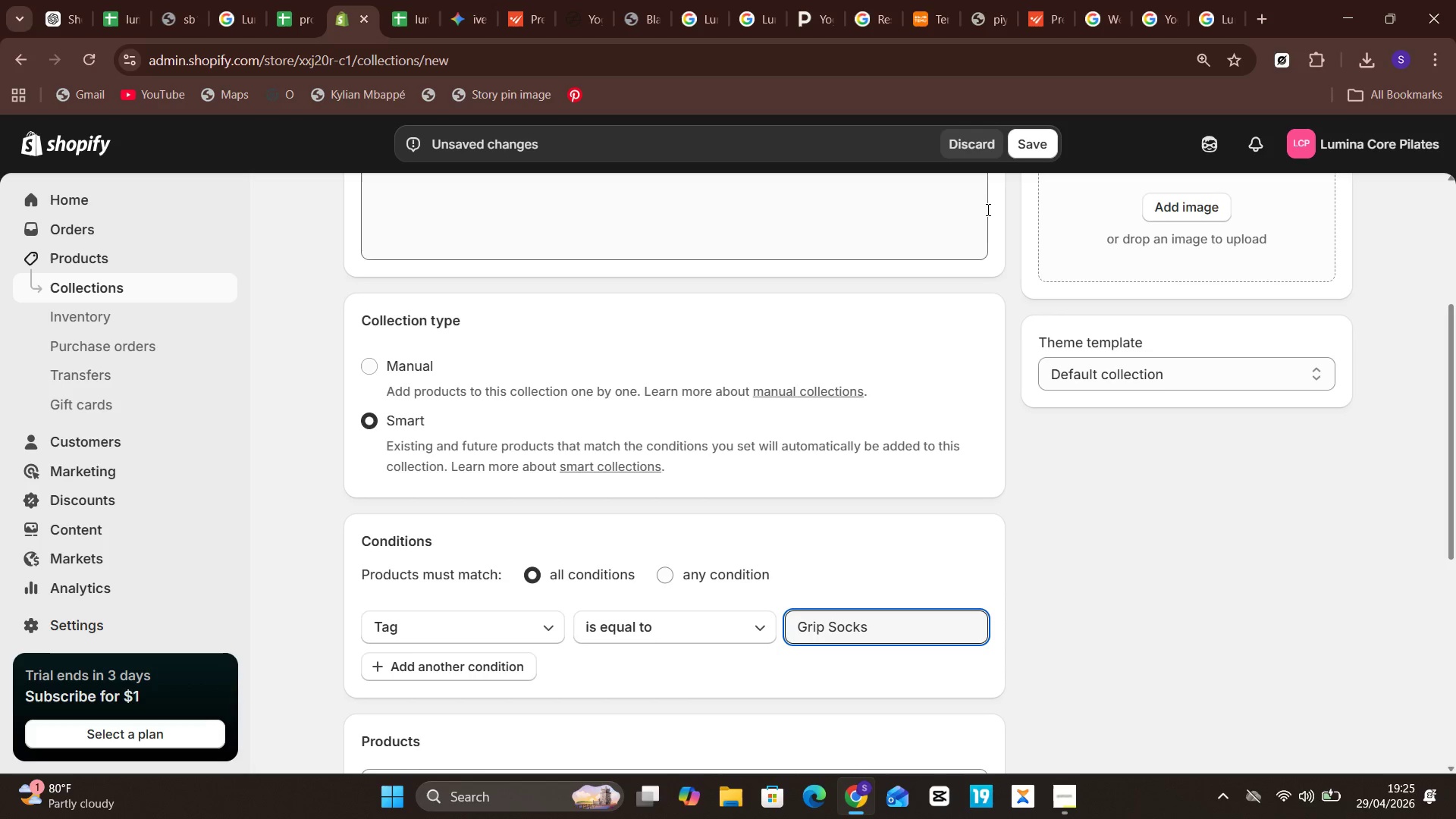 
left_click([1025, 133])
 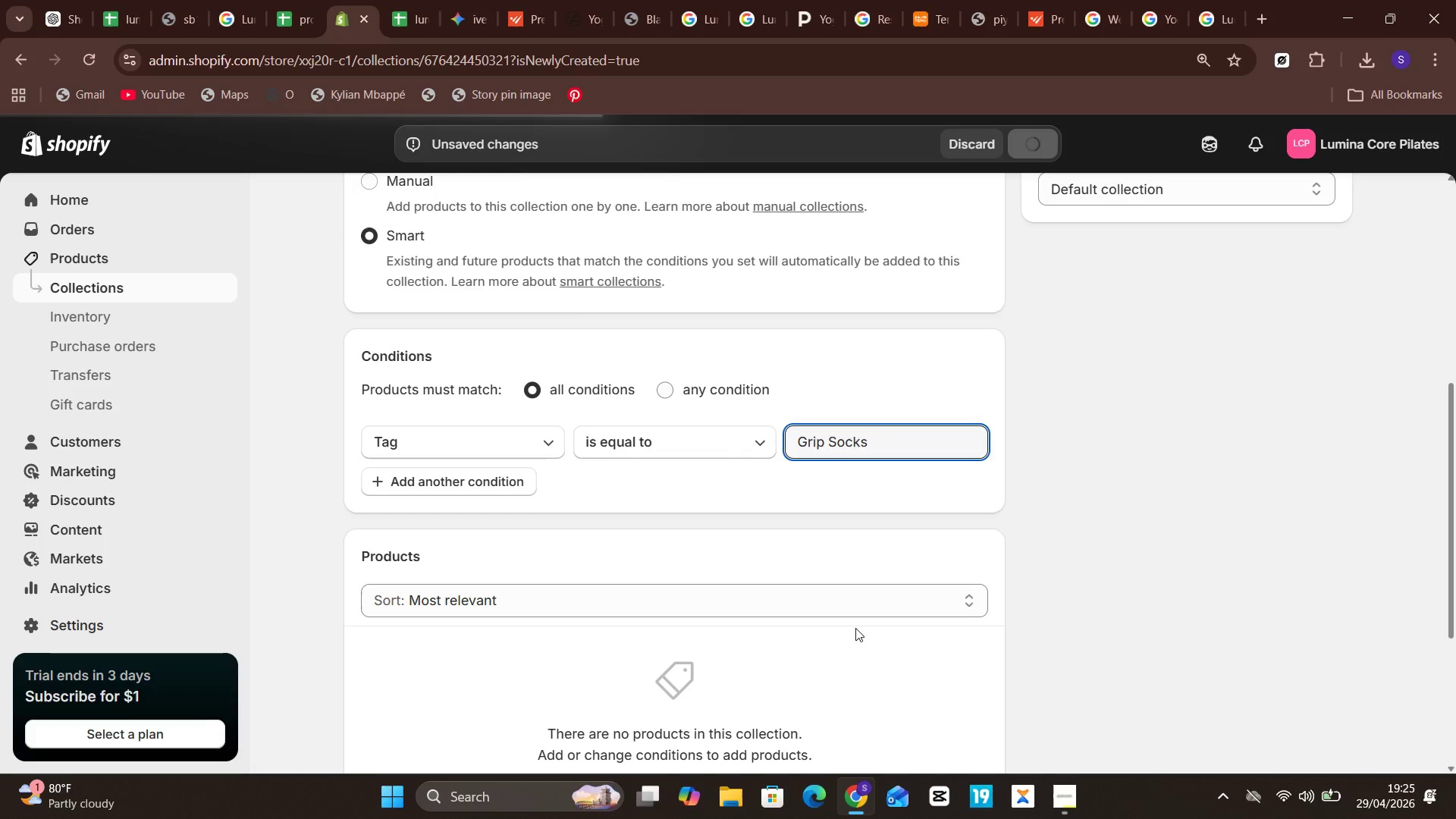 
wait(8.47)
 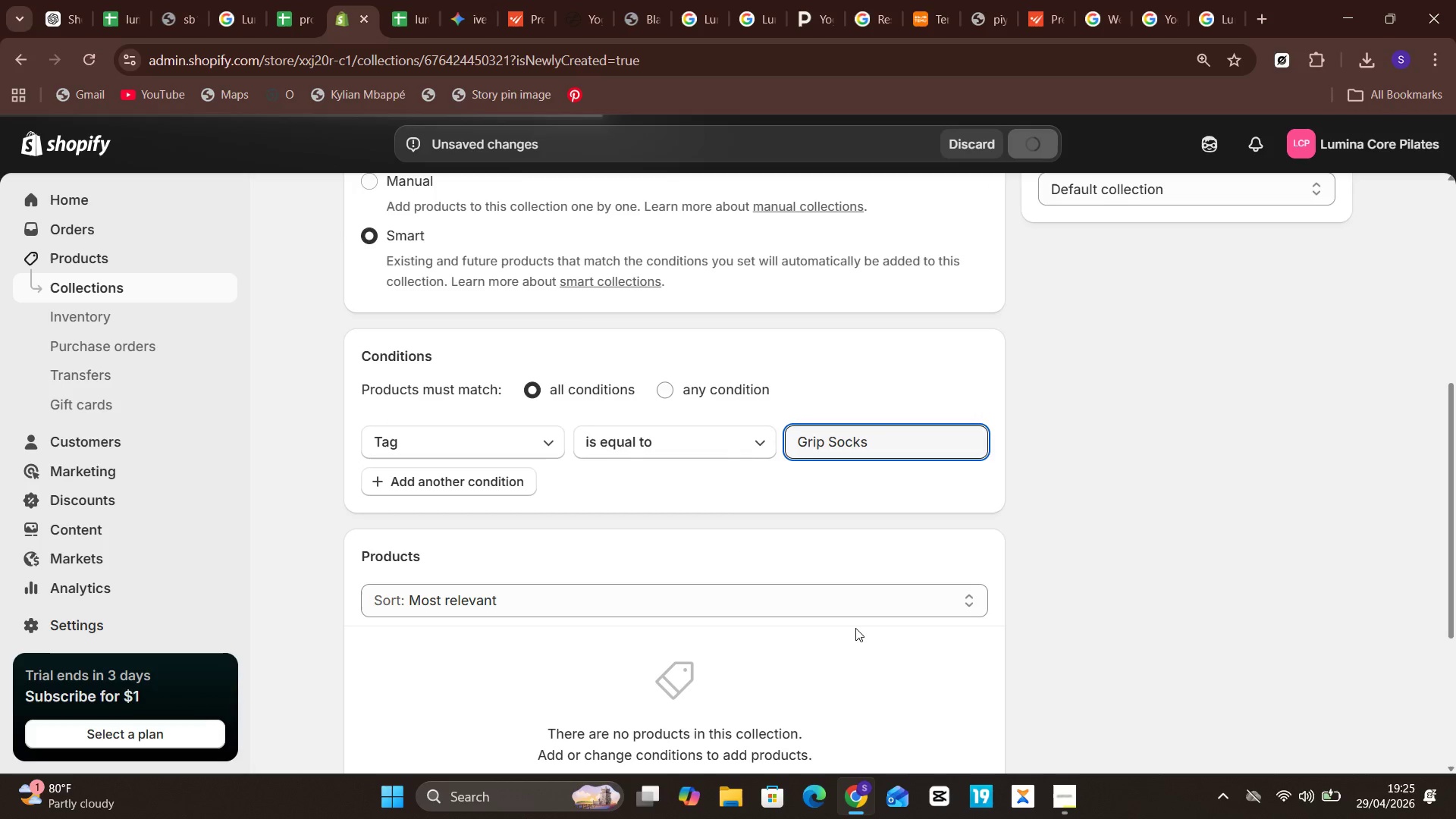 
left_click([126, 282])
 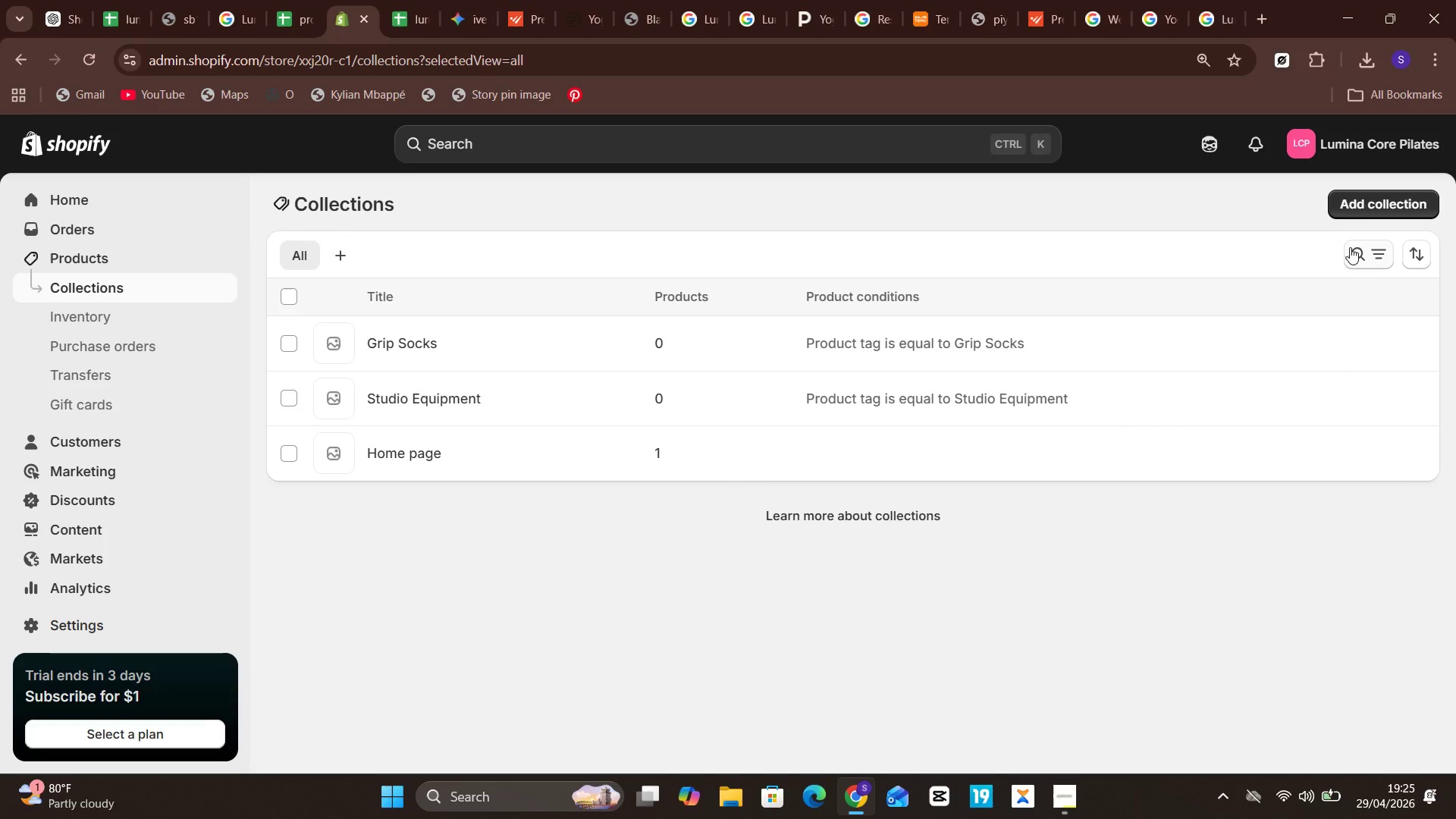 
left_click([1357, 204])
 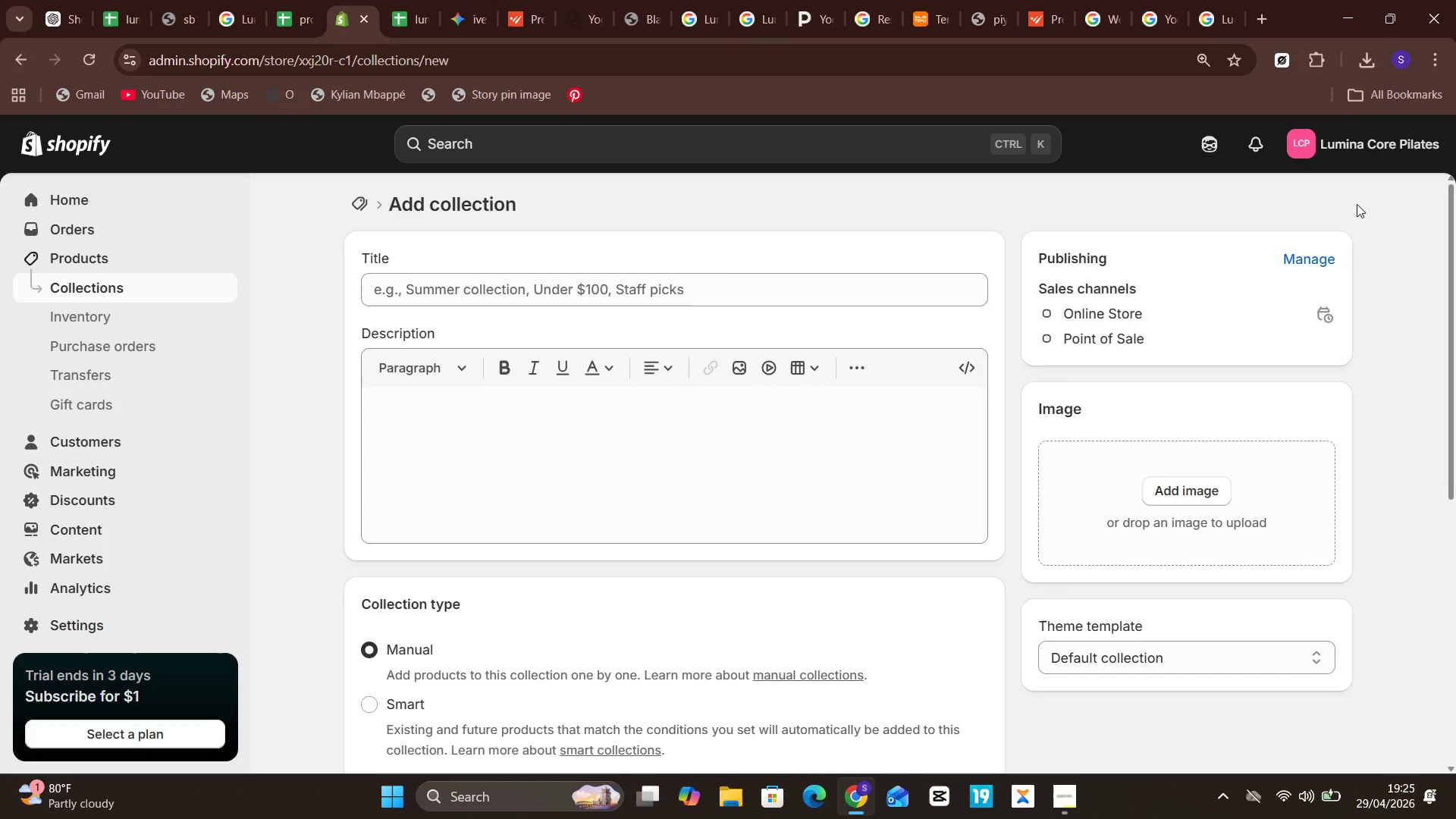 
wait(8.64)
 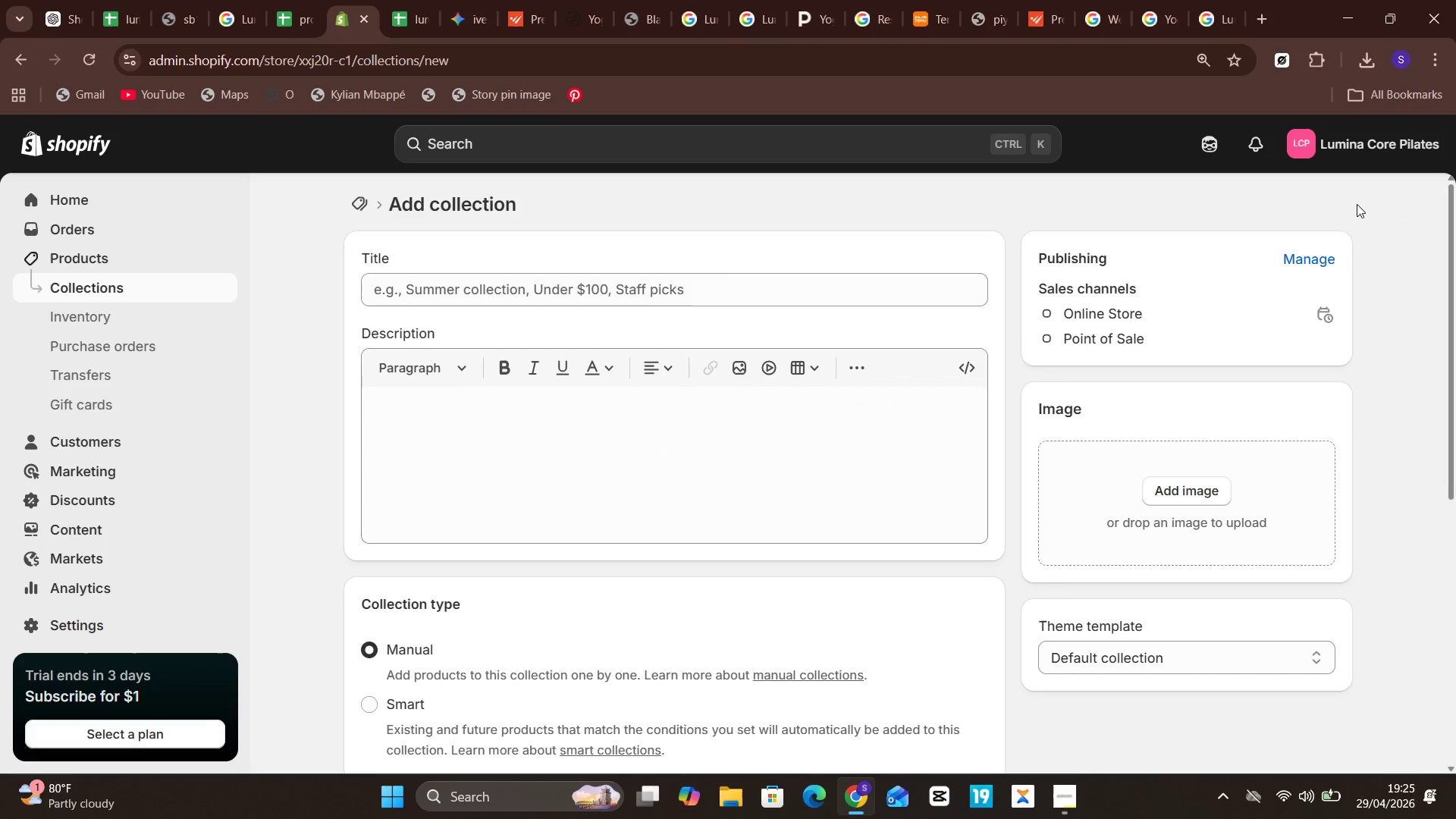 
left_click([364, 391])
 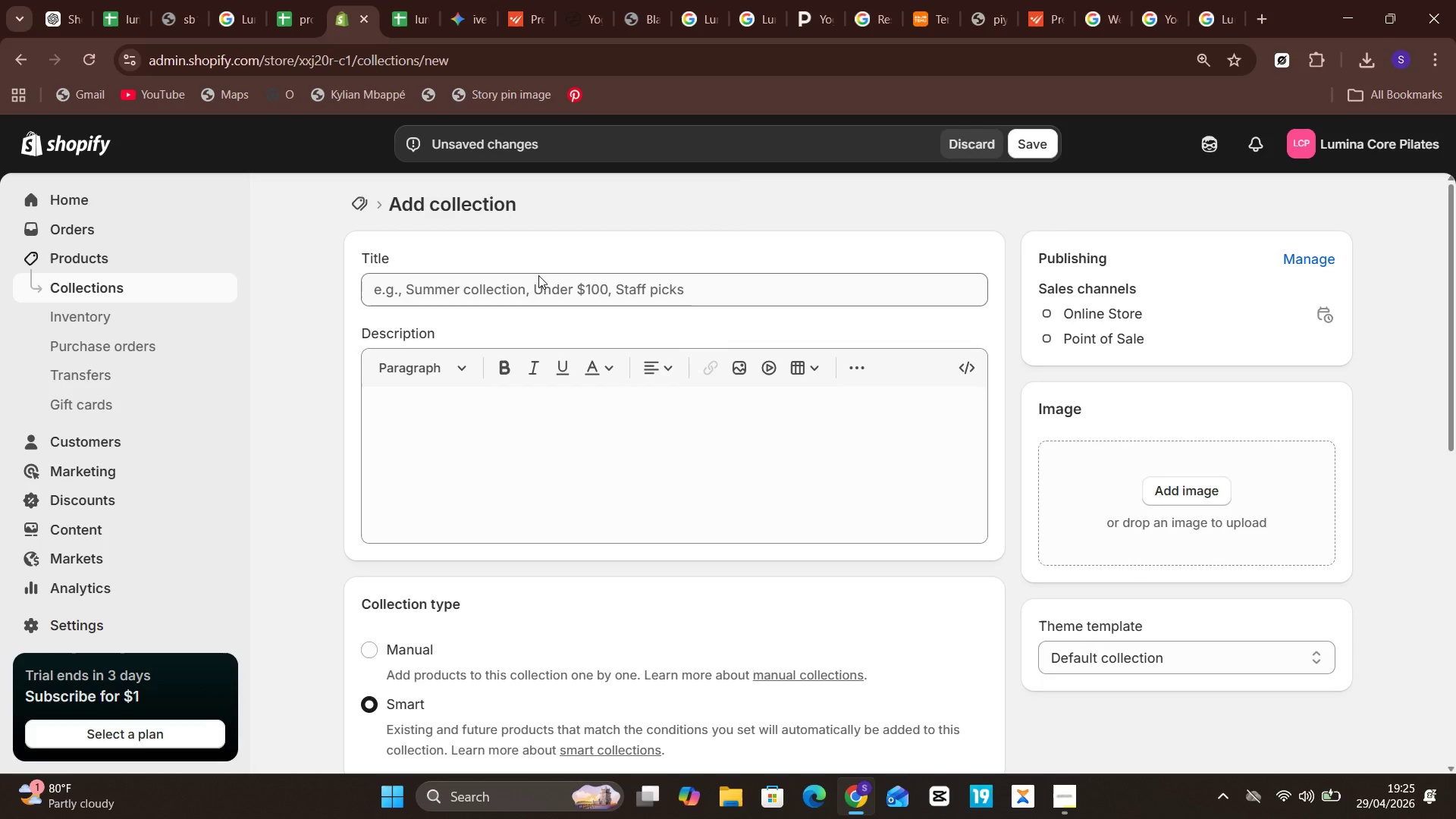 
left_click([538, 281])
 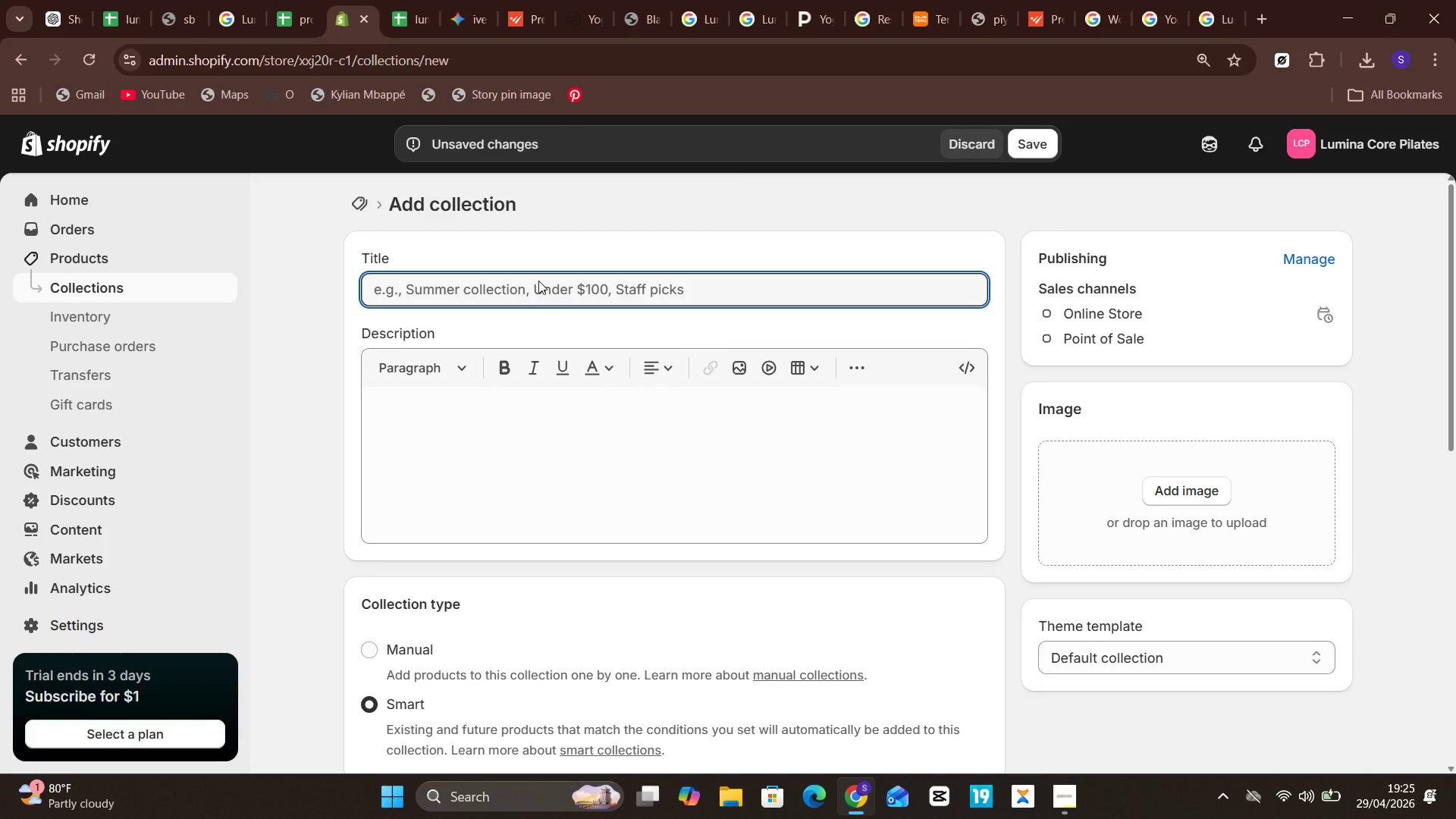 
type(Branded Apparel)
 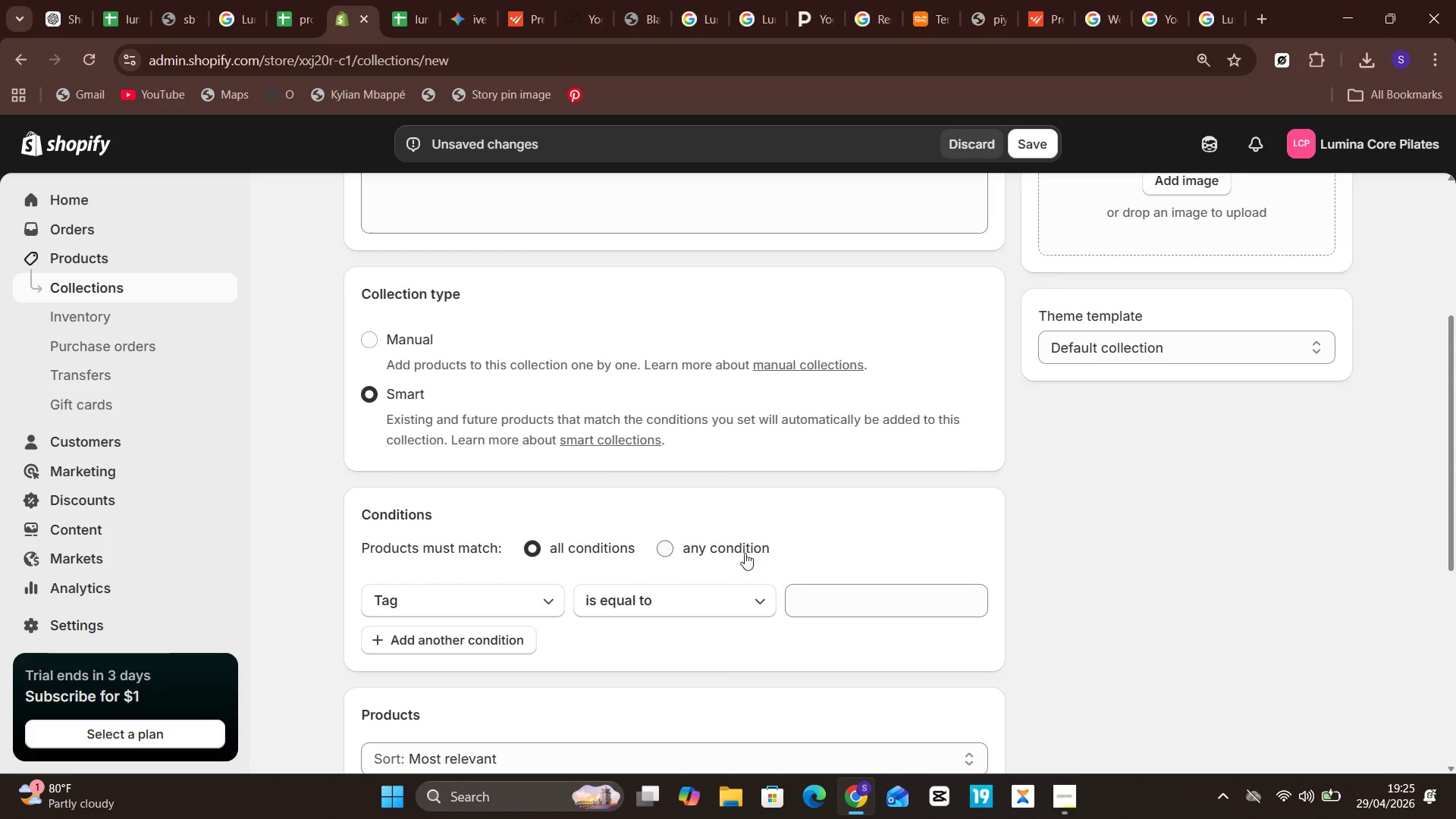 
left_click([866, 606])
 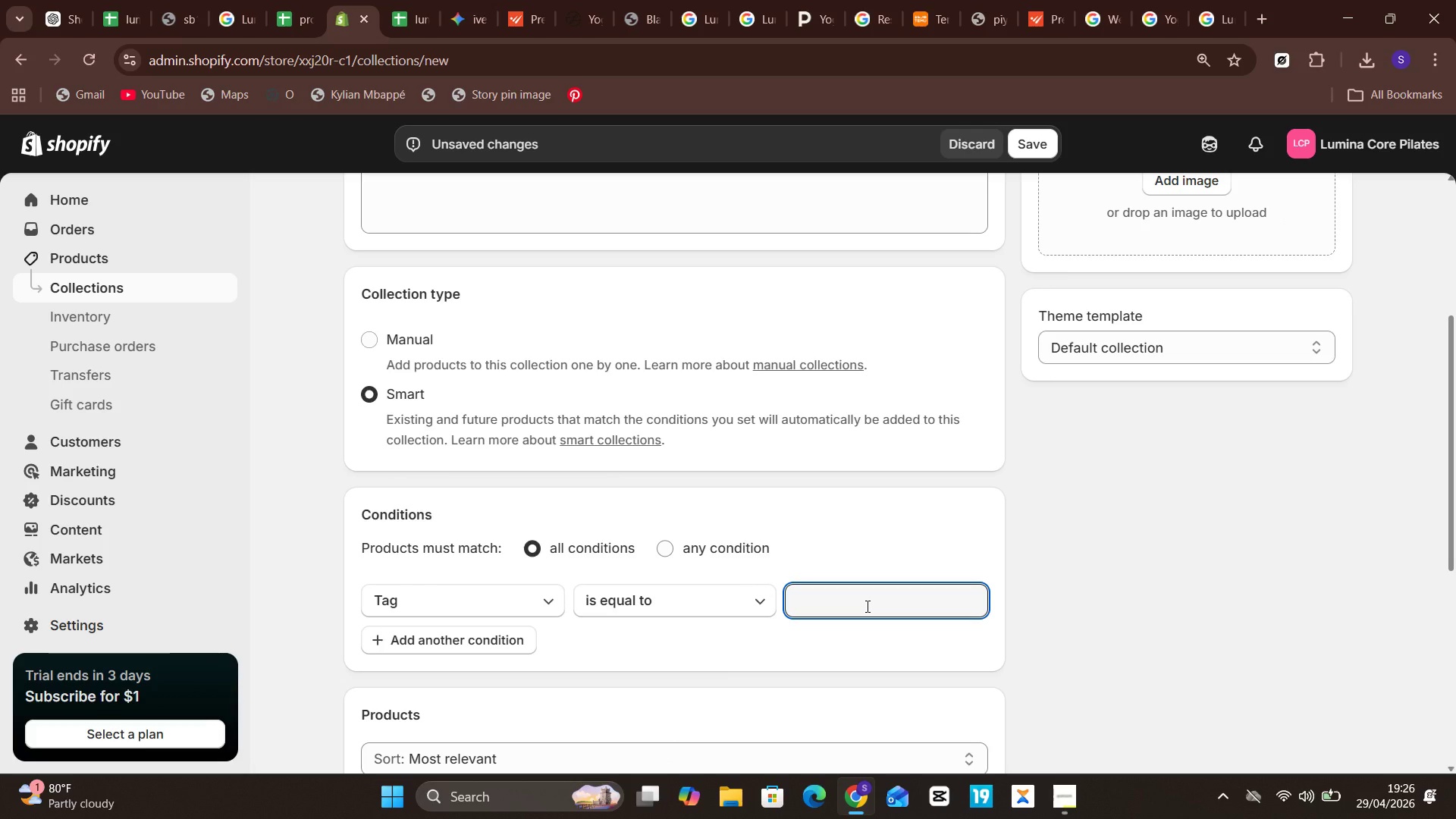 
wait(5.52)
 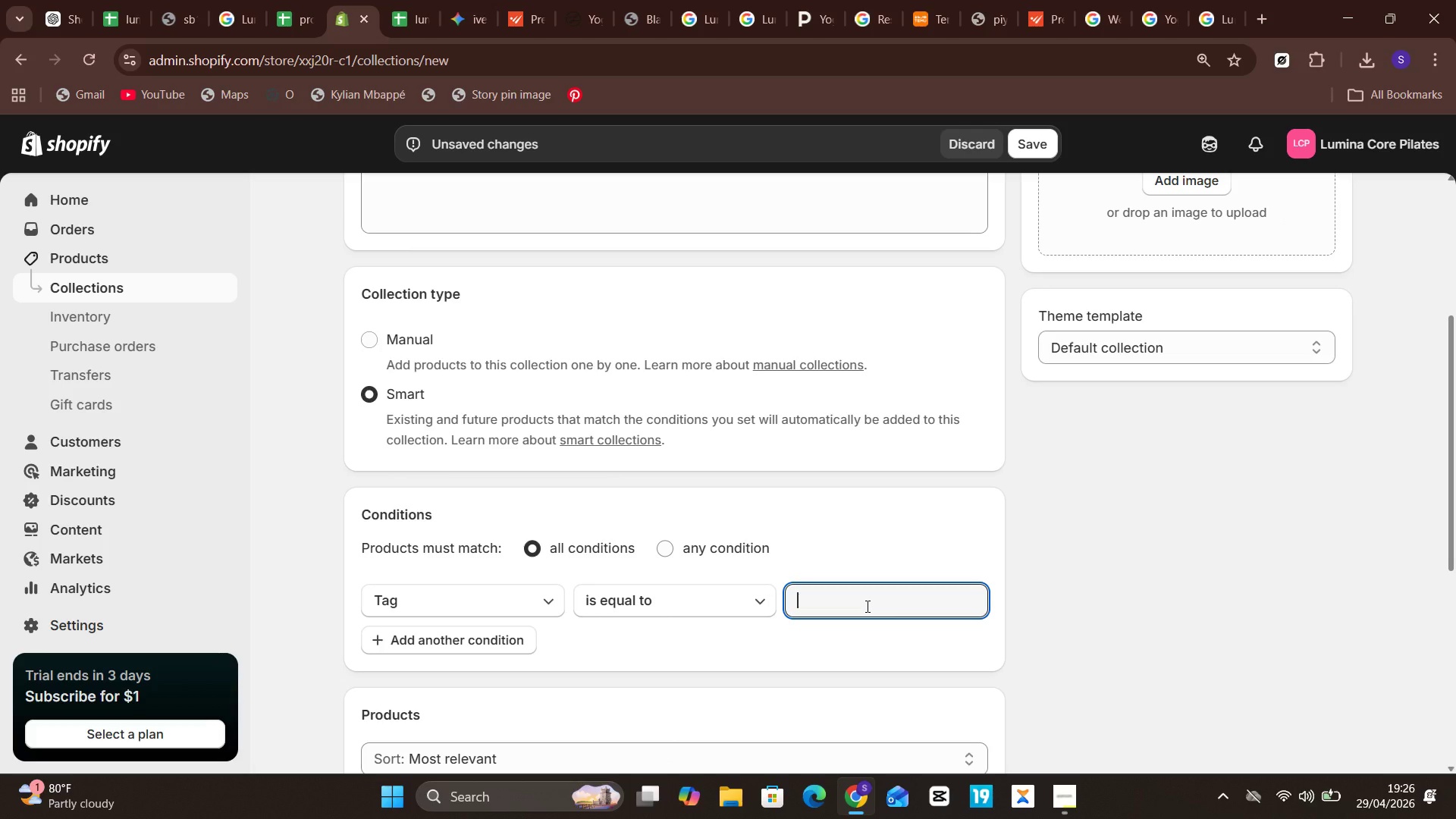 
type(branded apparel)
 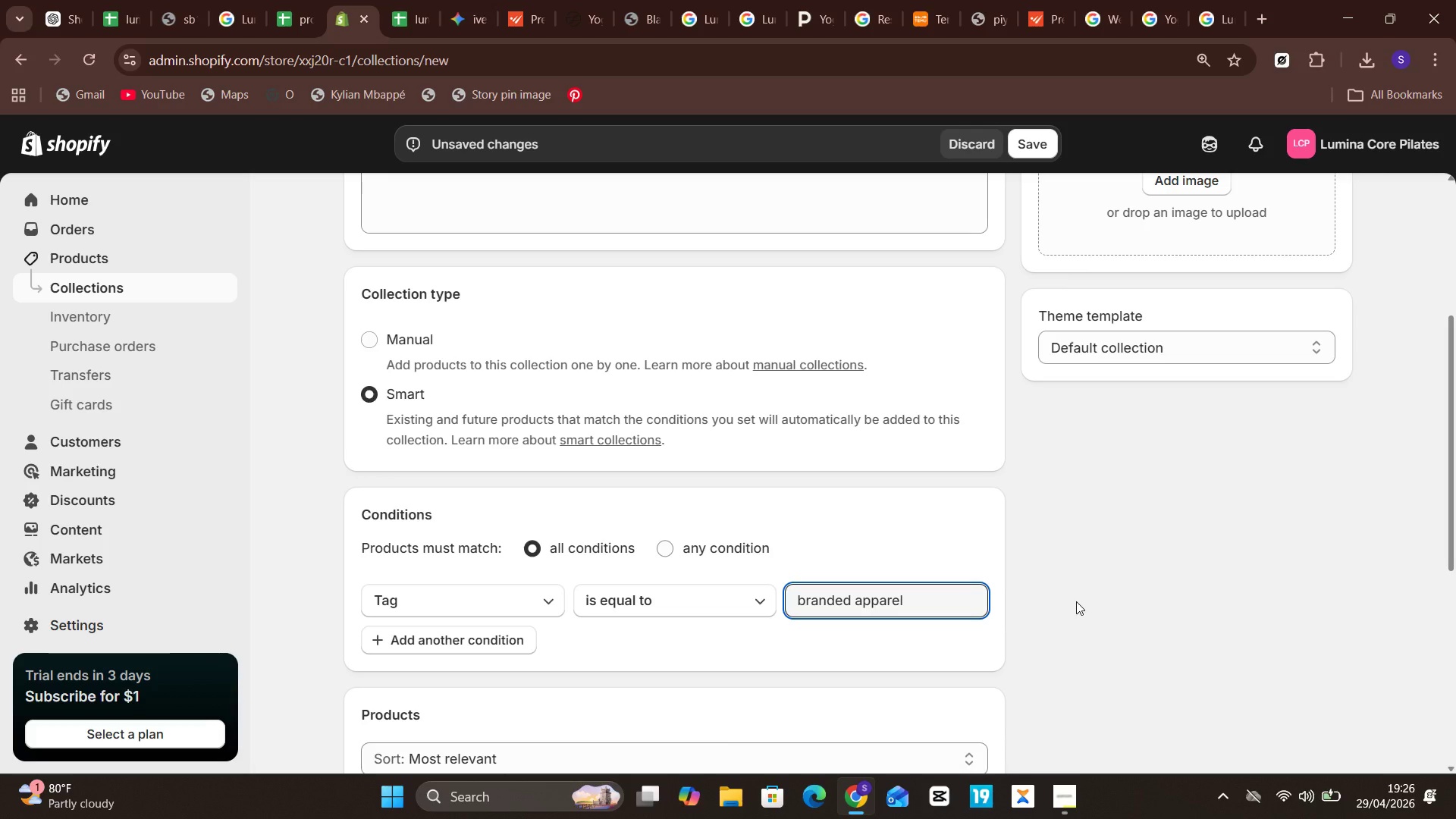 
left_click([1076, 601])
 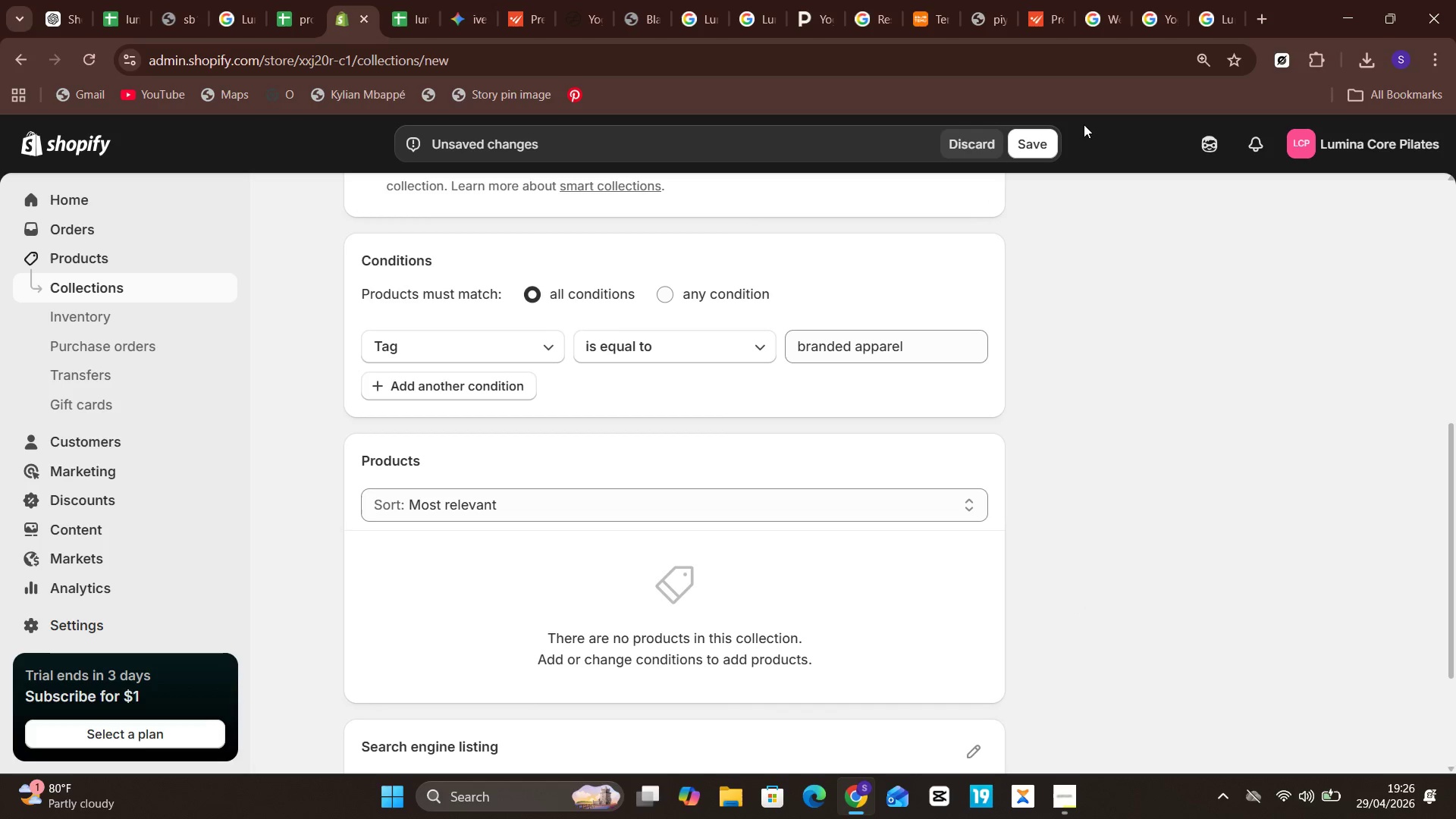 
left_click([1040, 136])
 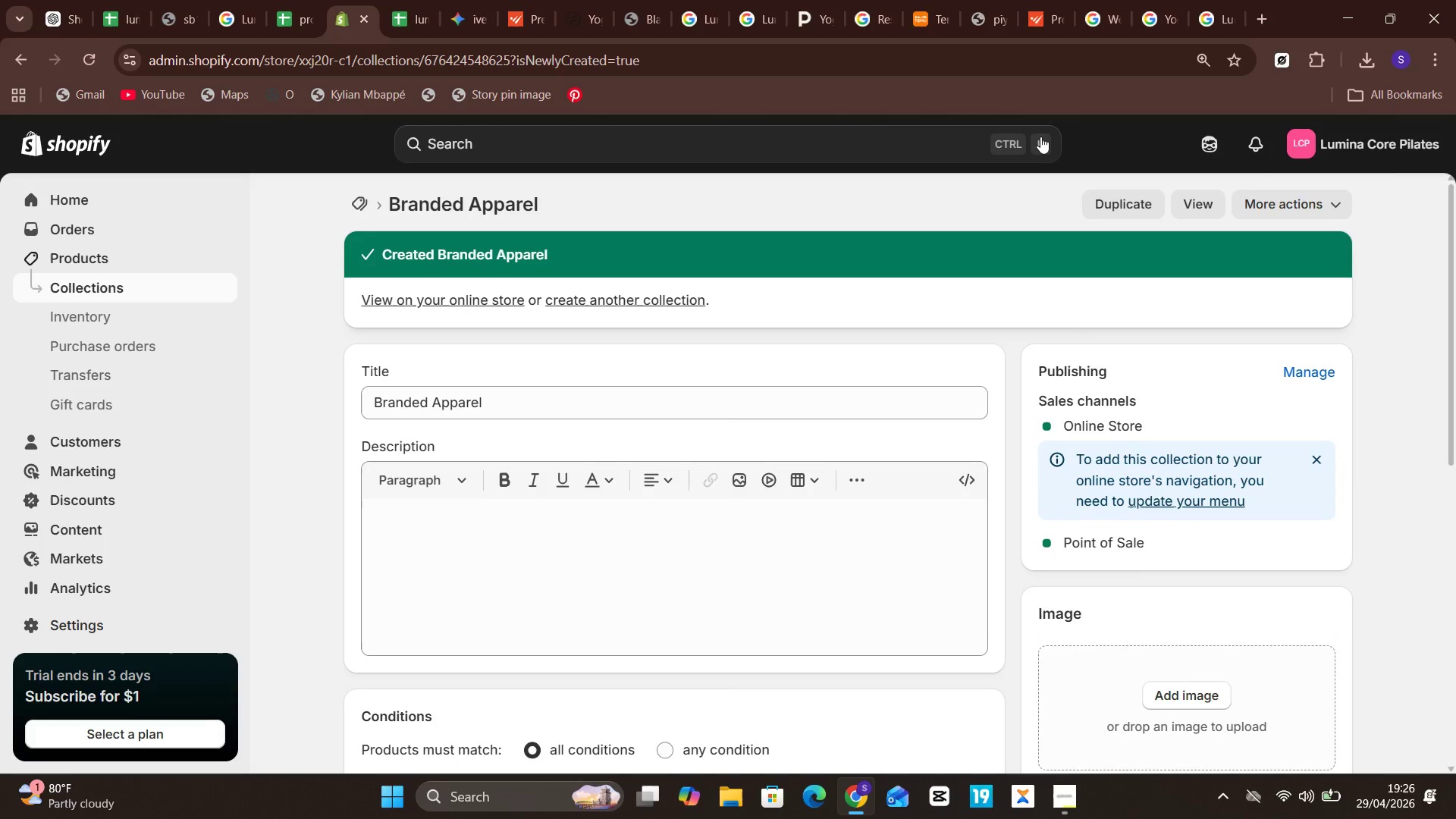 
wait(32.91)
 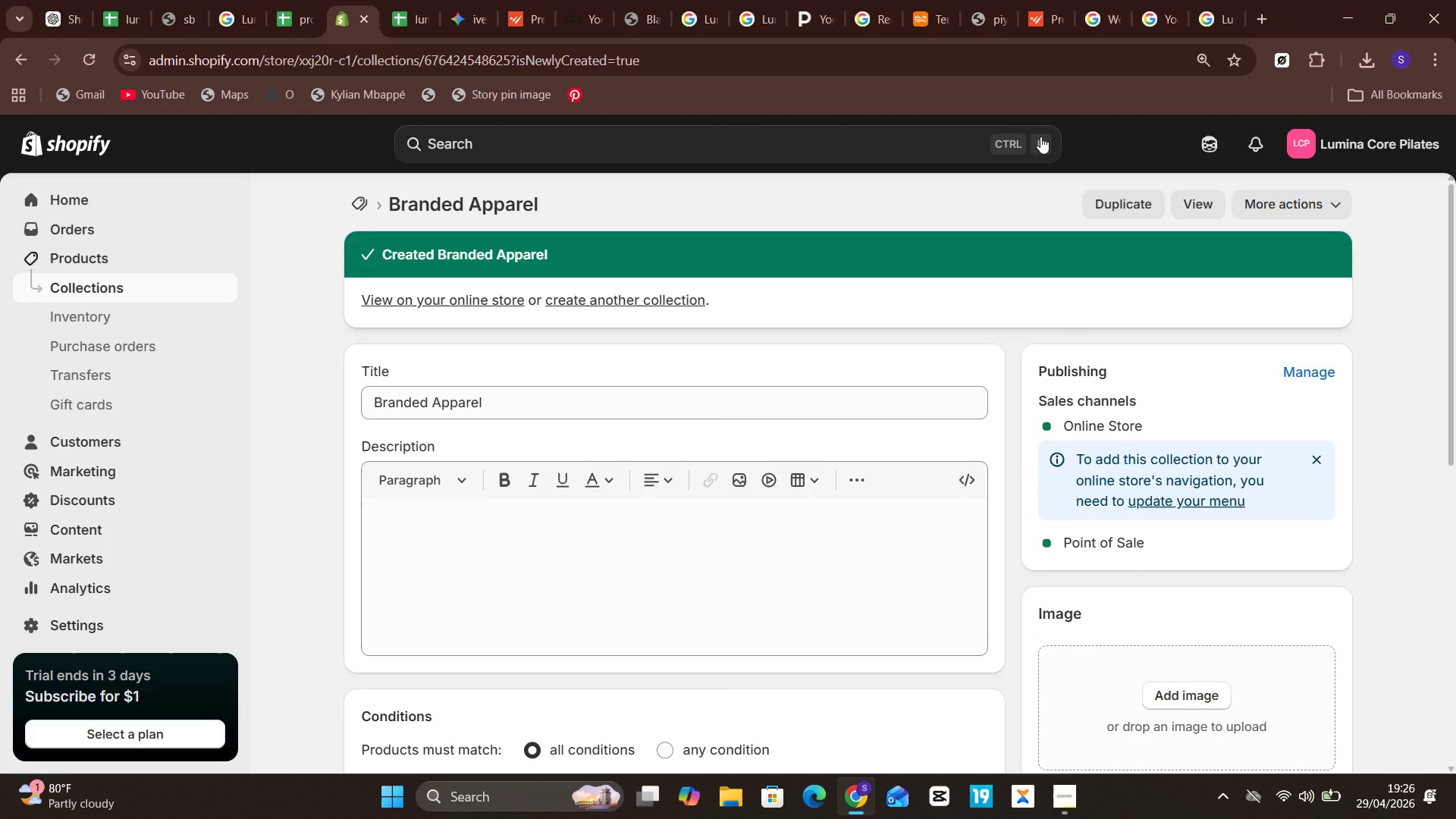 
left_click([130, 279])
 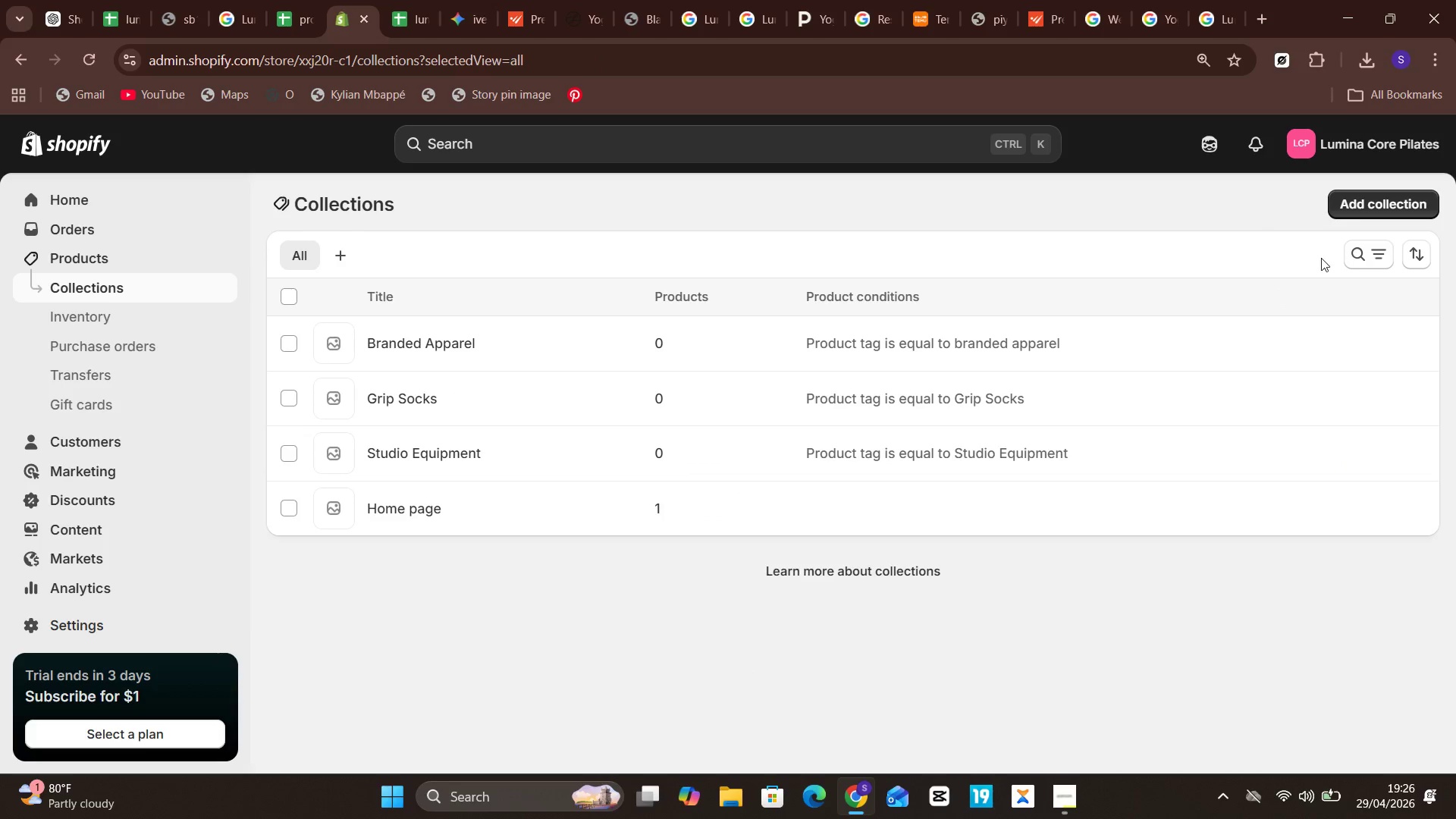 
left_click([1374, 193])
 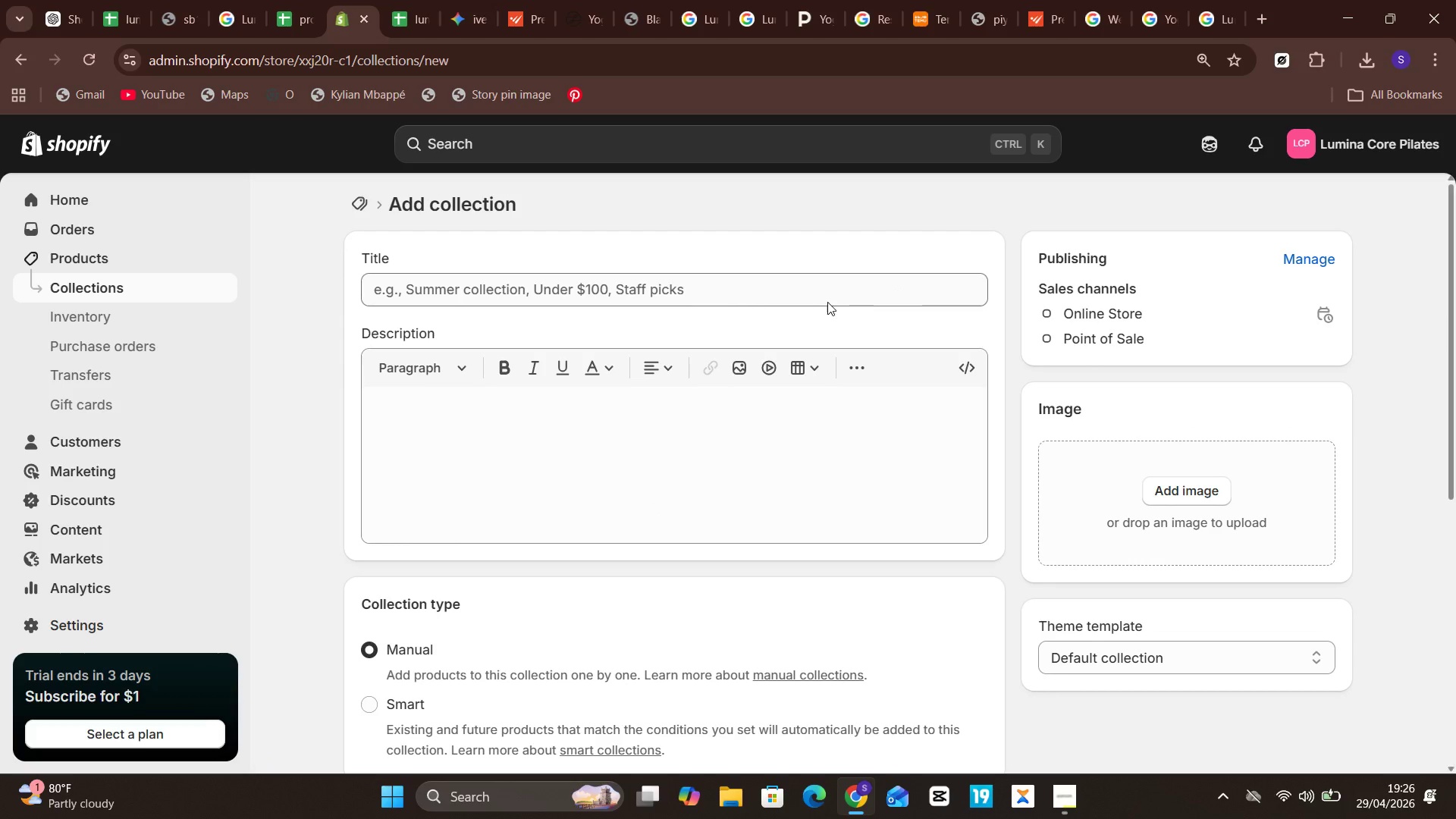 
left_click([818, 297])
 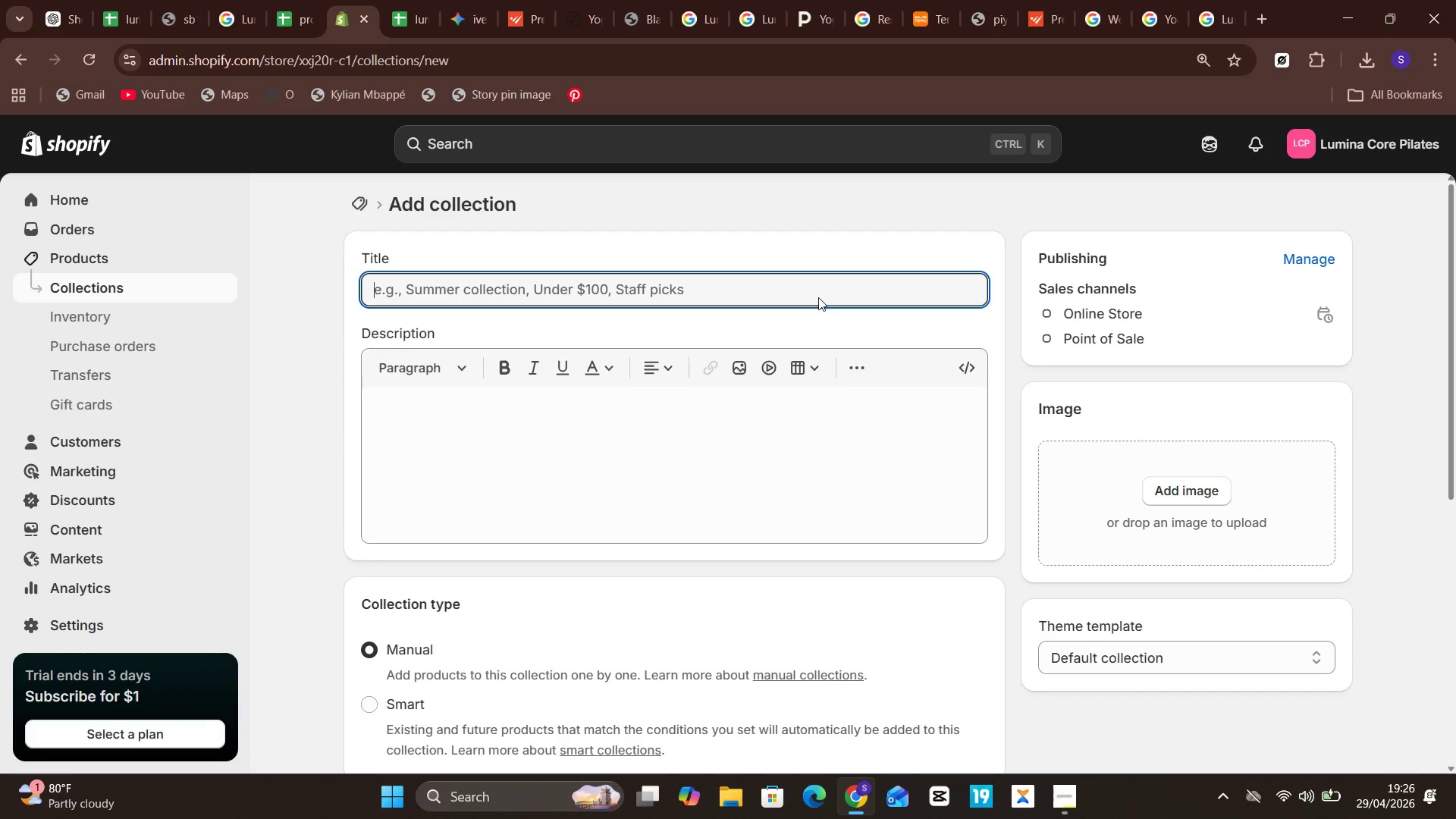 
type(a)
key(Backspace)
type(Accessories)
 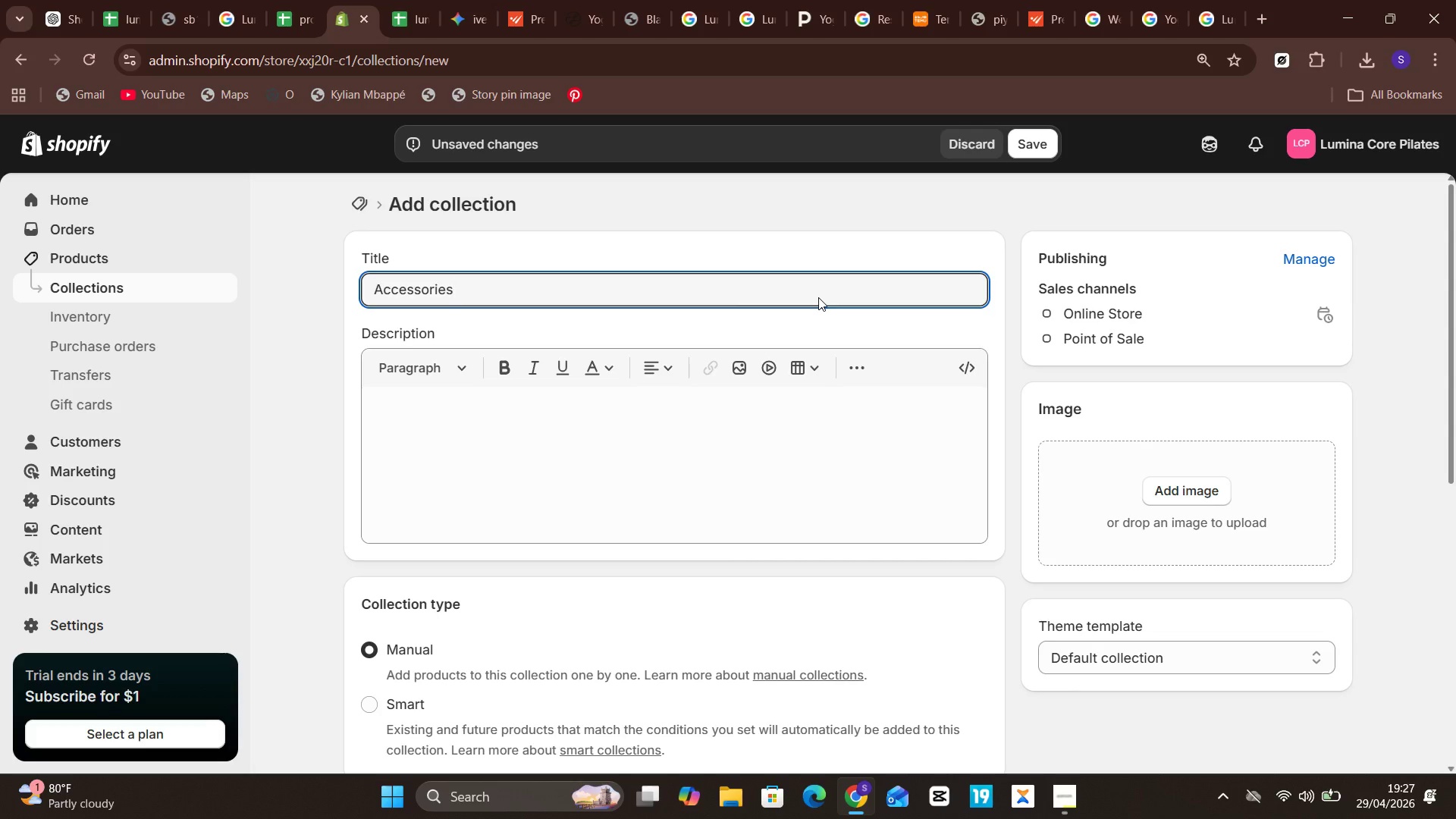 
wait(8.66)
 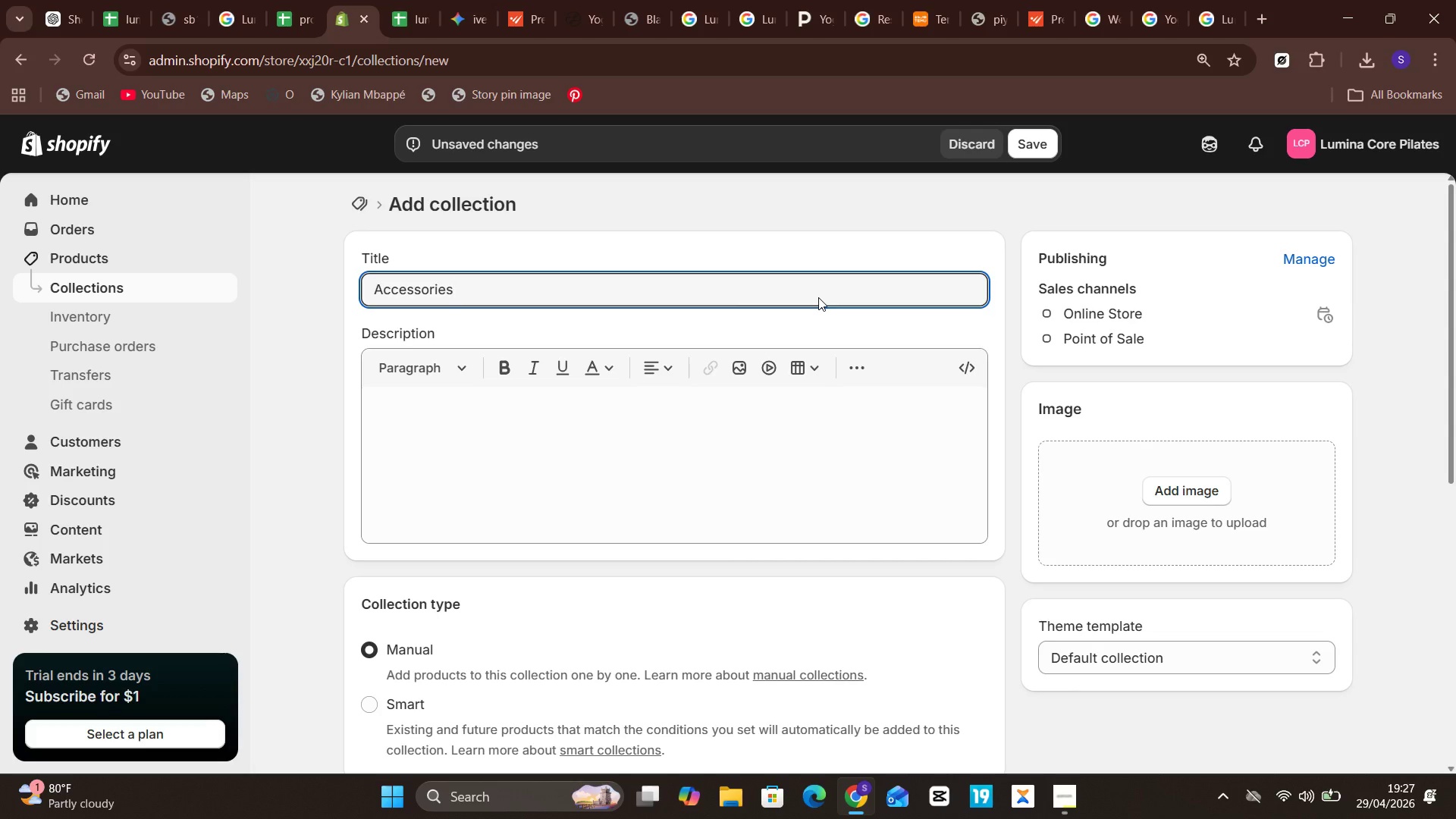 
left_click([374, 334])
 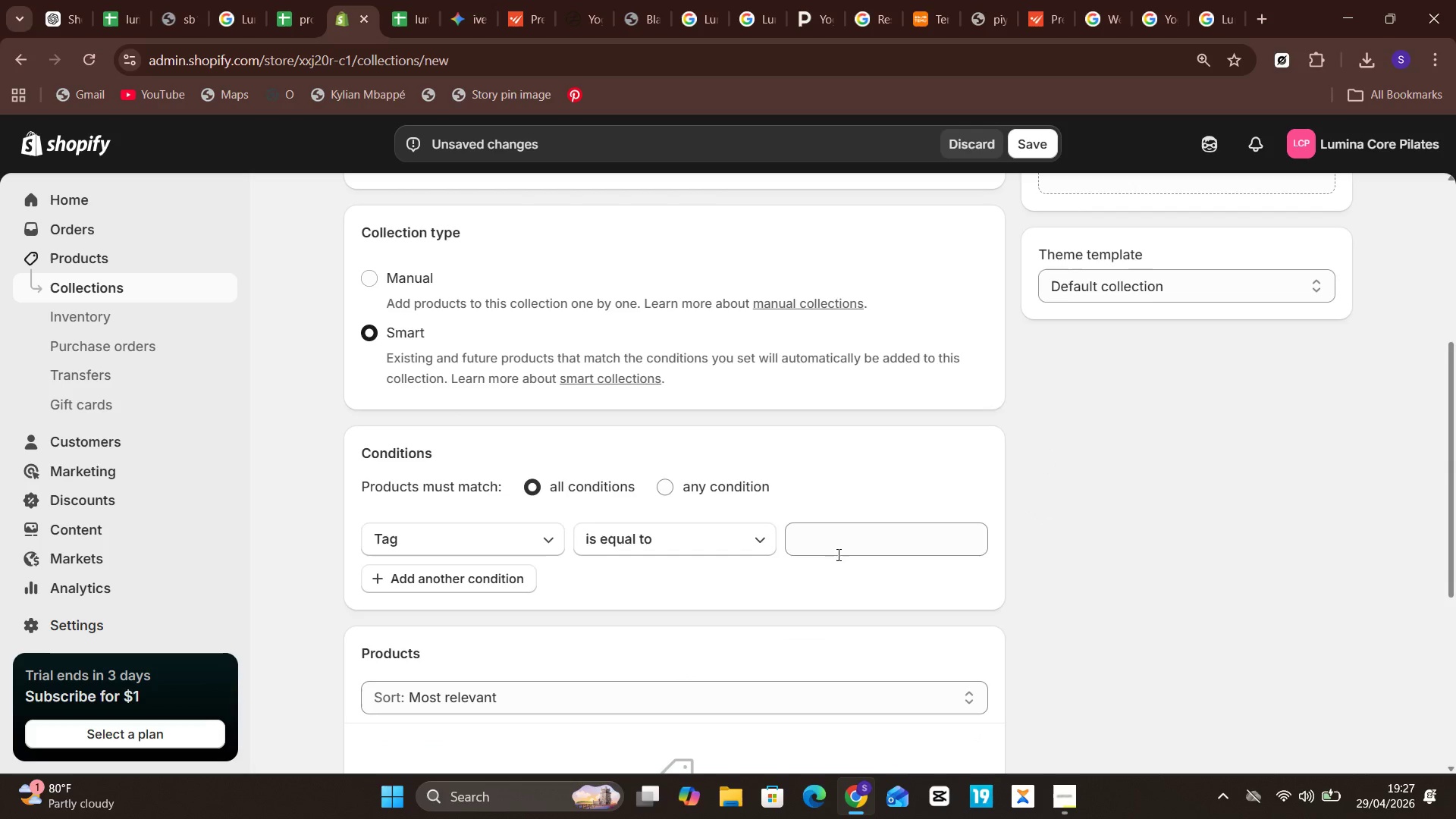 
left_click([839, 549])
 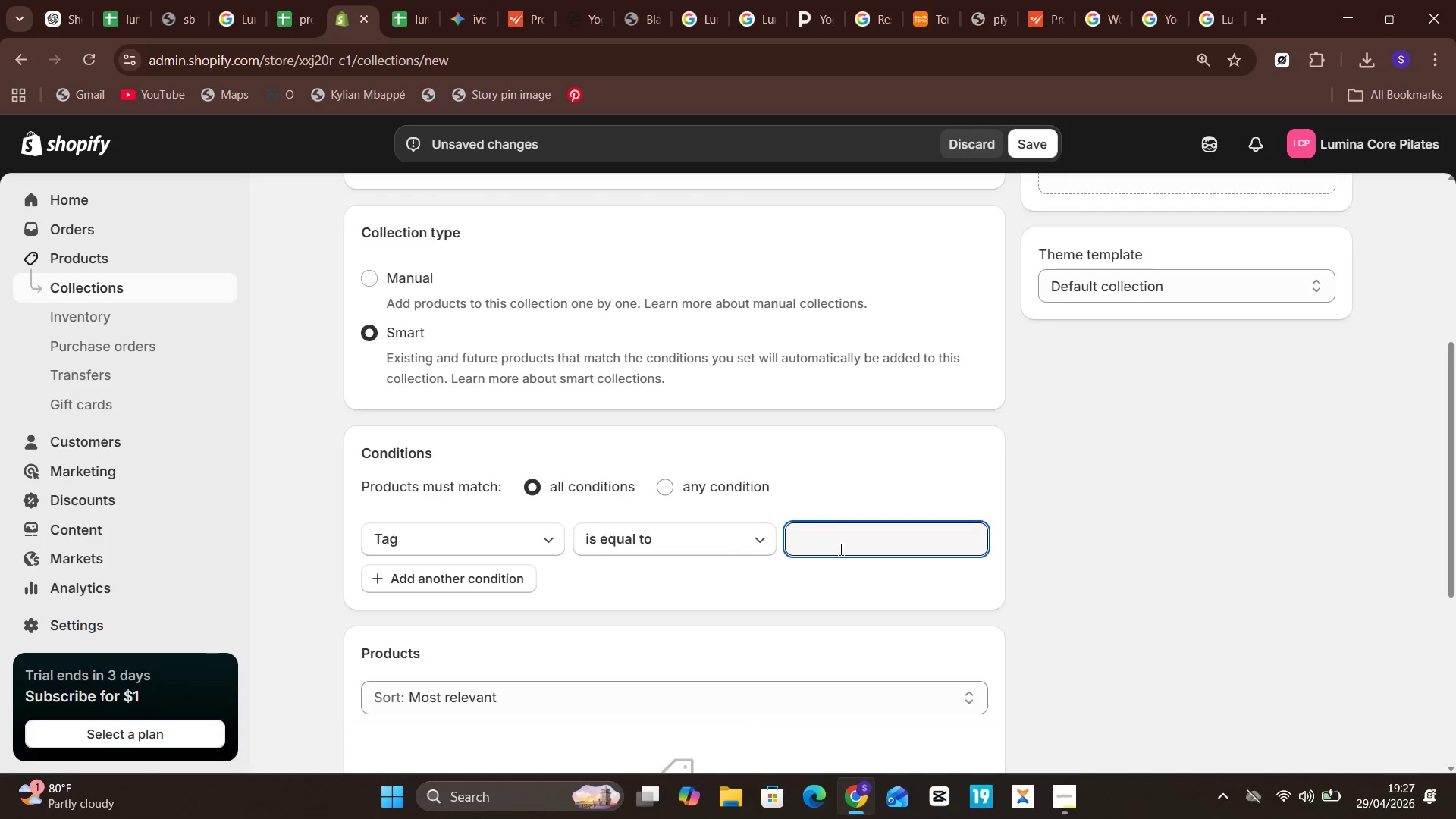 
type(accessories)
 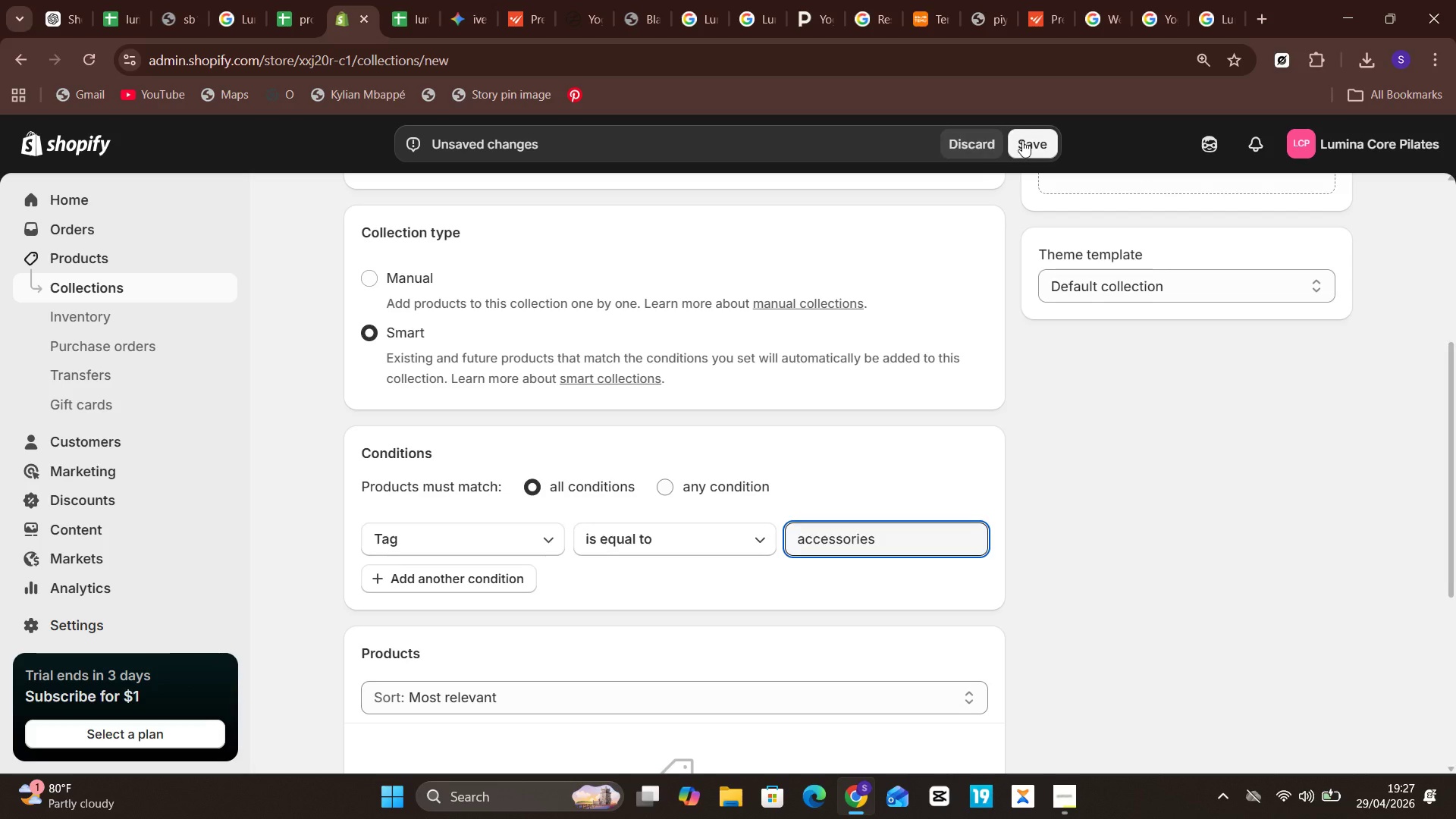 
left_click([1034, 139])
 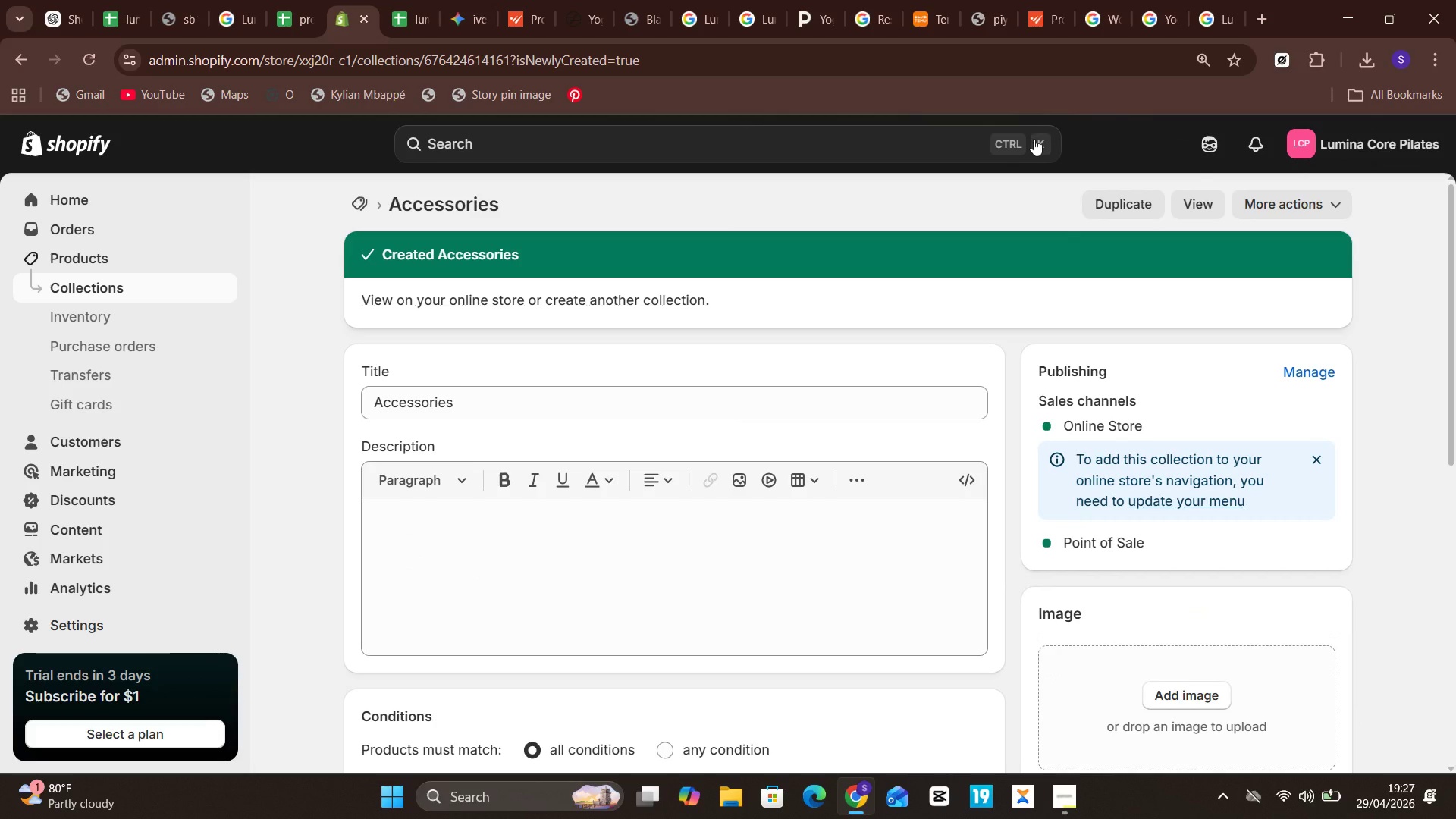 
wait(12.55)
 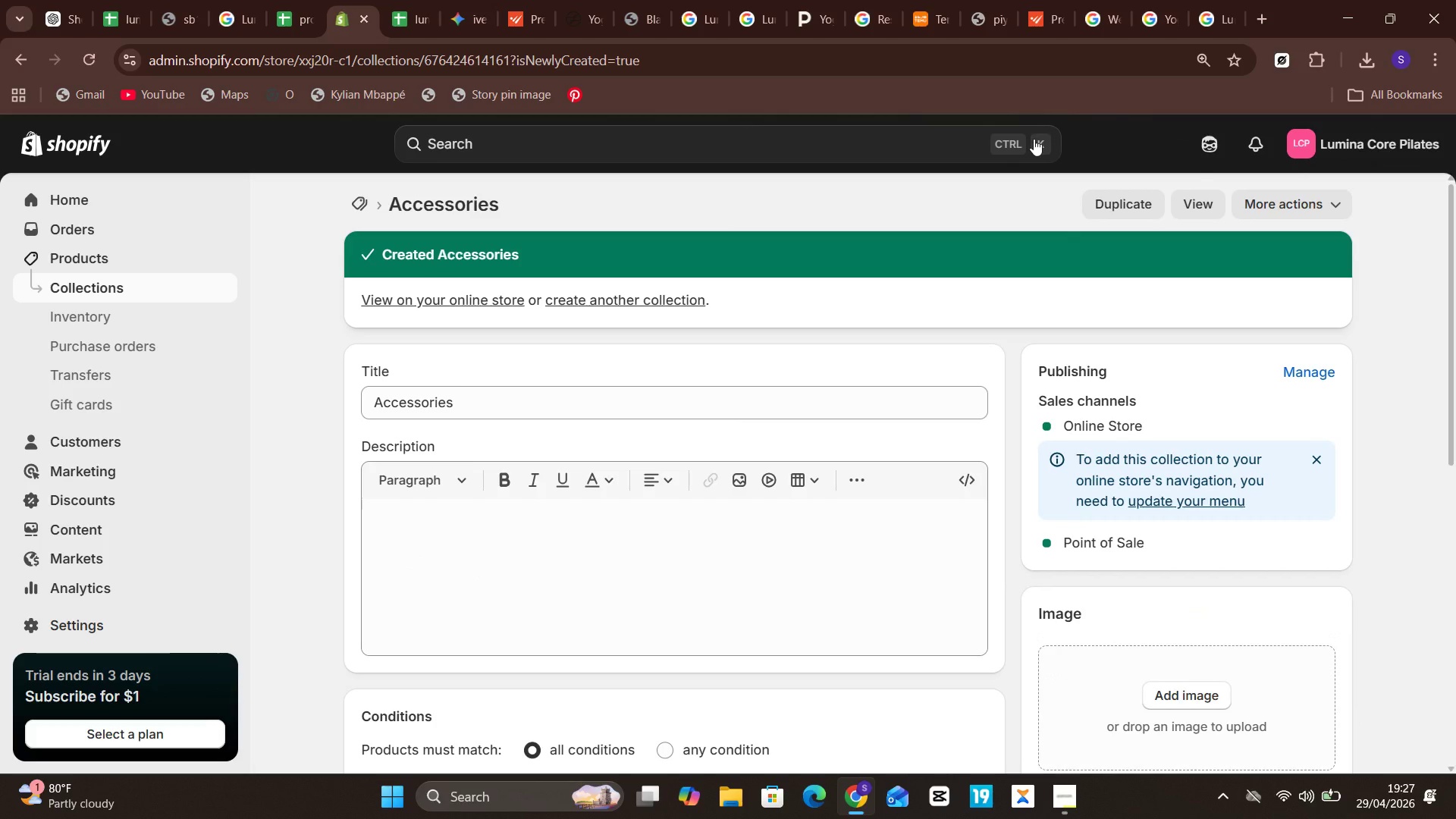 
left_click([125, 264])
 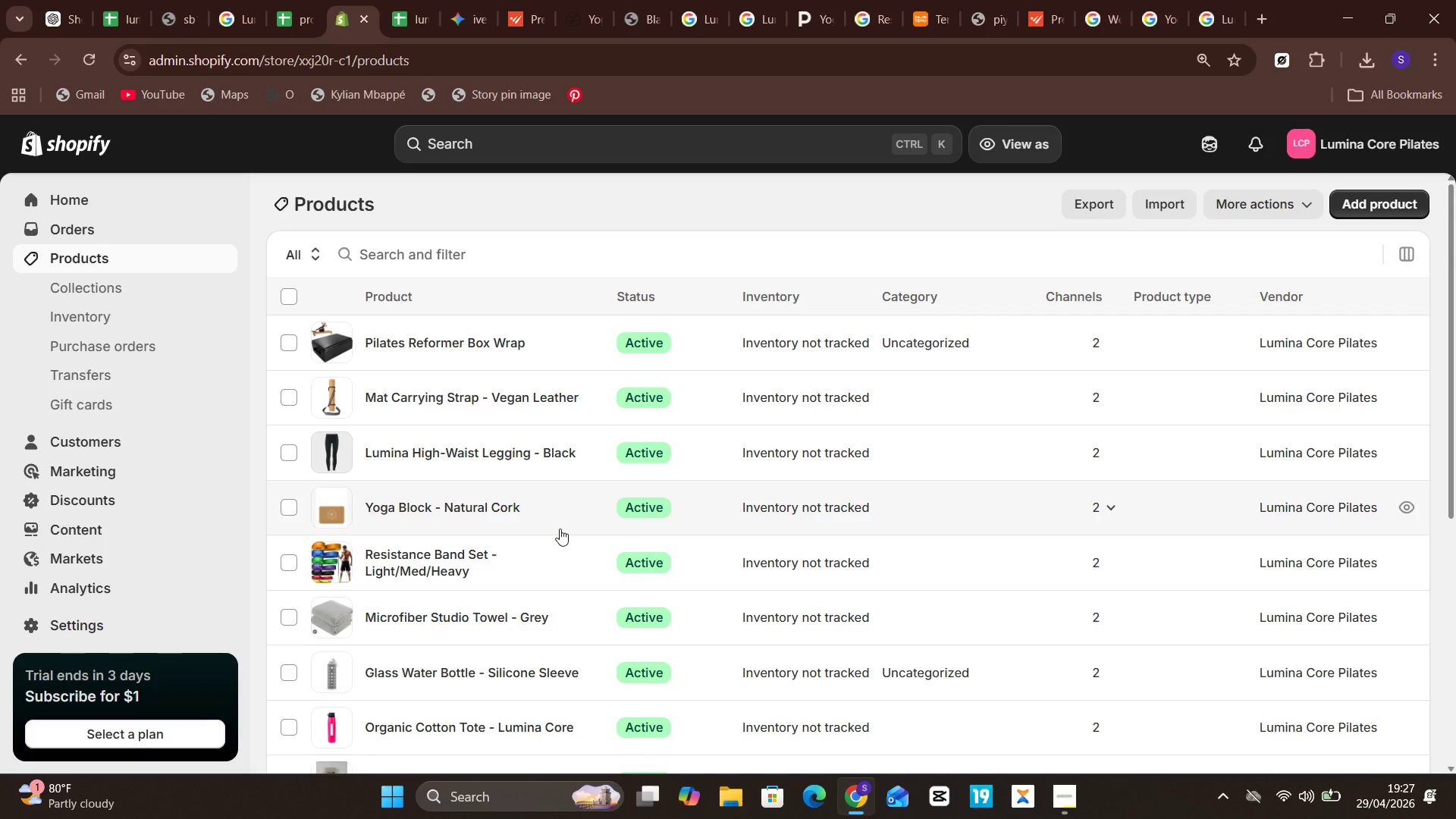 
wait(11.7)
 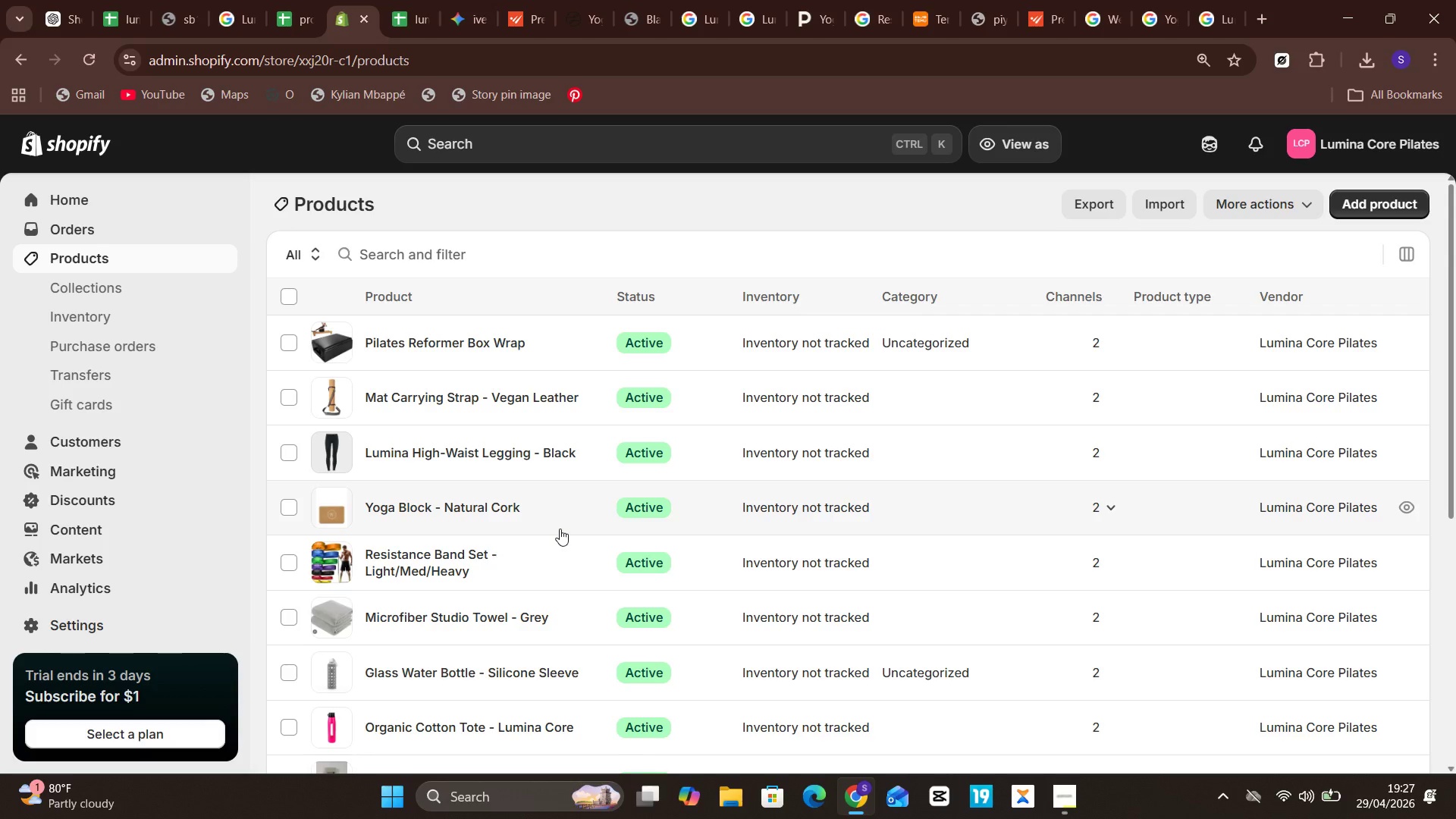 
left_click([527, 679])
 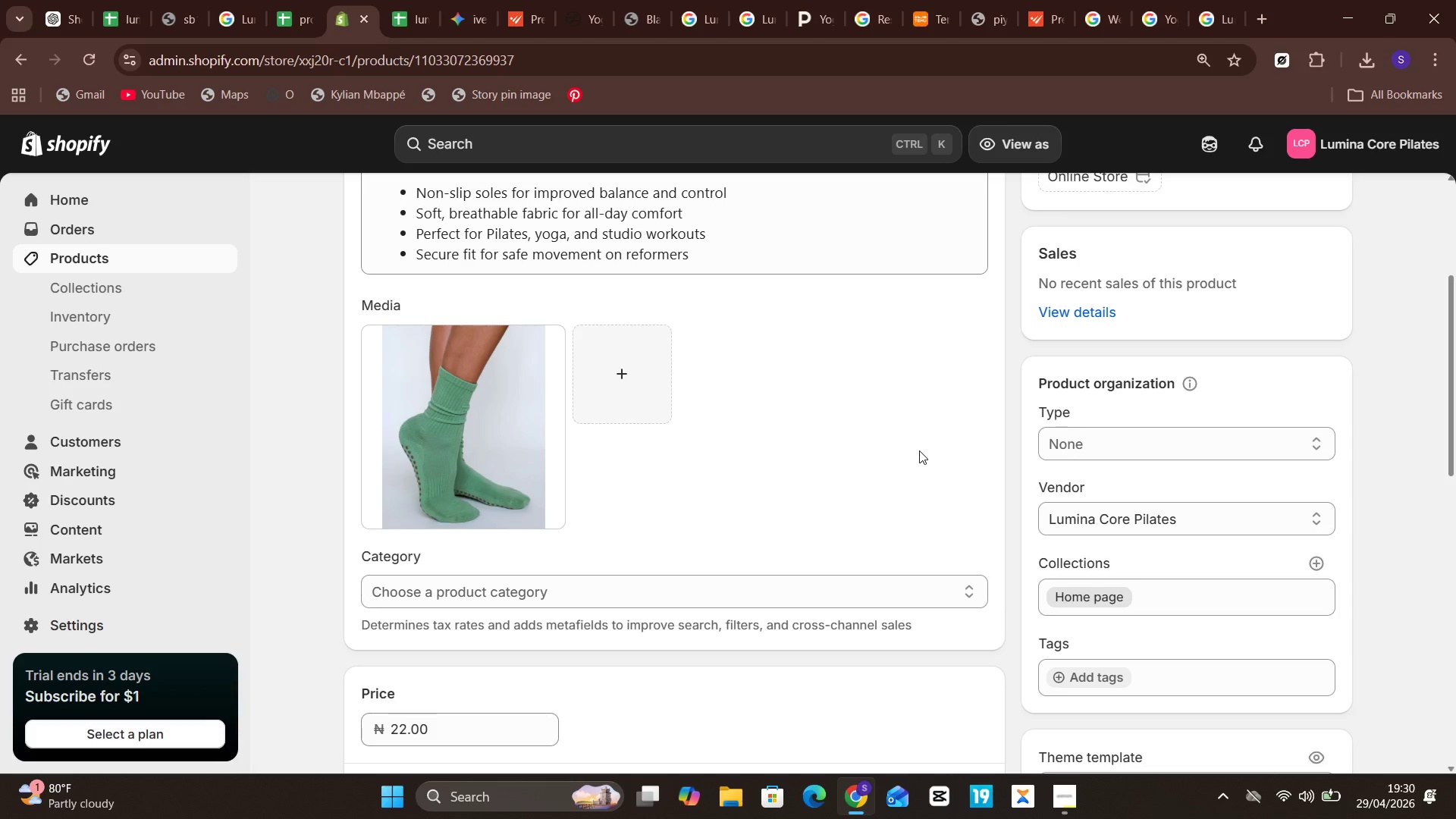 
wait(181.0)
 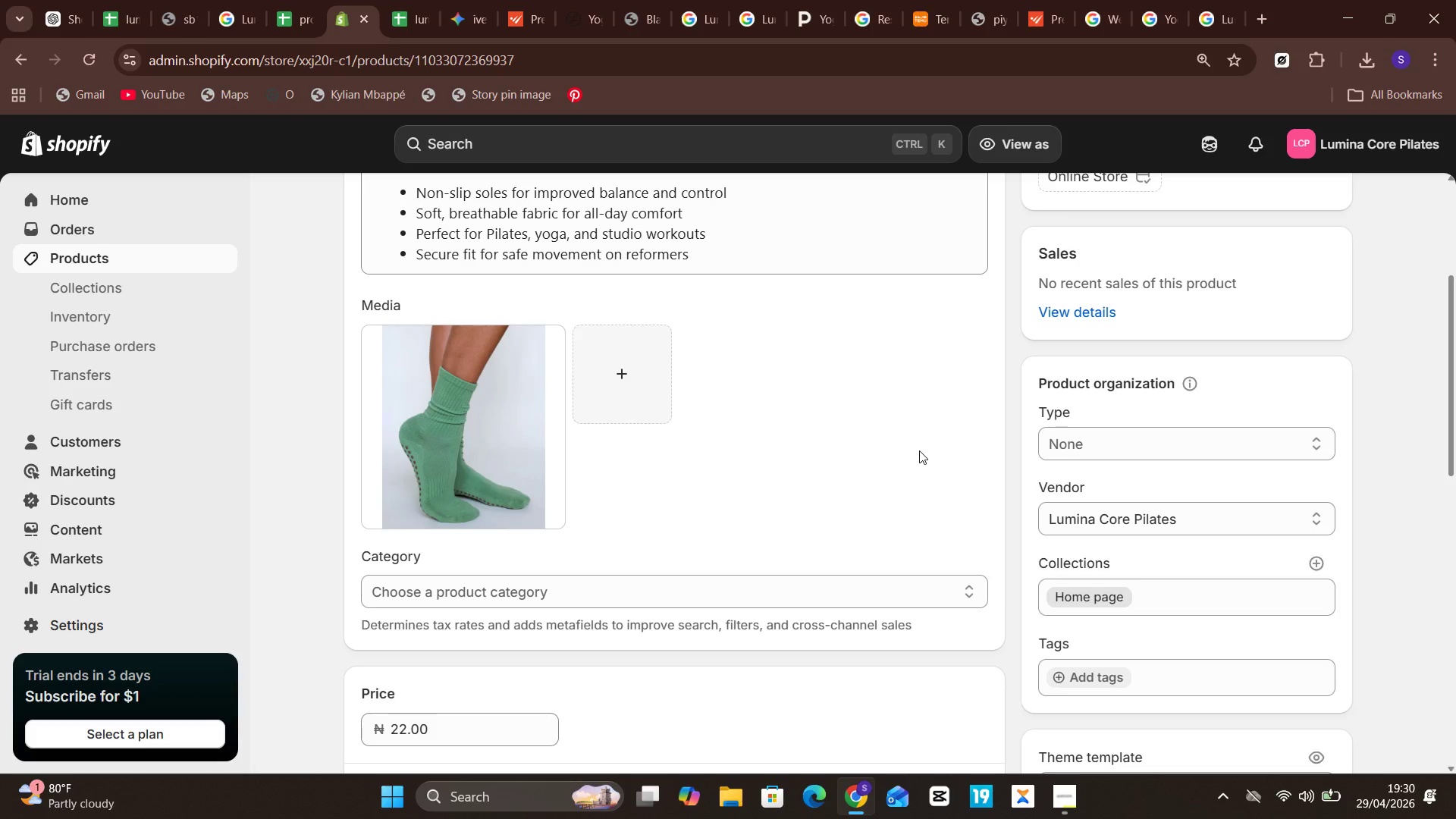 
mouse_move([136, 536])
 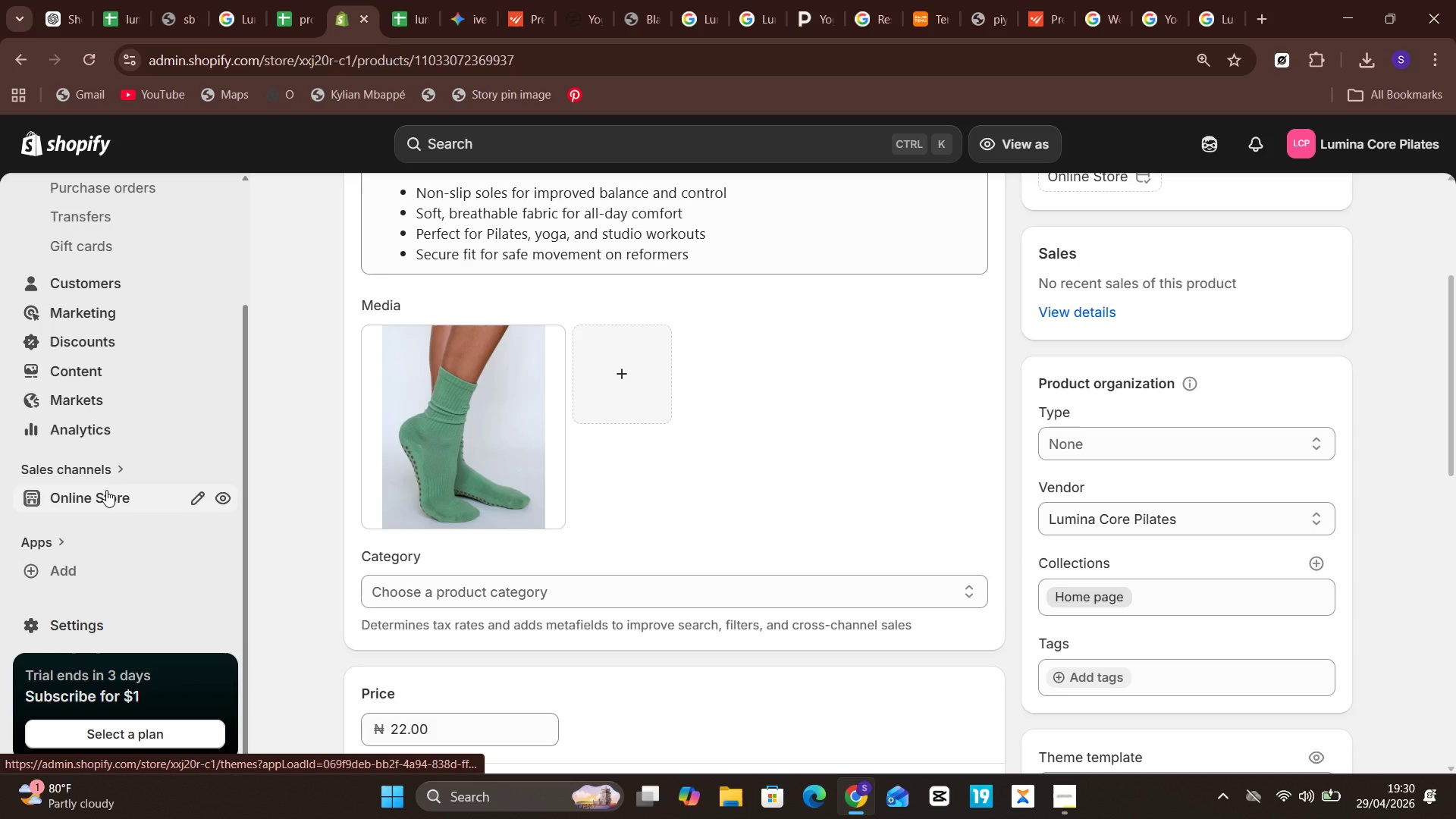 
left_click([106, 490])
 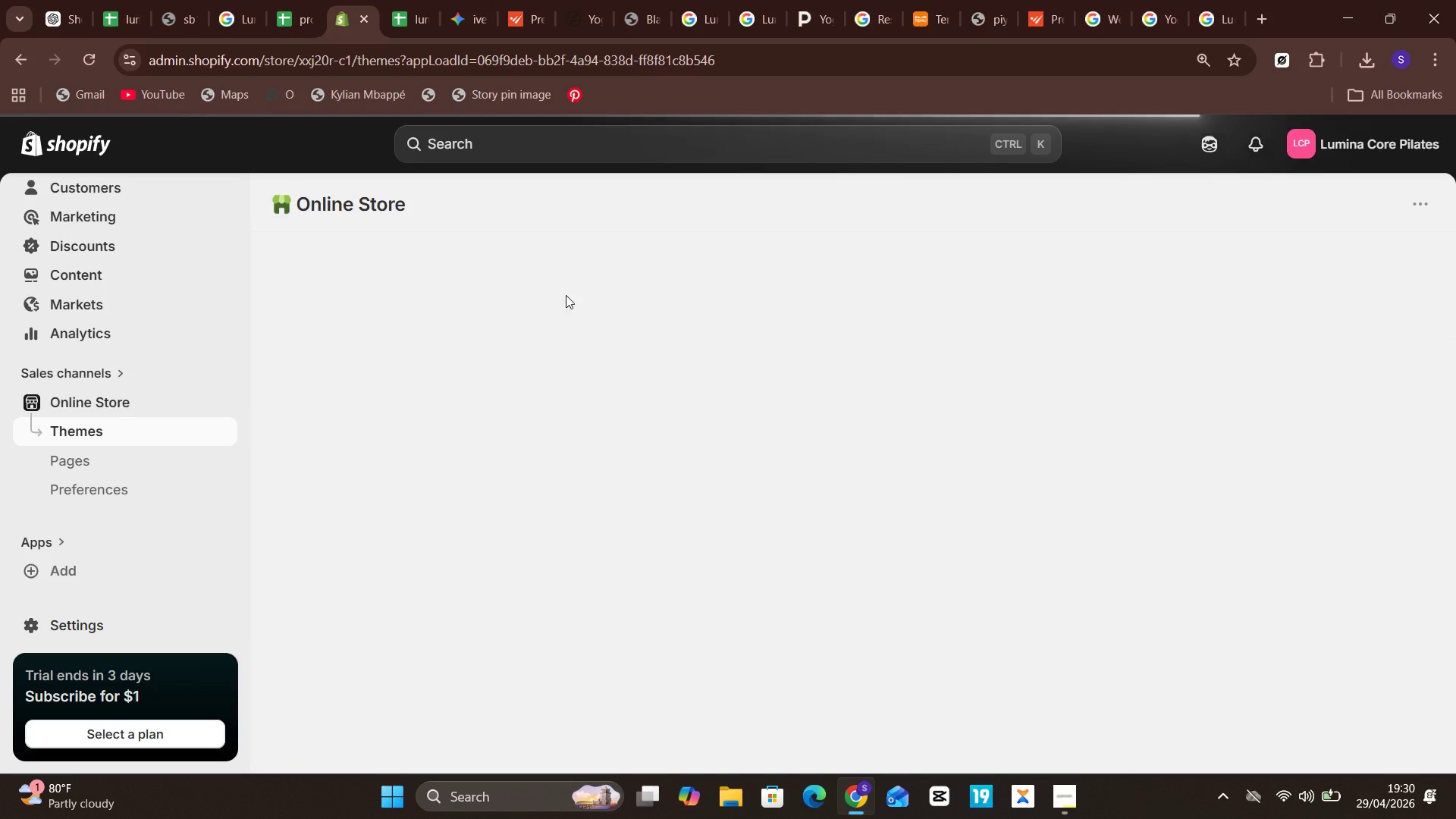 
wait(6.1)
 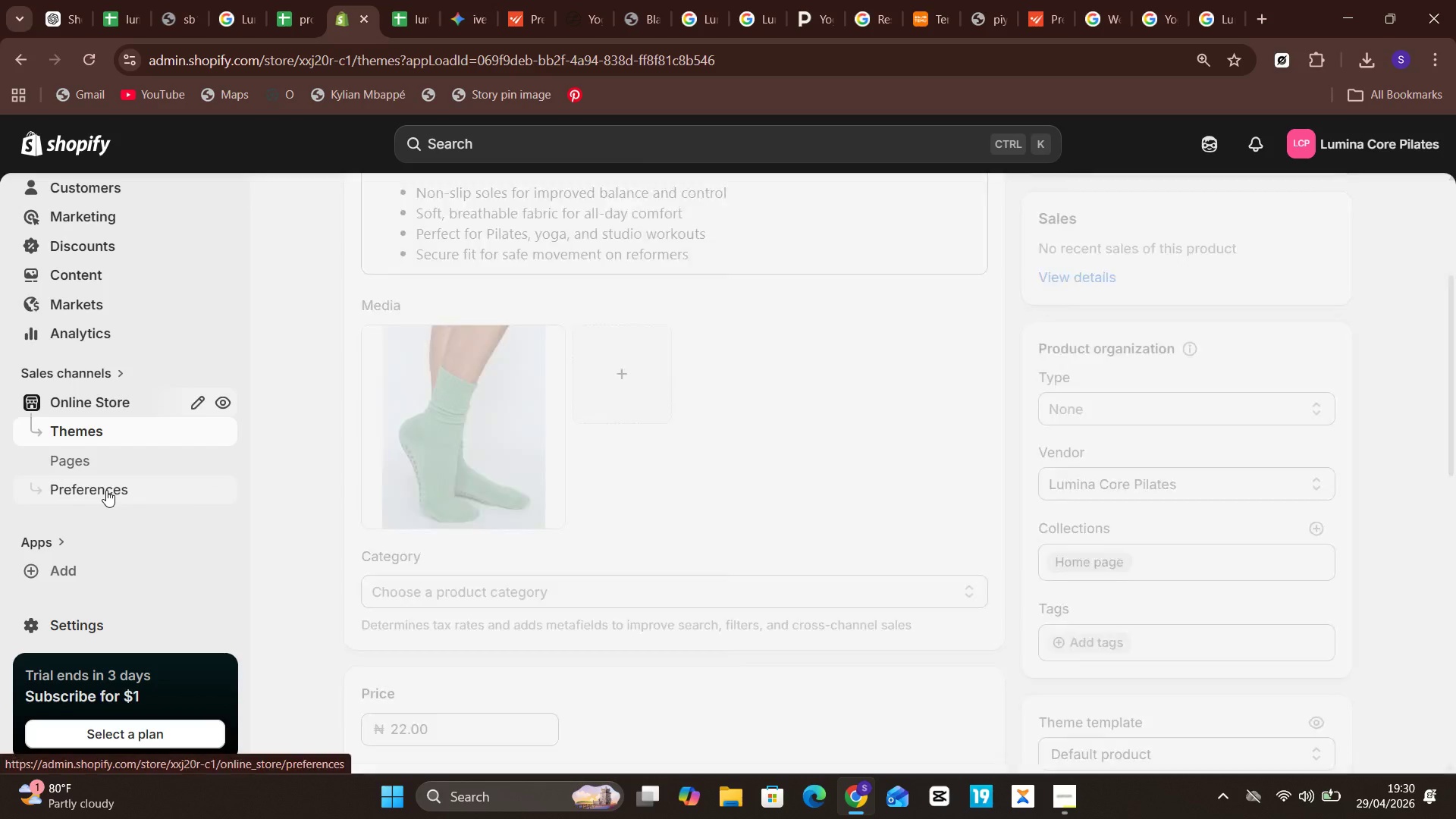 
mouse_move([912, 415])
 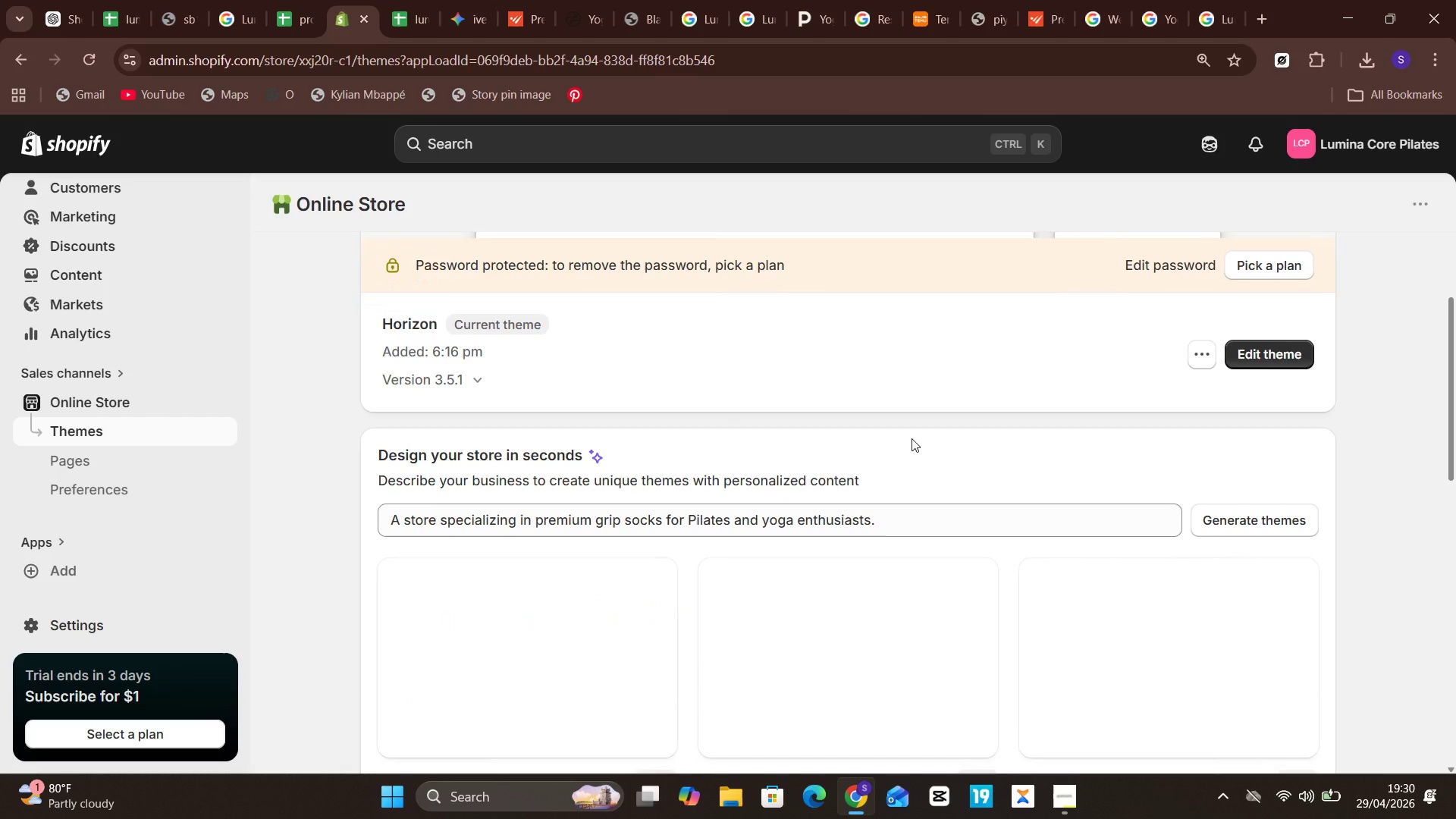 
mouse_move([952, 444])
 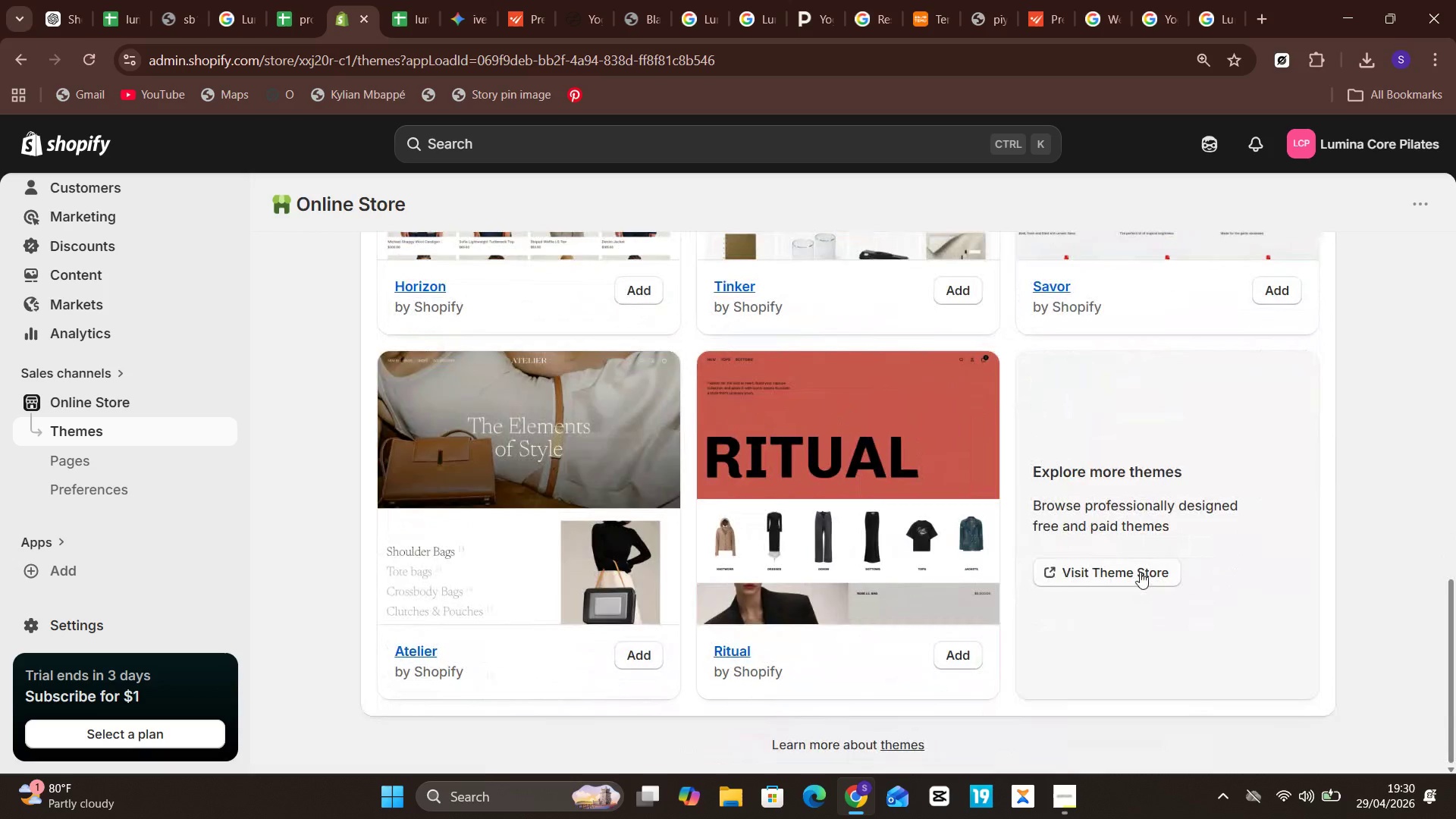 
left_click([1140, 572])
 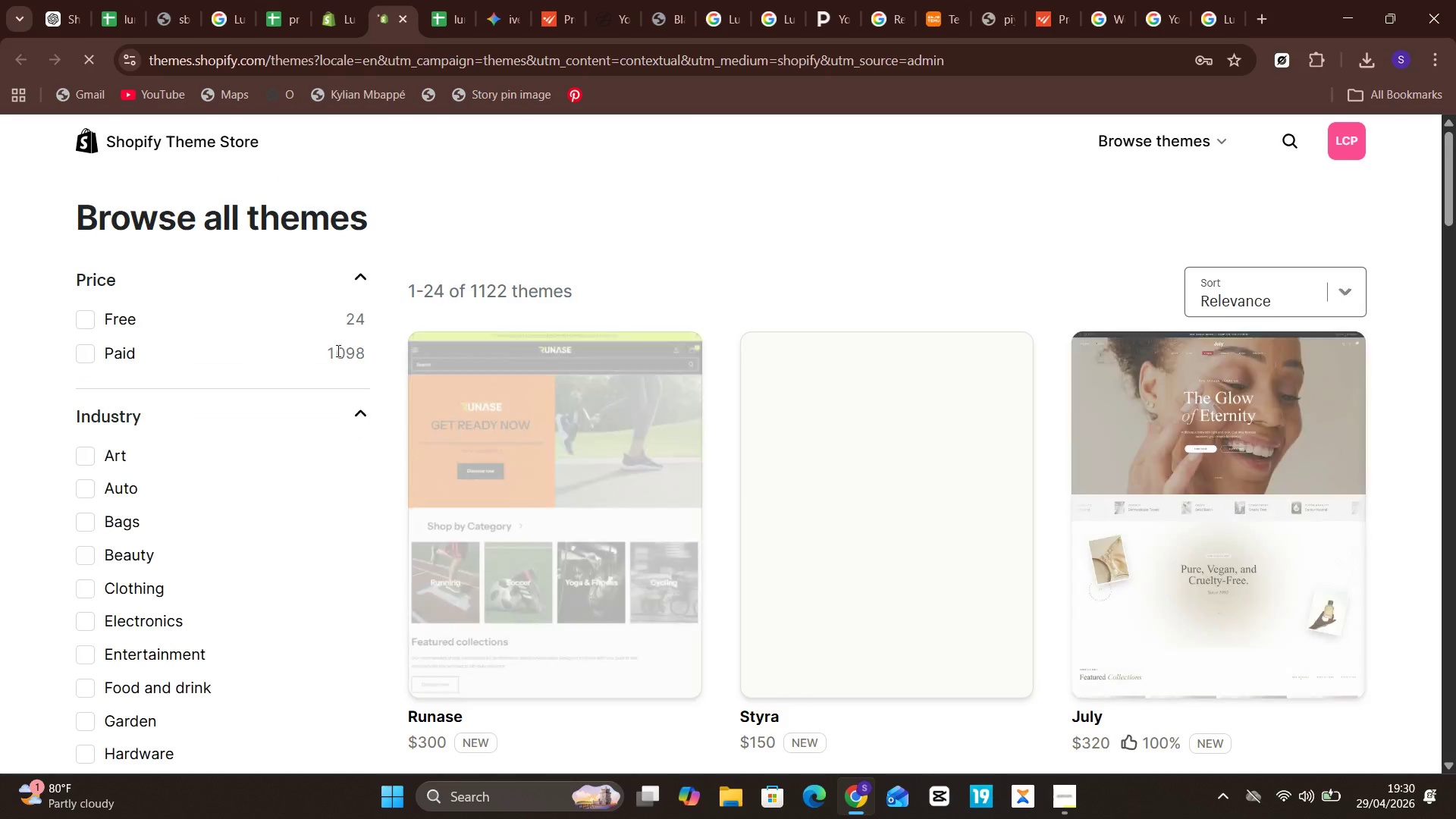 
wait(5.86)
 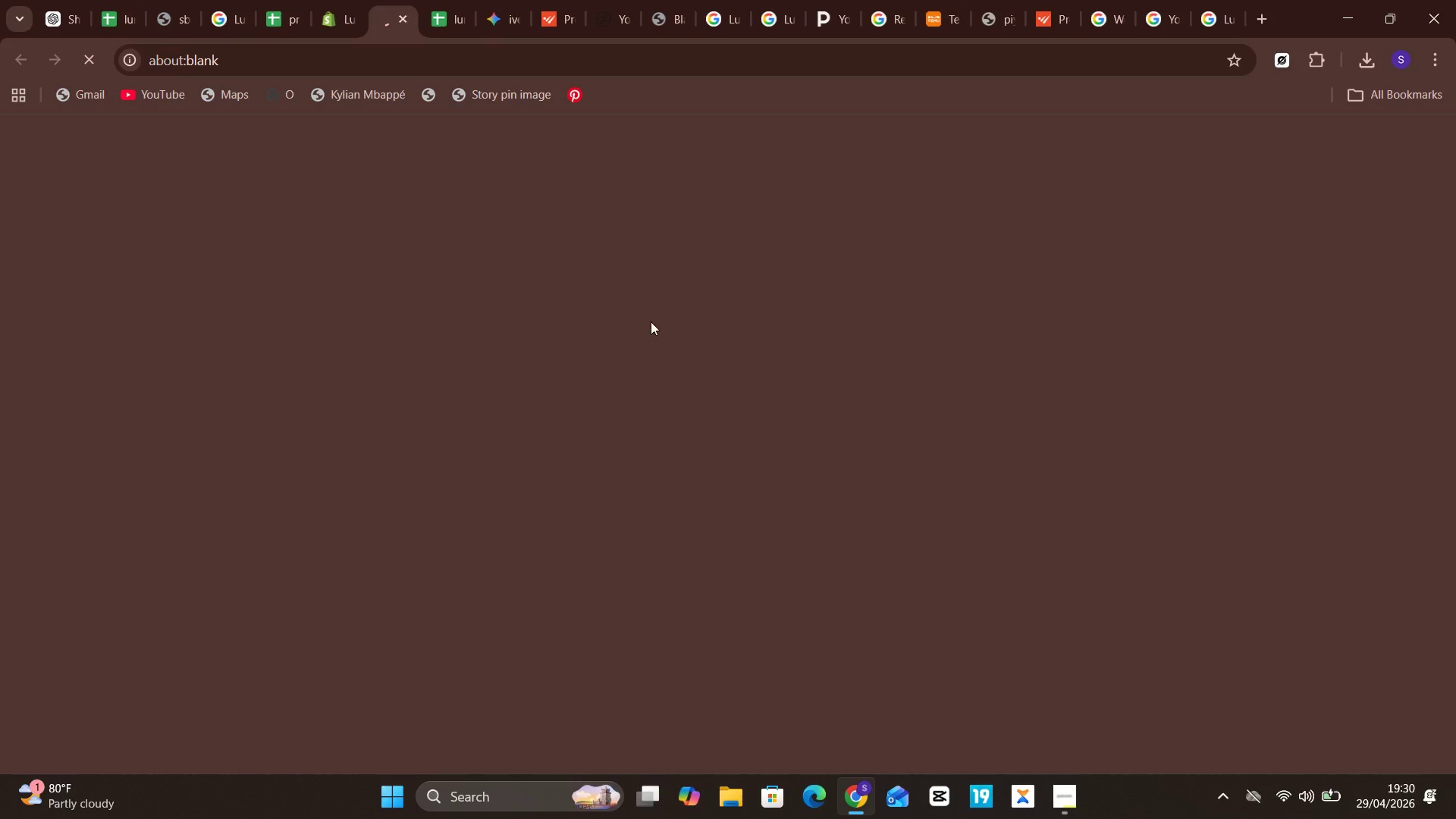 
left_click([86, 319])
 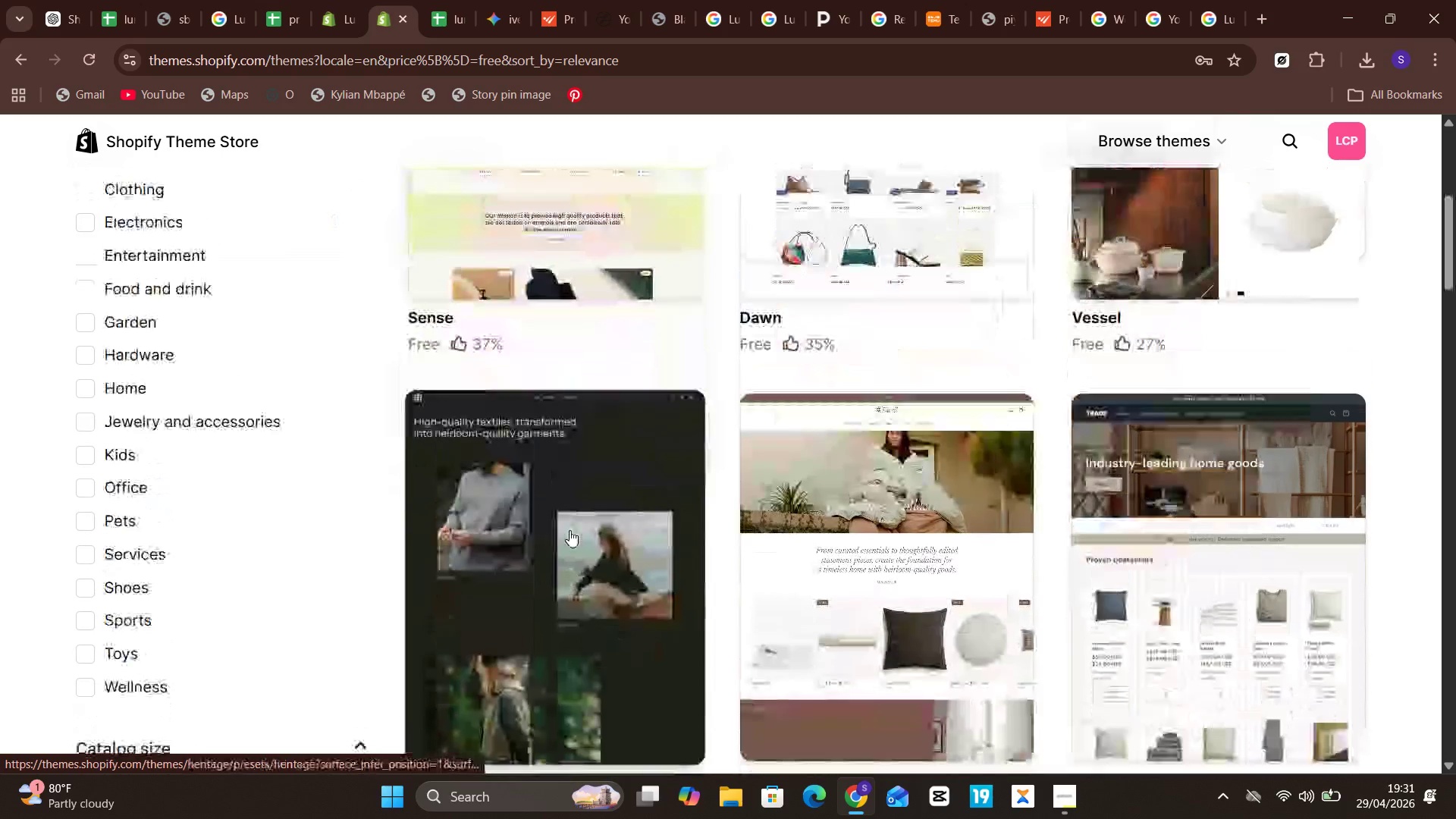 
left_click([856, 303])
 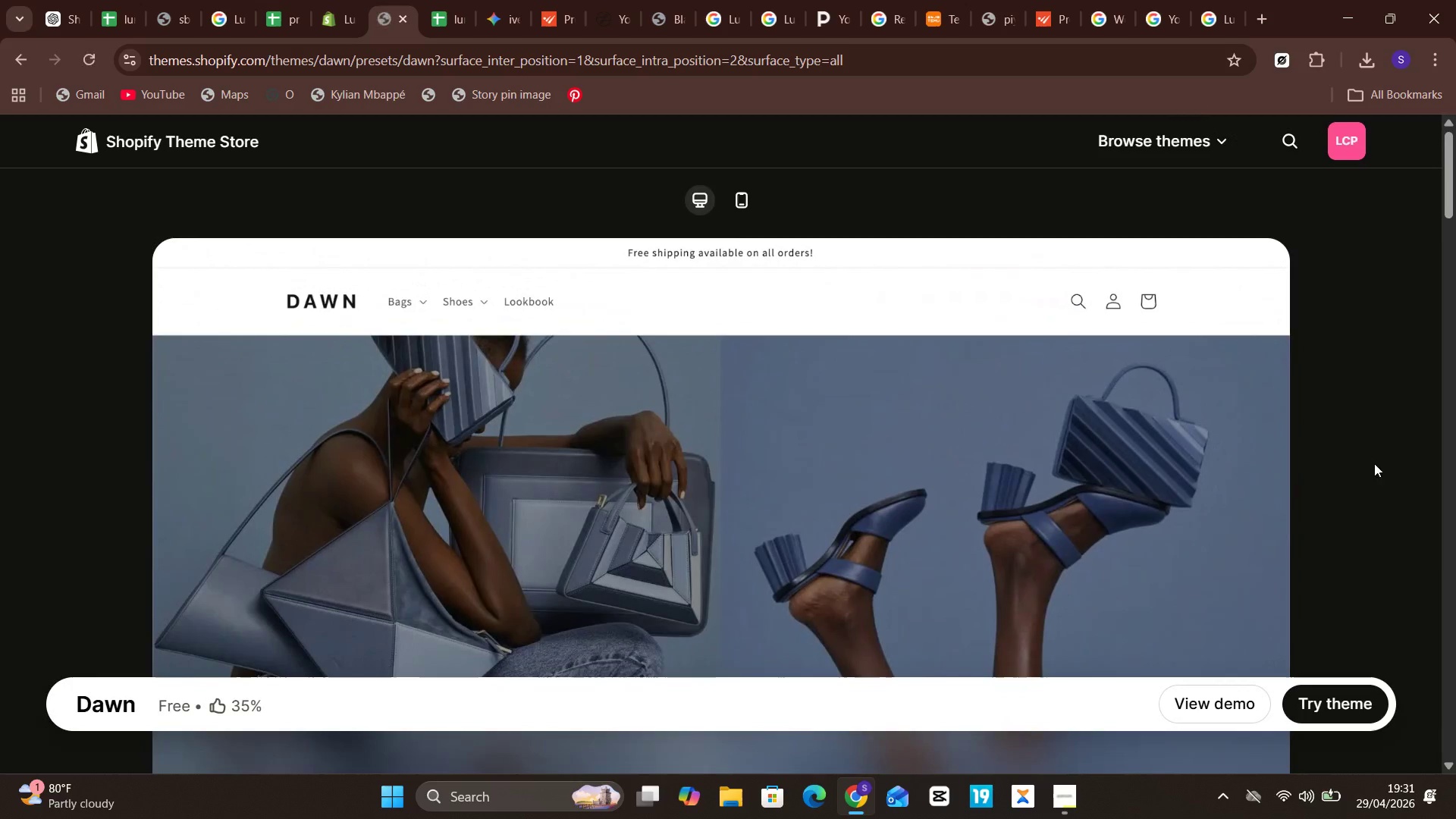 
left_click([1352, 712])
 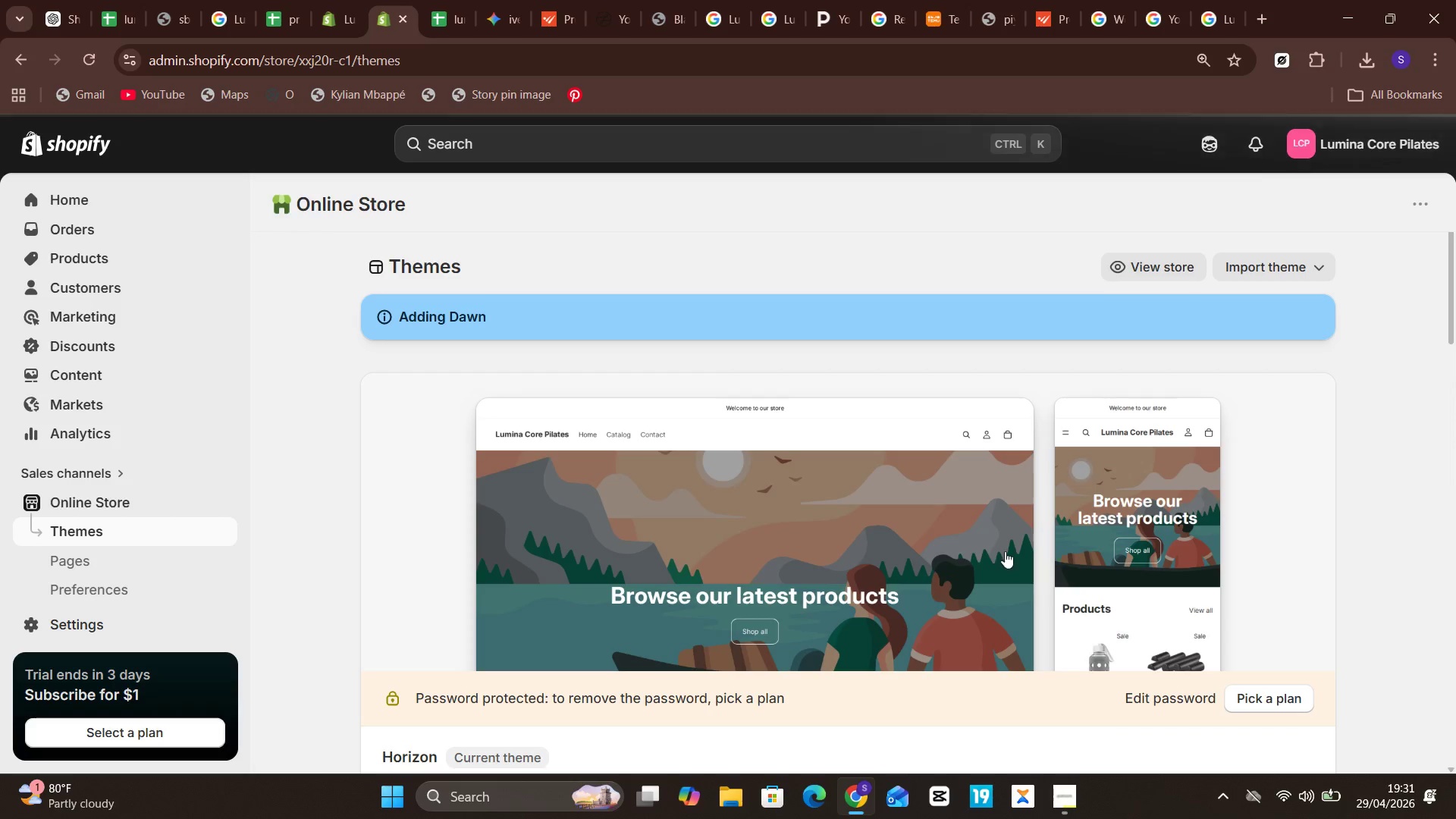 
wait(21.19)
 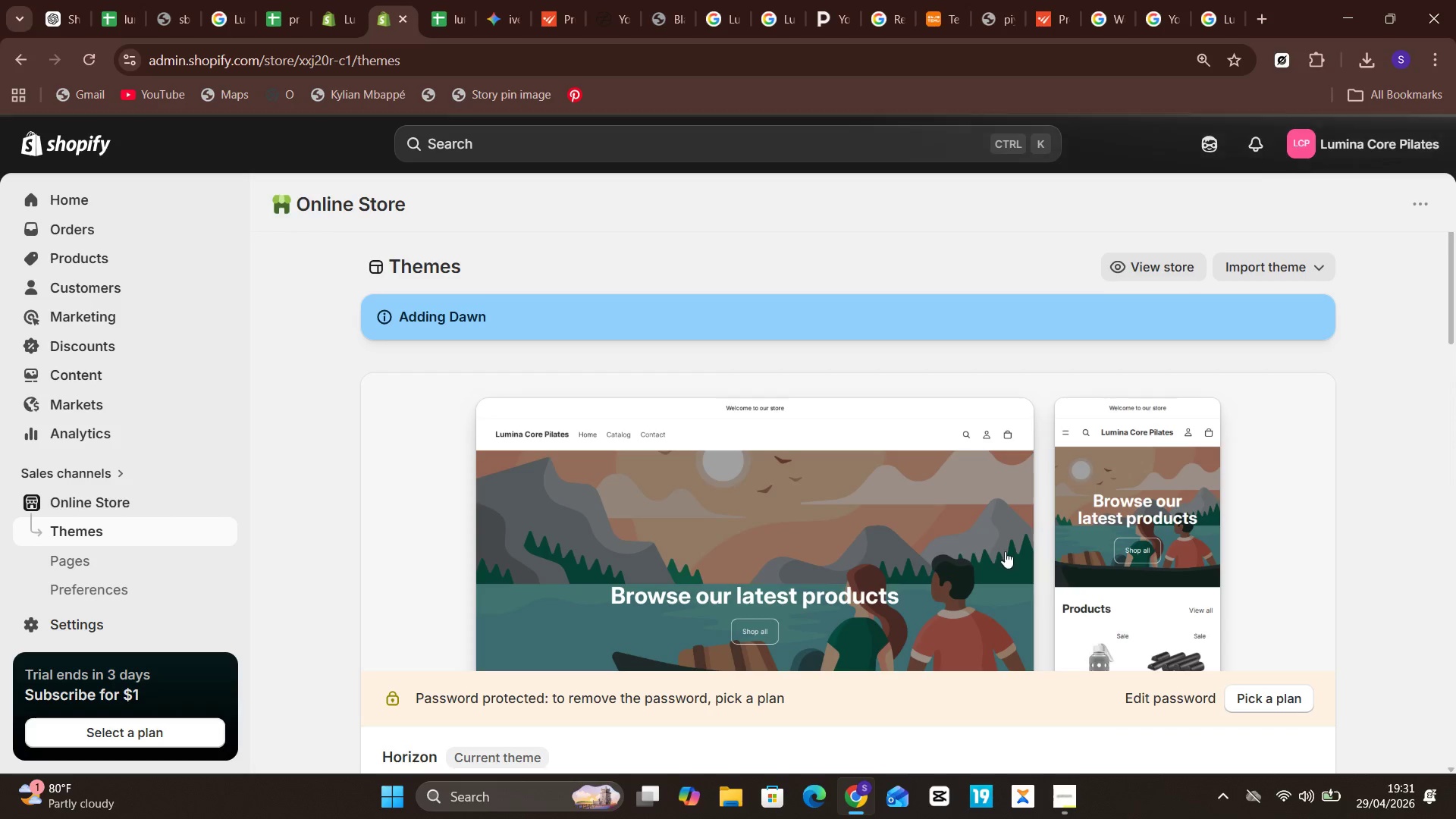 
left_click([107, 251])
 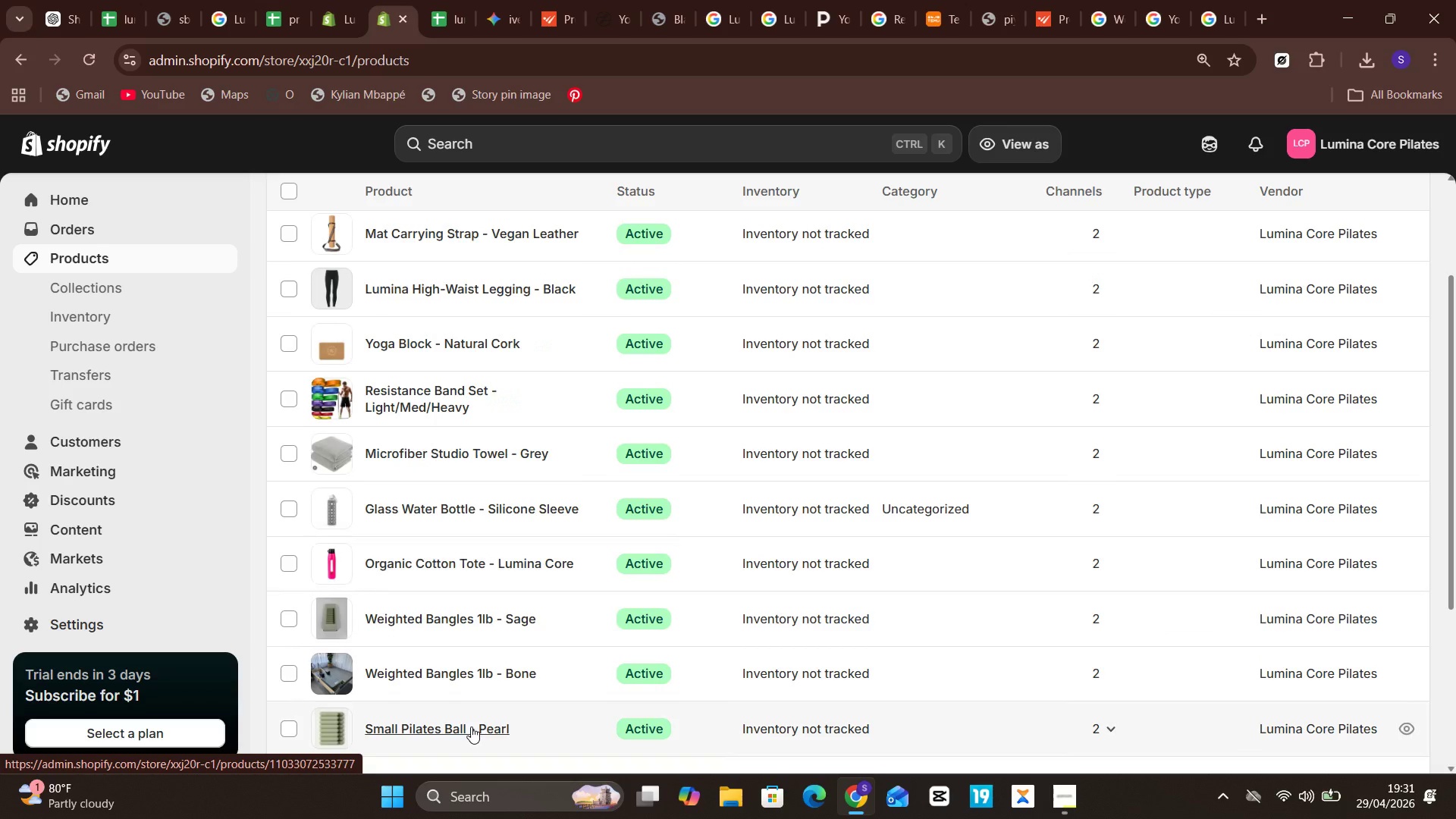 
wait(12.89)
 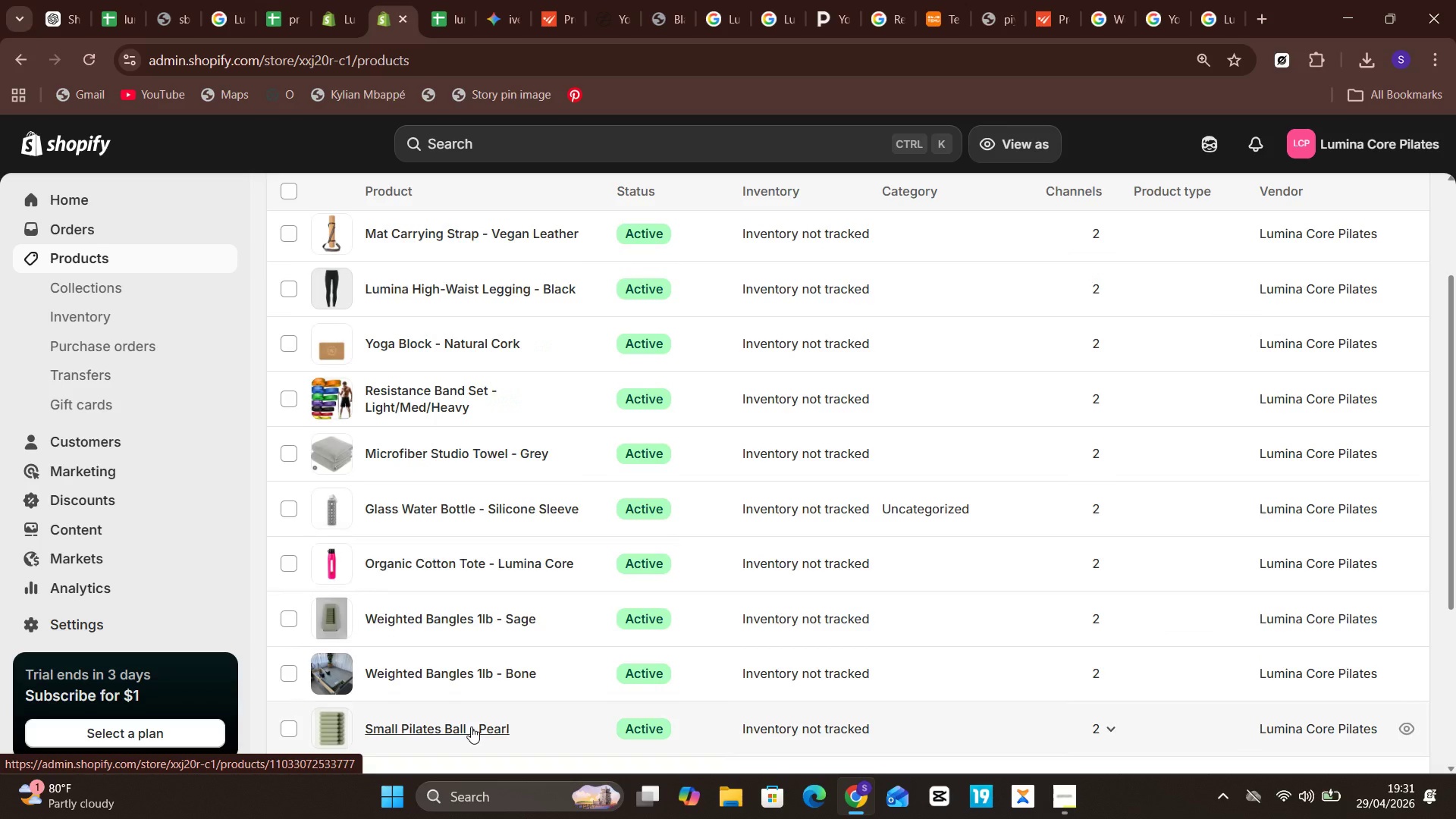 
left_click([481, 667])
 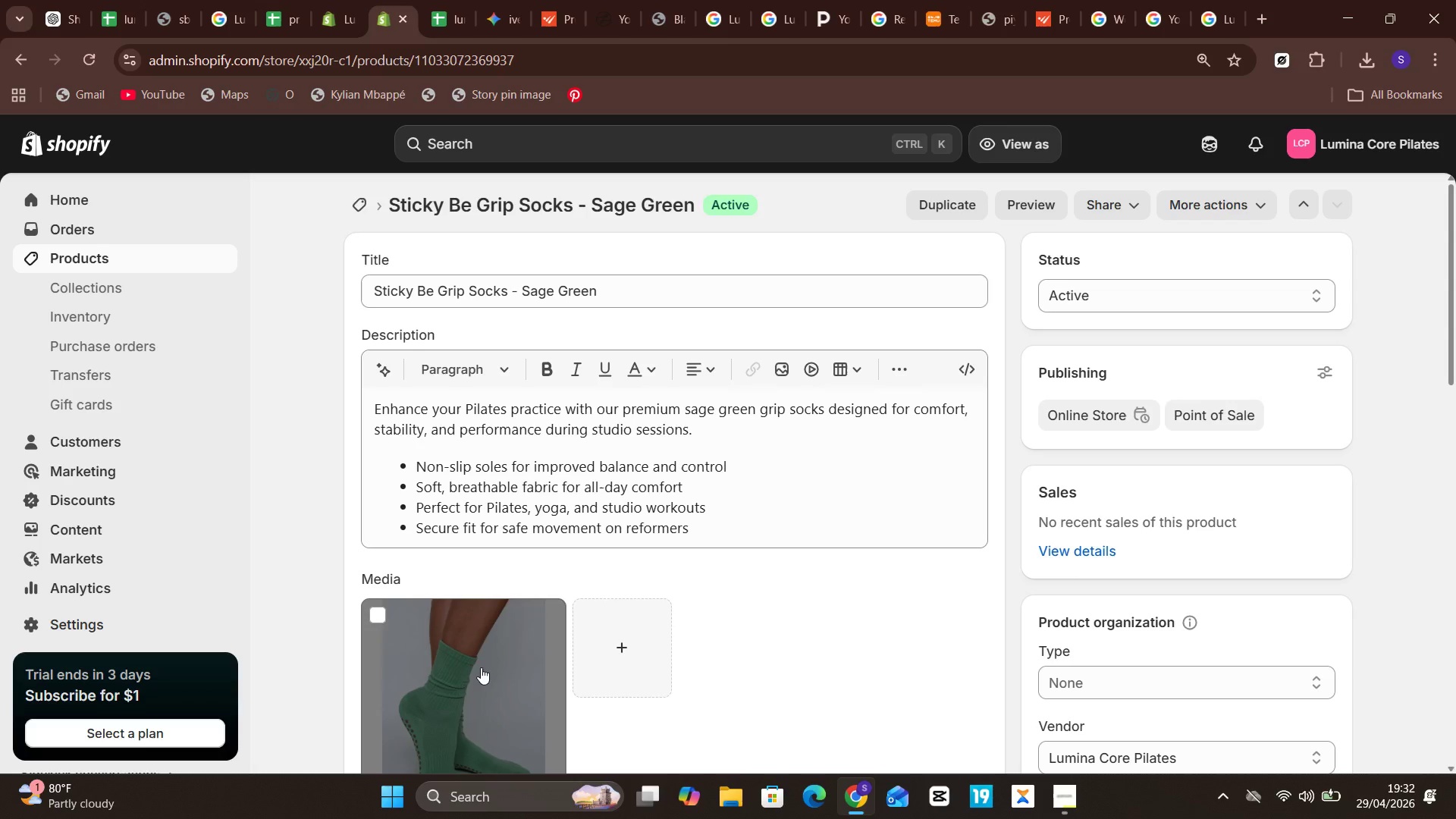 
wait(29.44)
 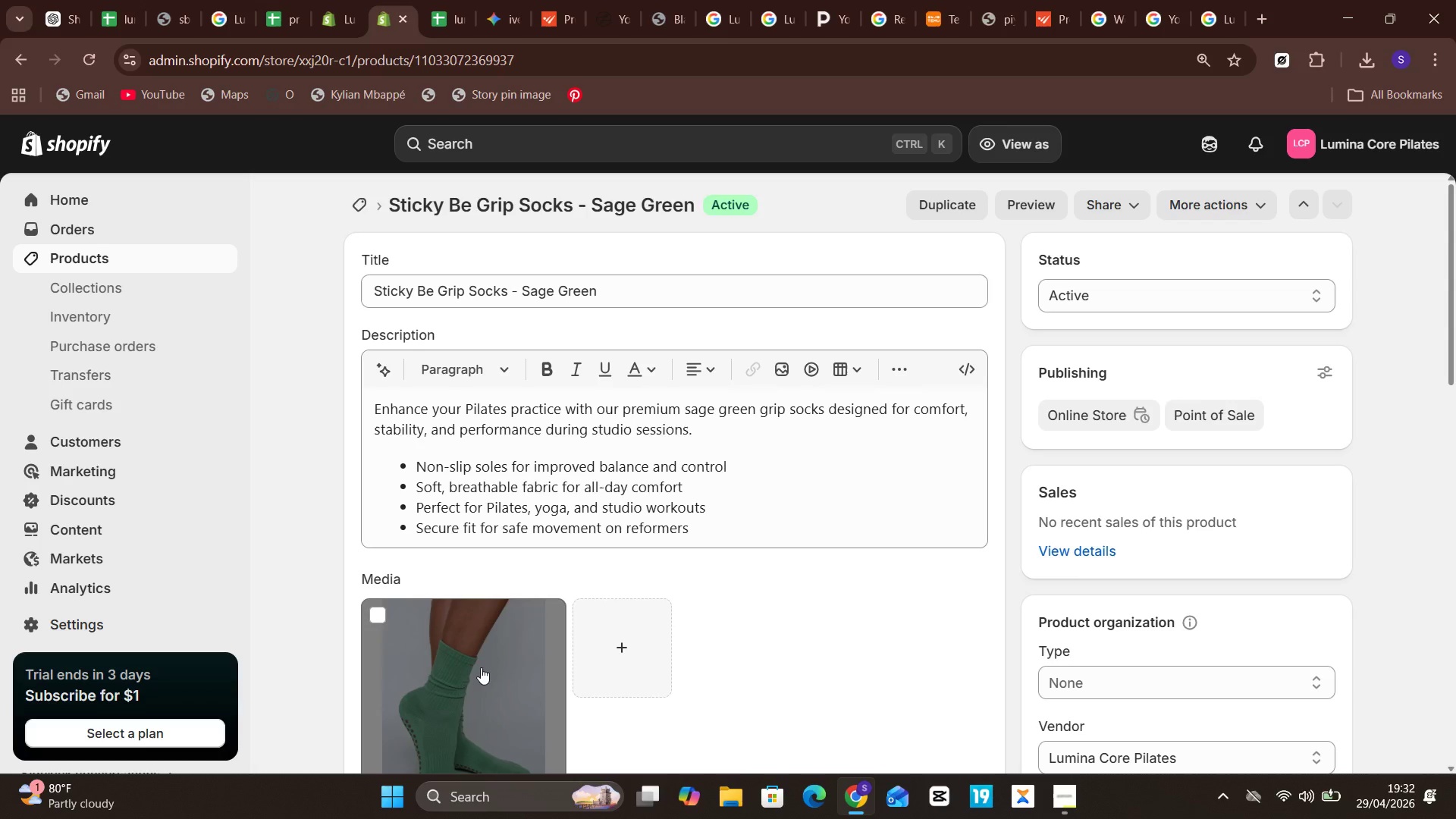 
left_click([1092, 601])
 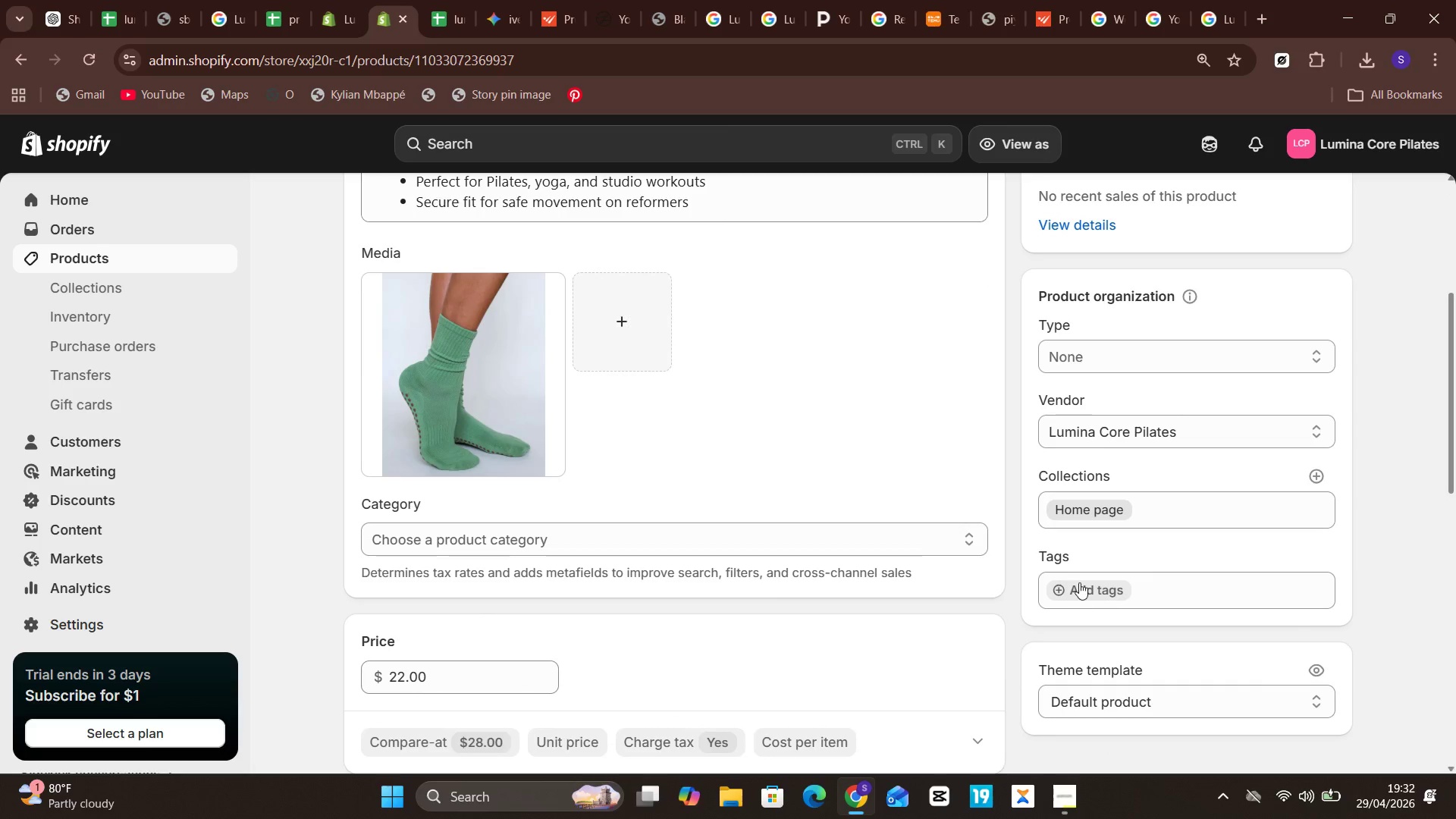 
left_click([1079, 582])
 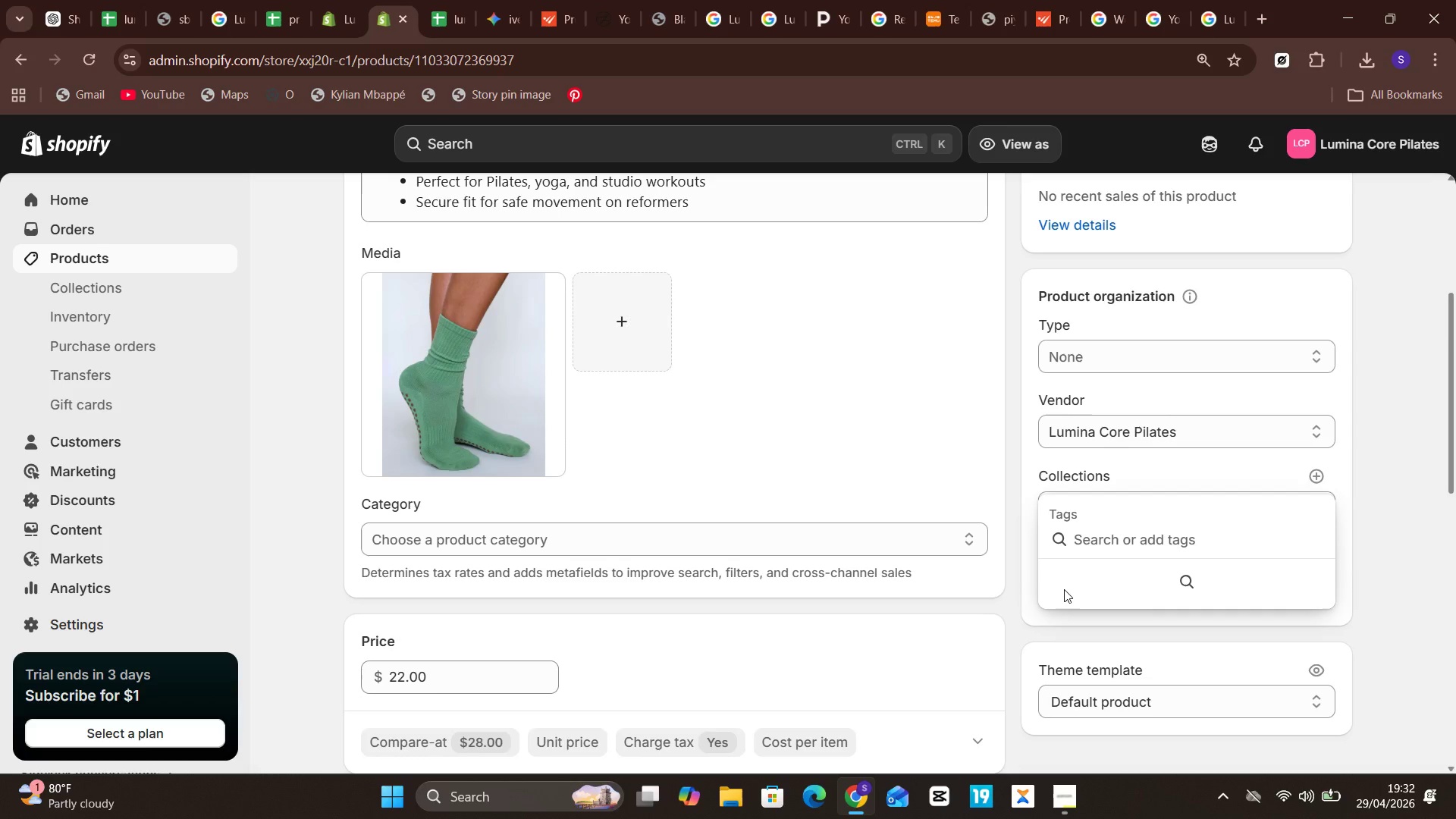 
wait(11.16)
 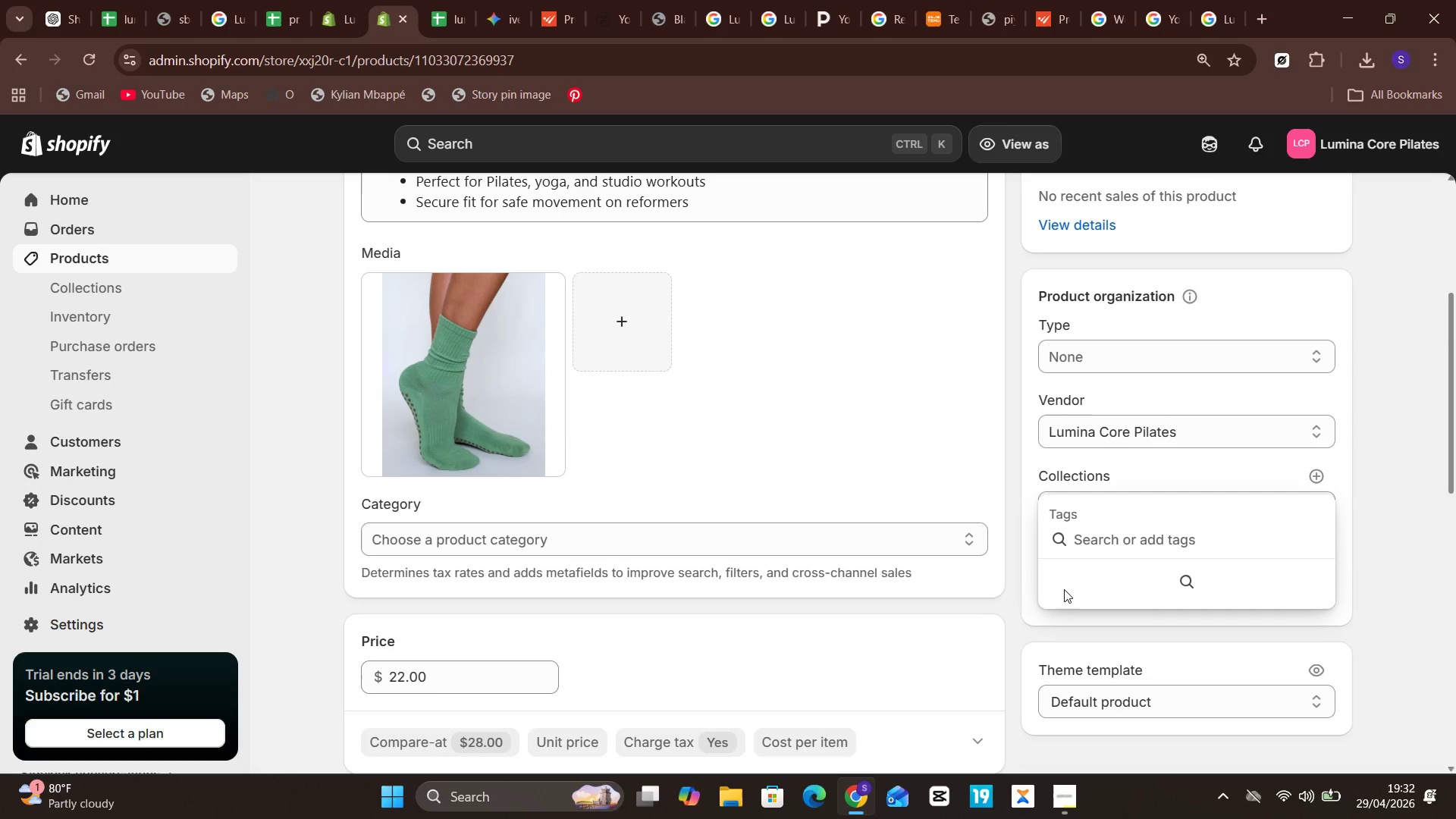 
type(pilates)
 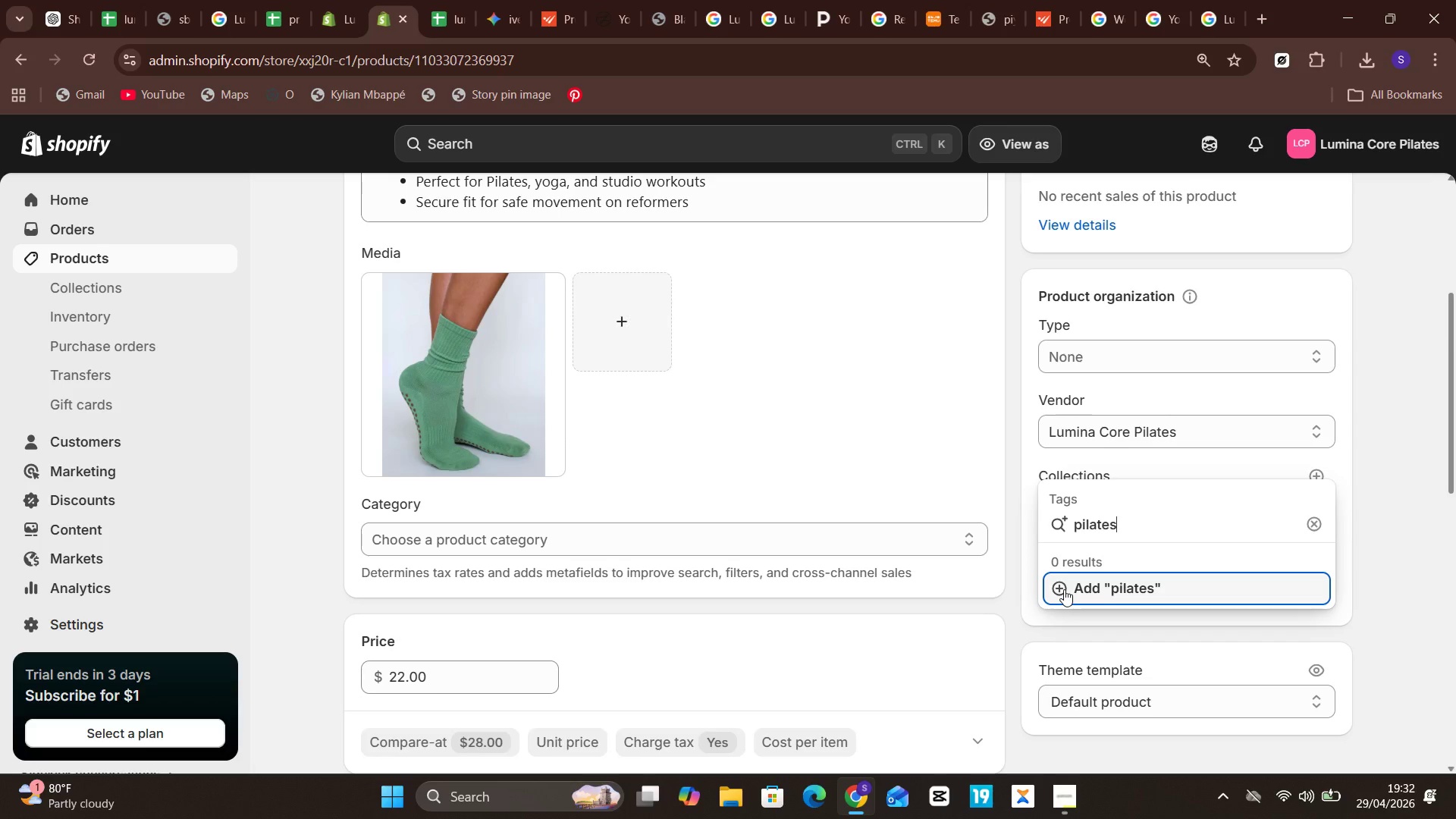 
wait(6.09)
 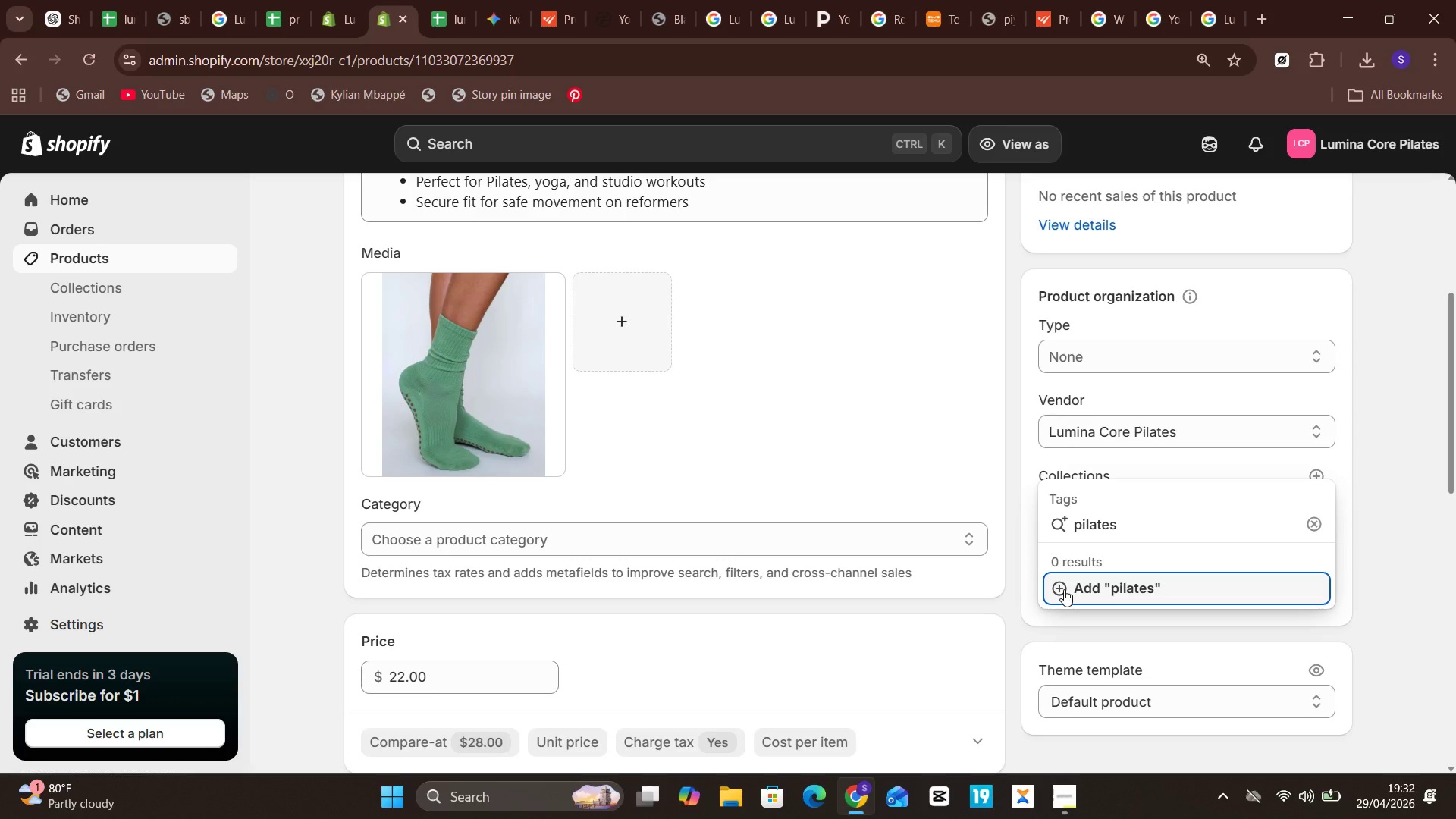 
type(, wellness)
 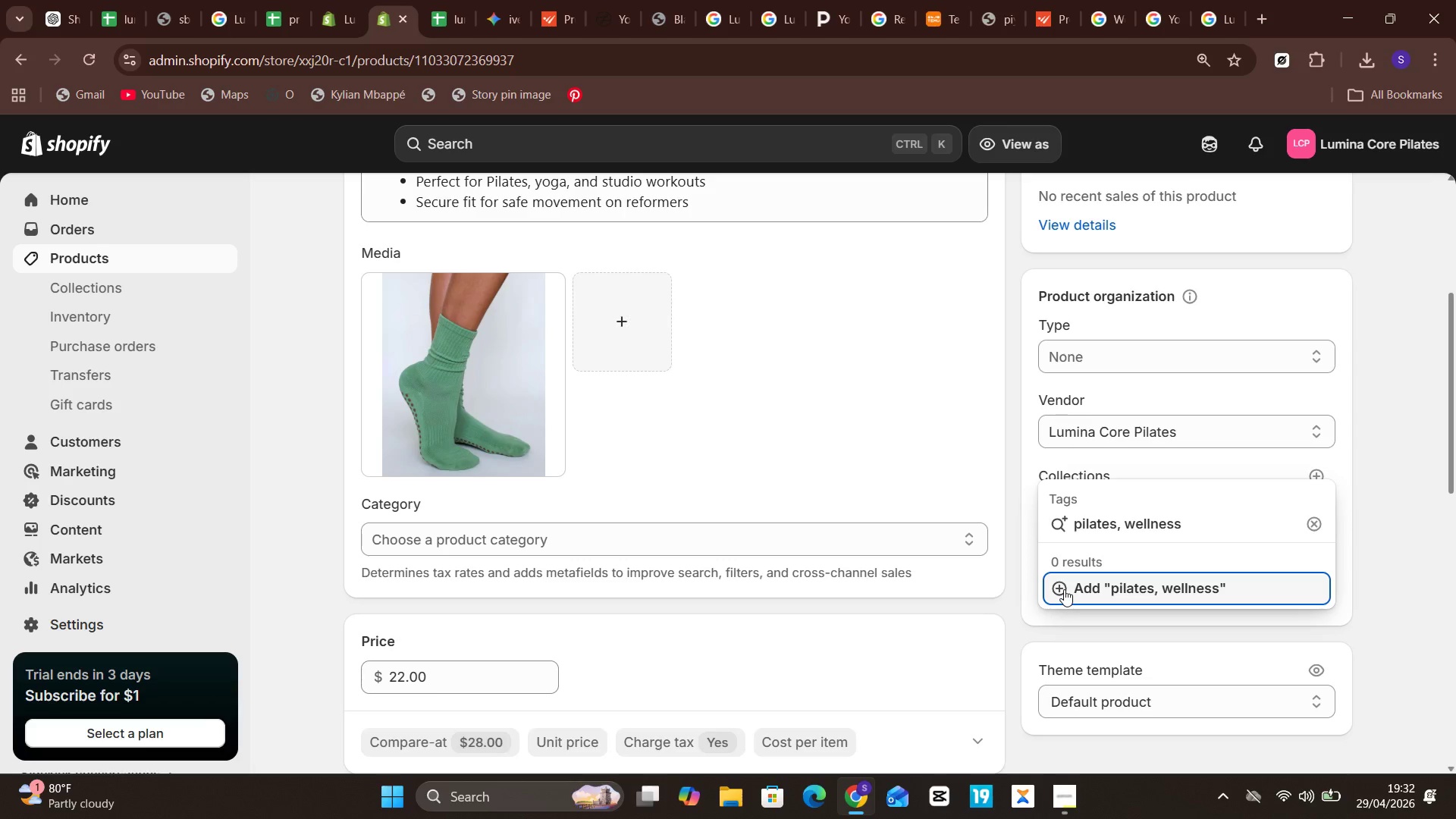 
type(, grip socks)
 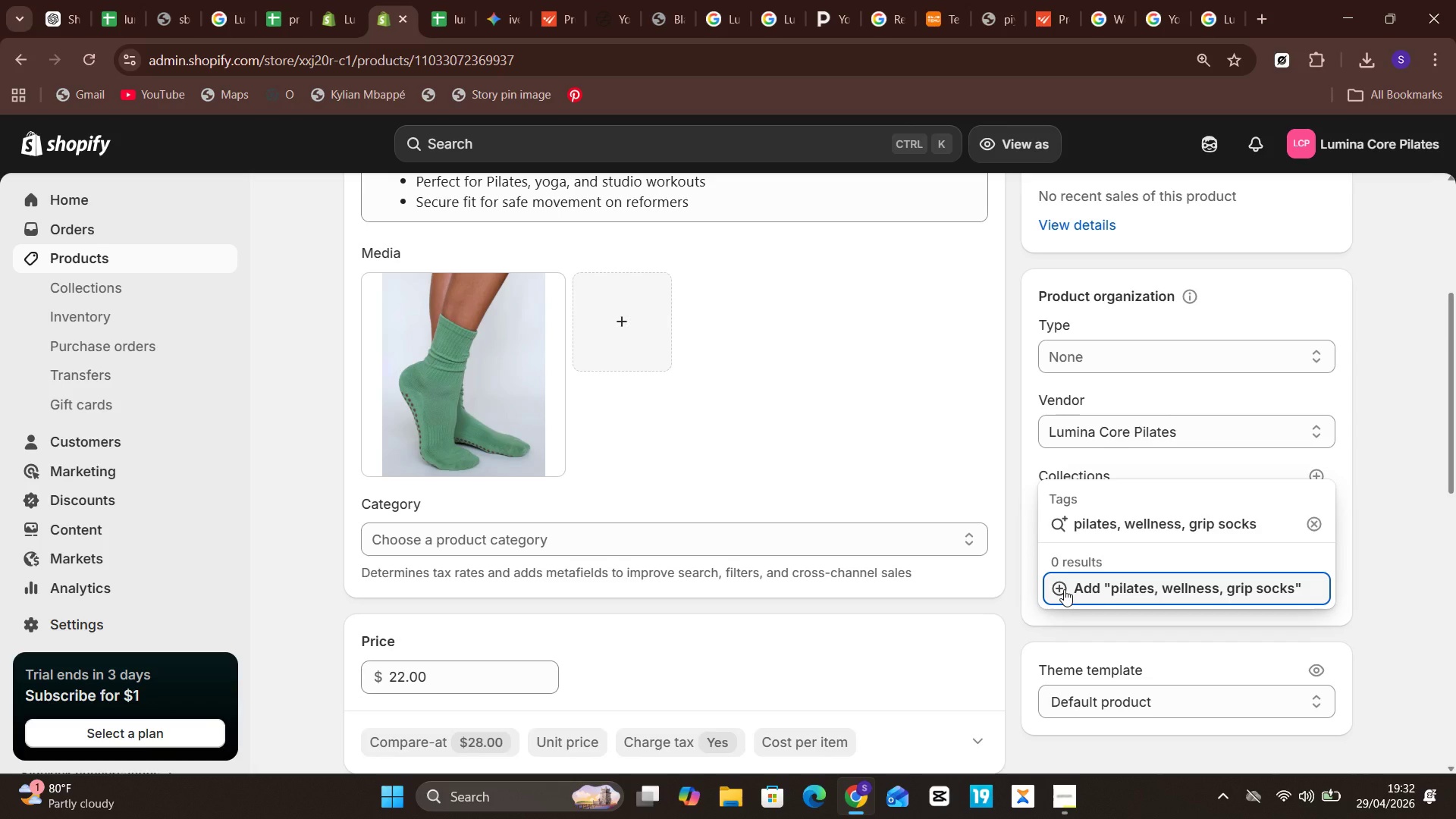 
key(Enter)
 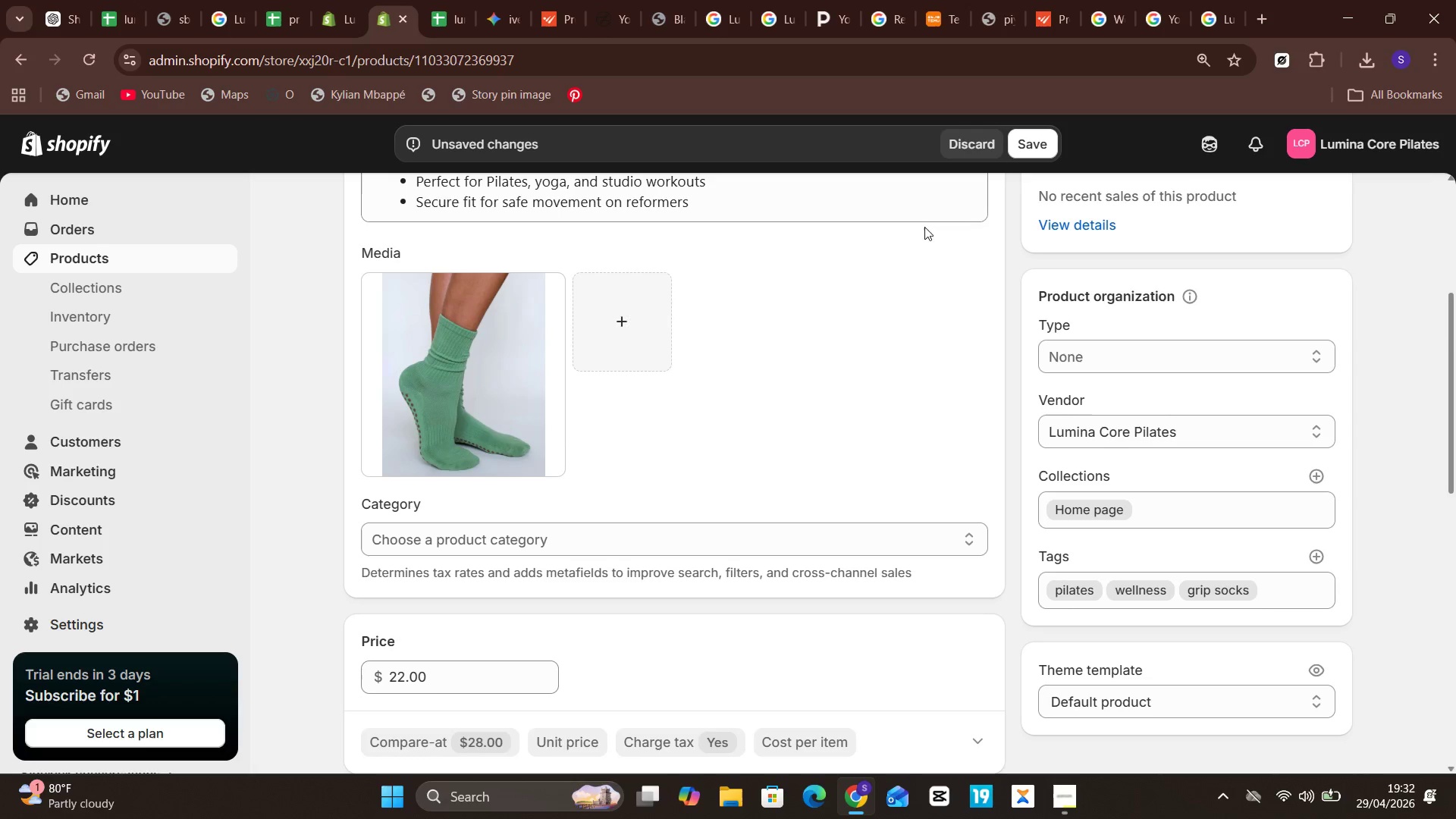 
wait(6.62)
 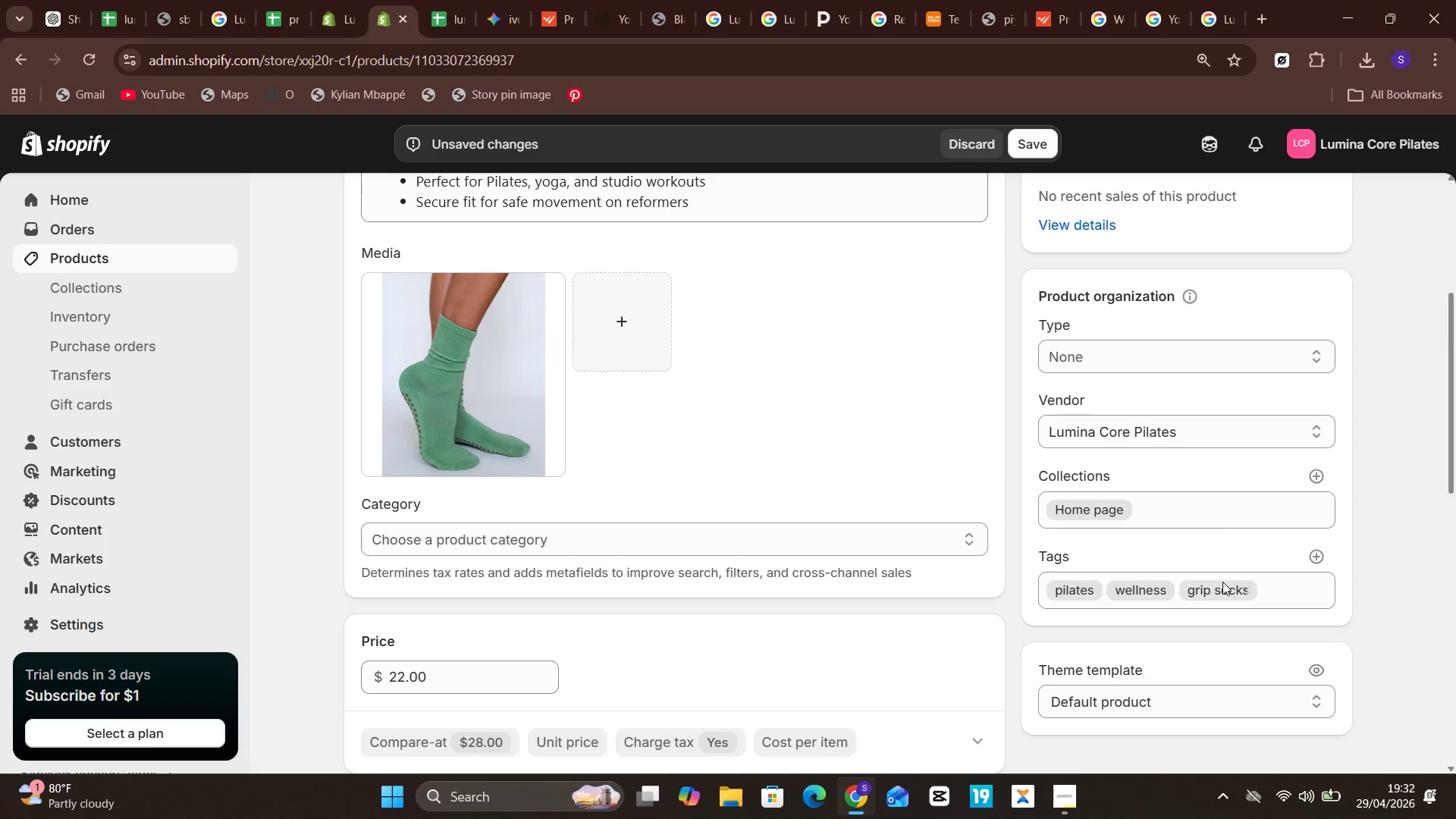 
left_click([1027, 140])
 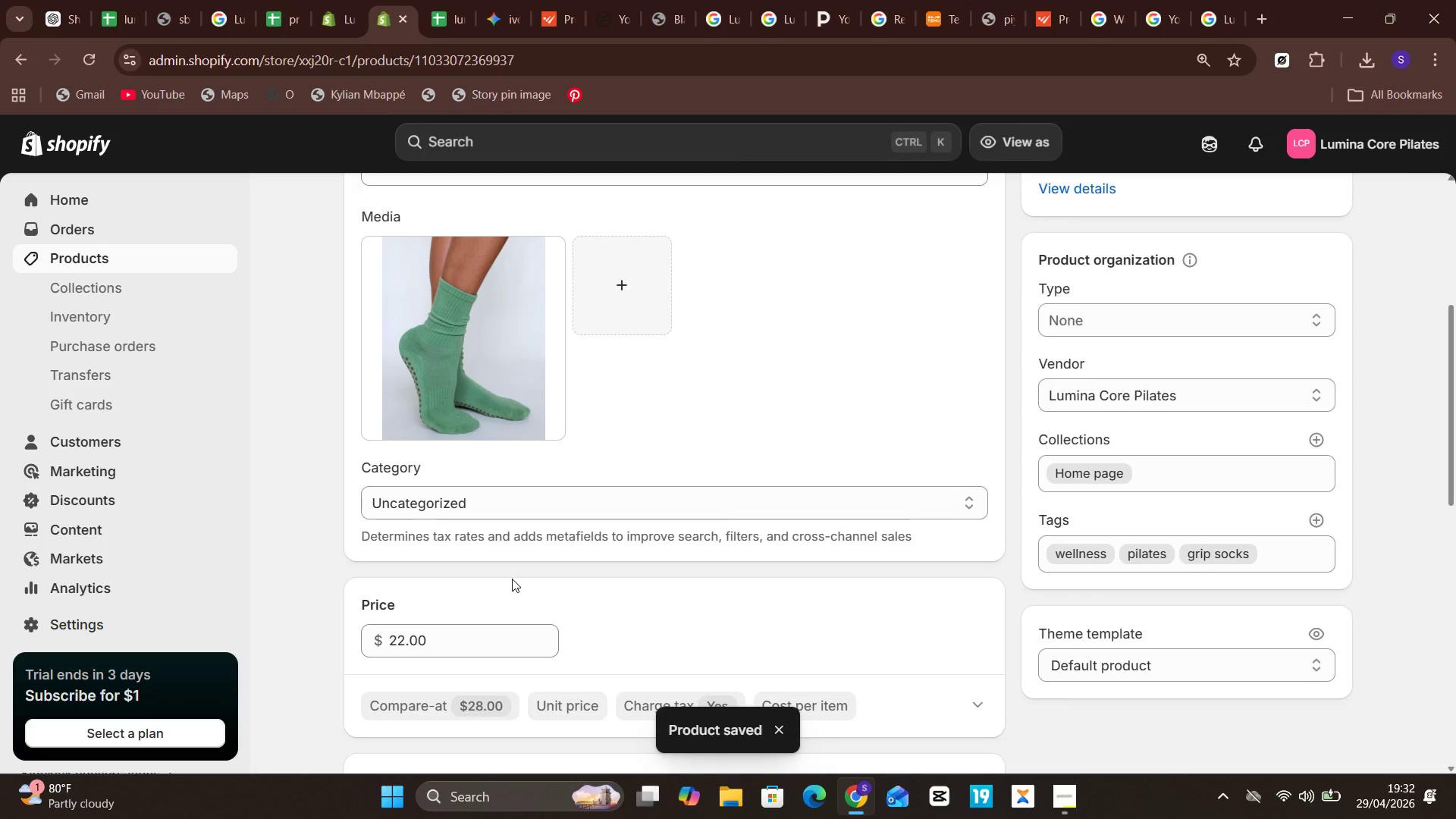 
wait(6.41)
 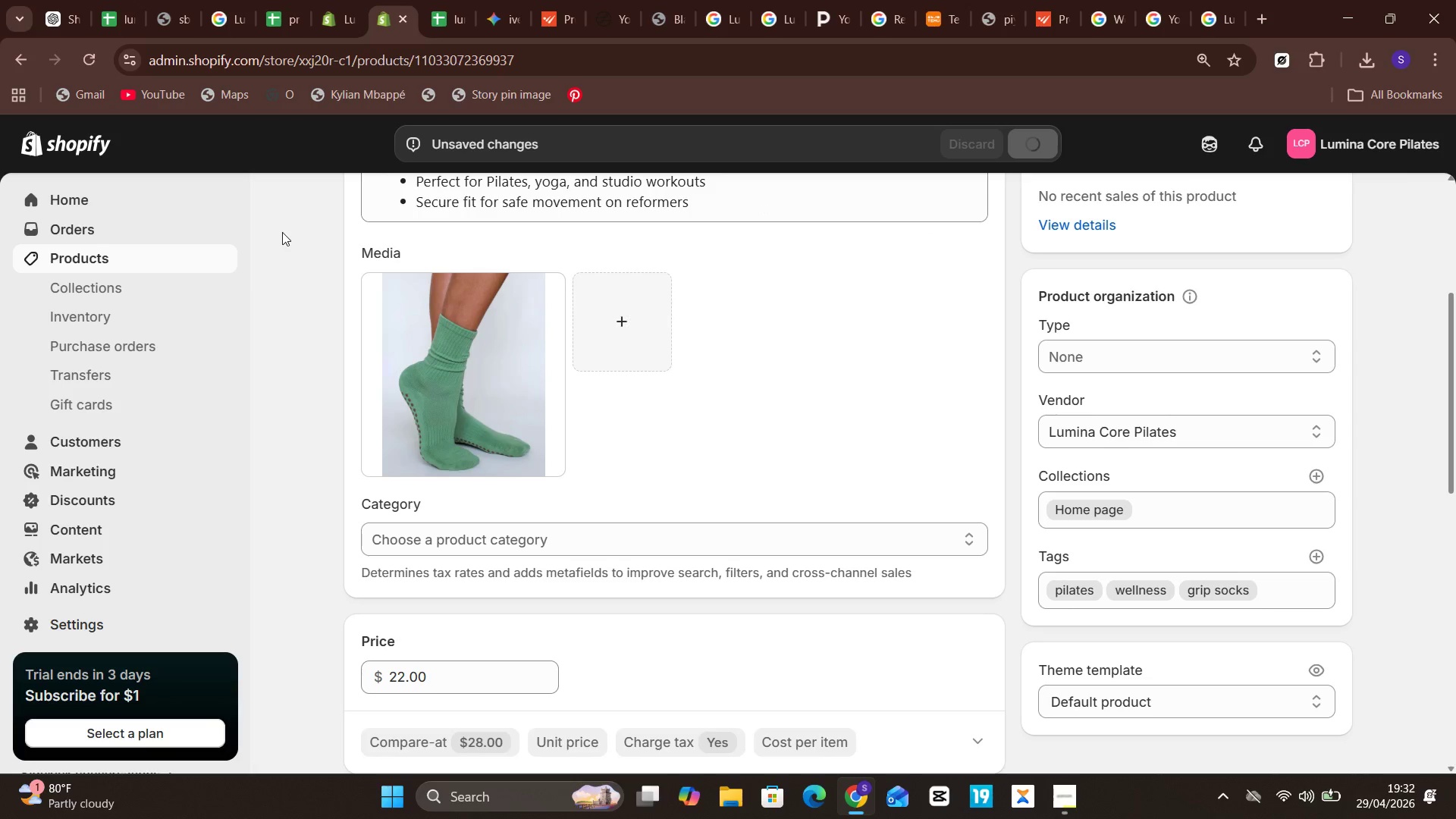 
left_click([103, 253])
 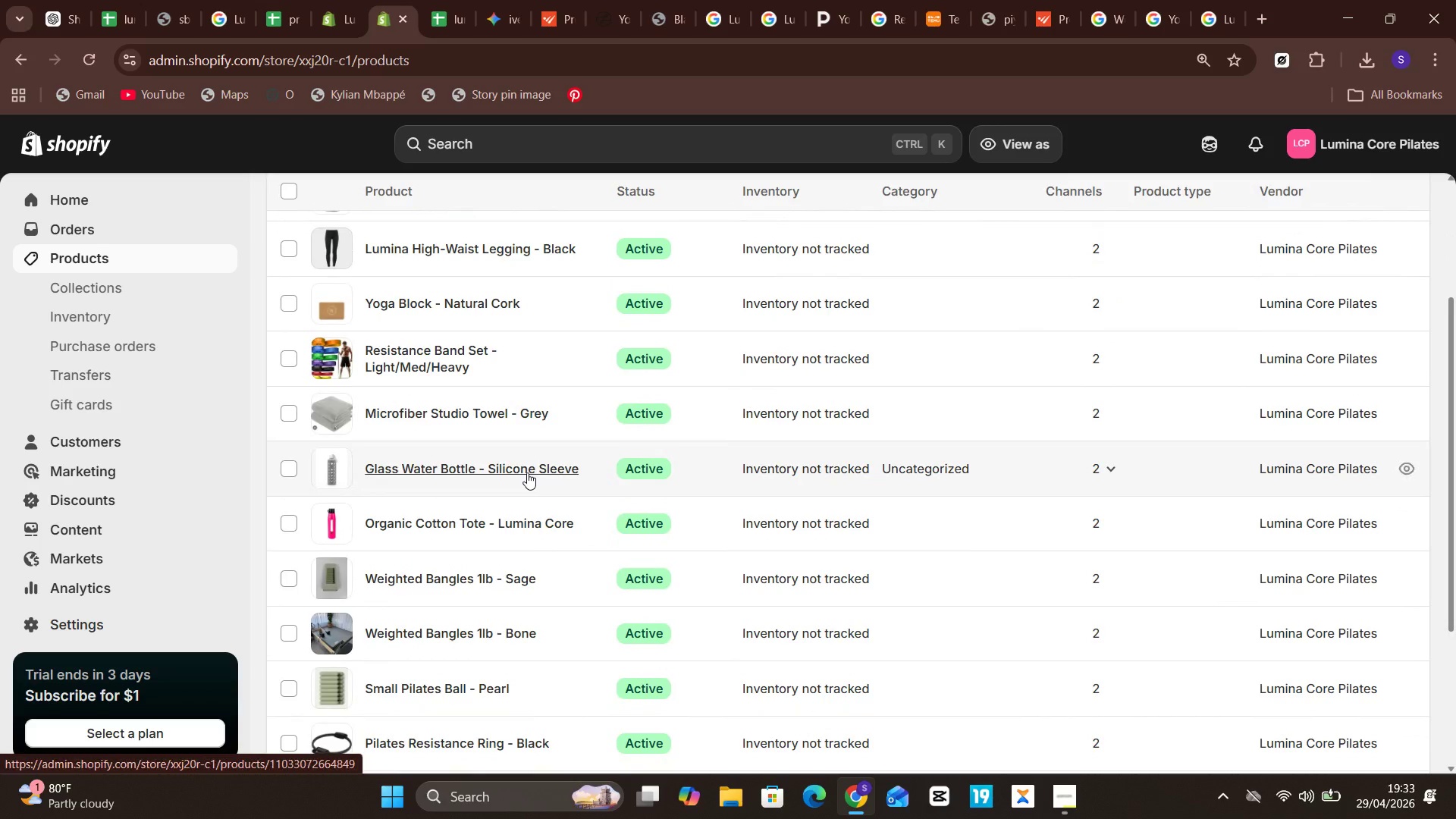 
wait(30.61)
 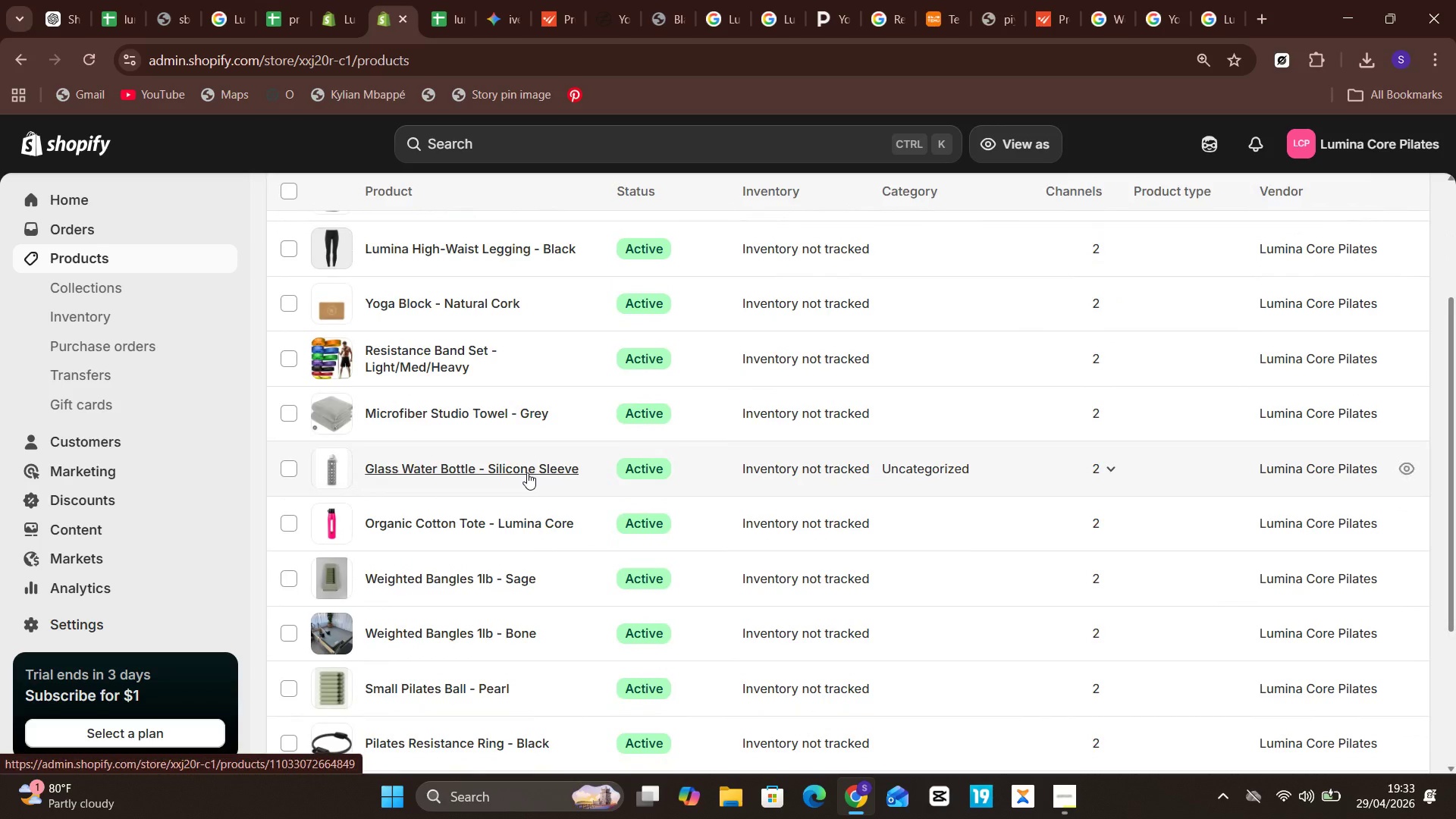 
scroll: coordinate [0, 642], scroll_direction: down, amount: 5.0
 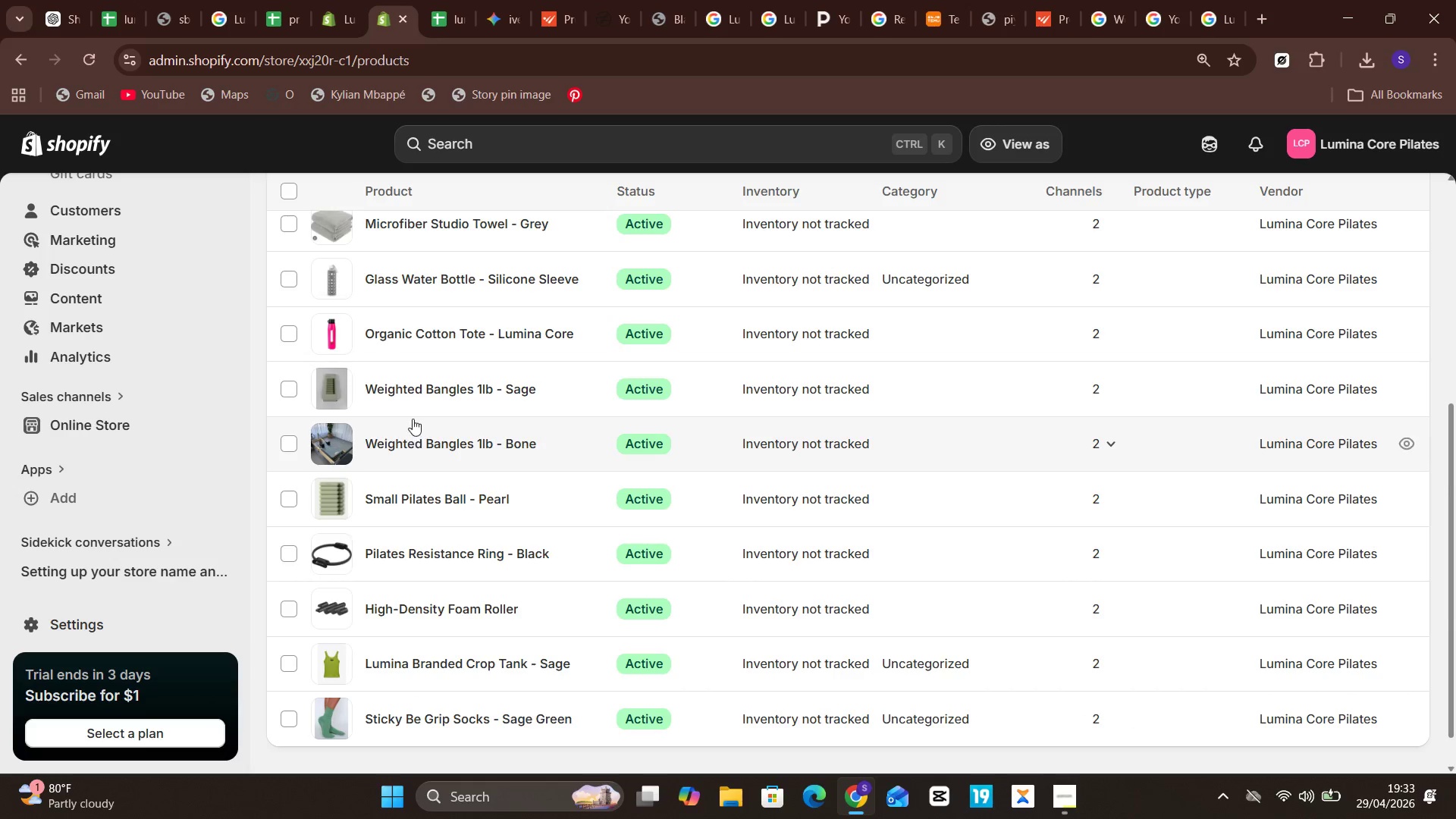 
scroll: coordinate [410, 341], scroll_direction: none, amount: 0.0
 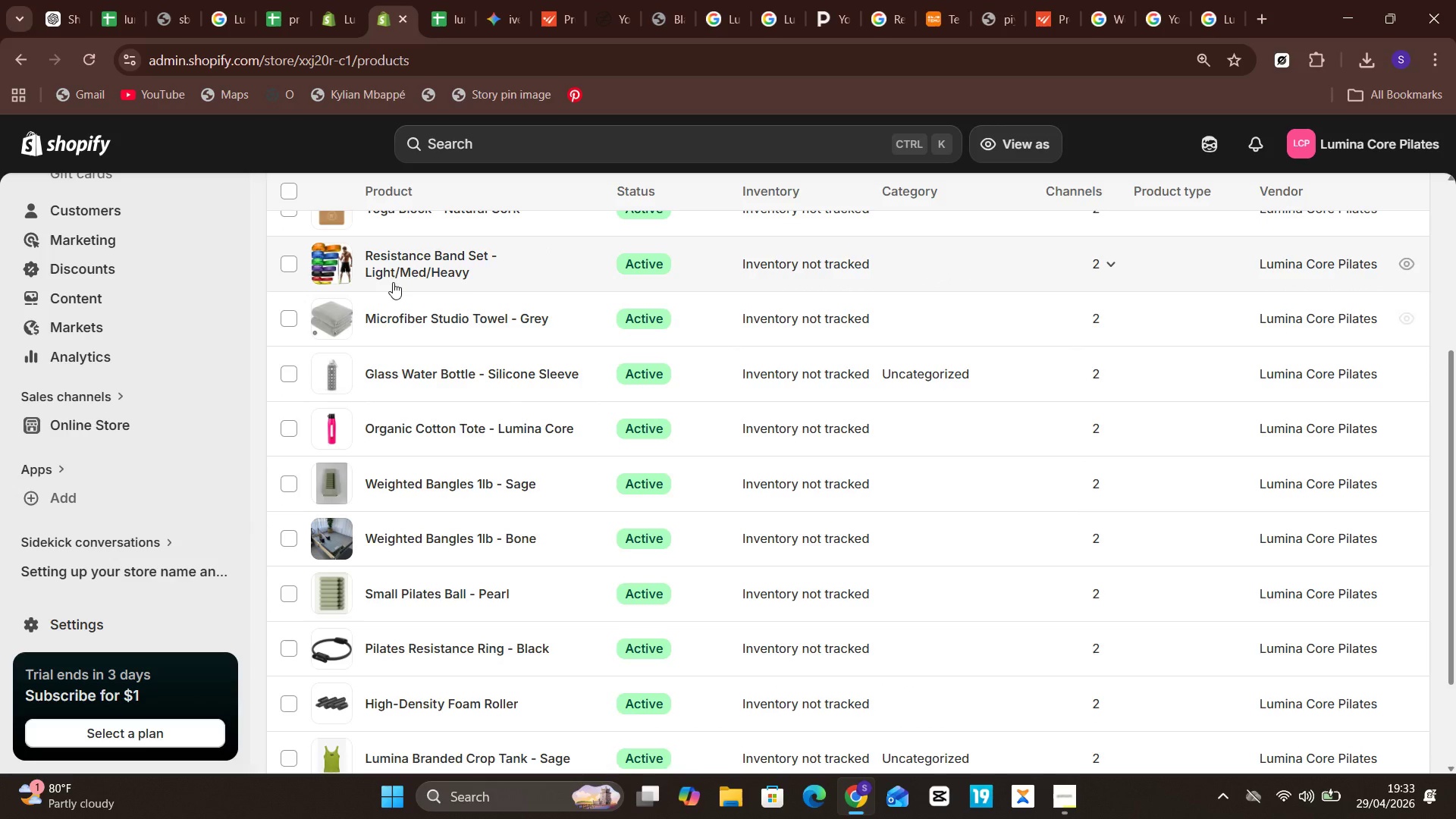 
scroll: coordinate [391, 278], scroll_direction: up, amount: 1.0
 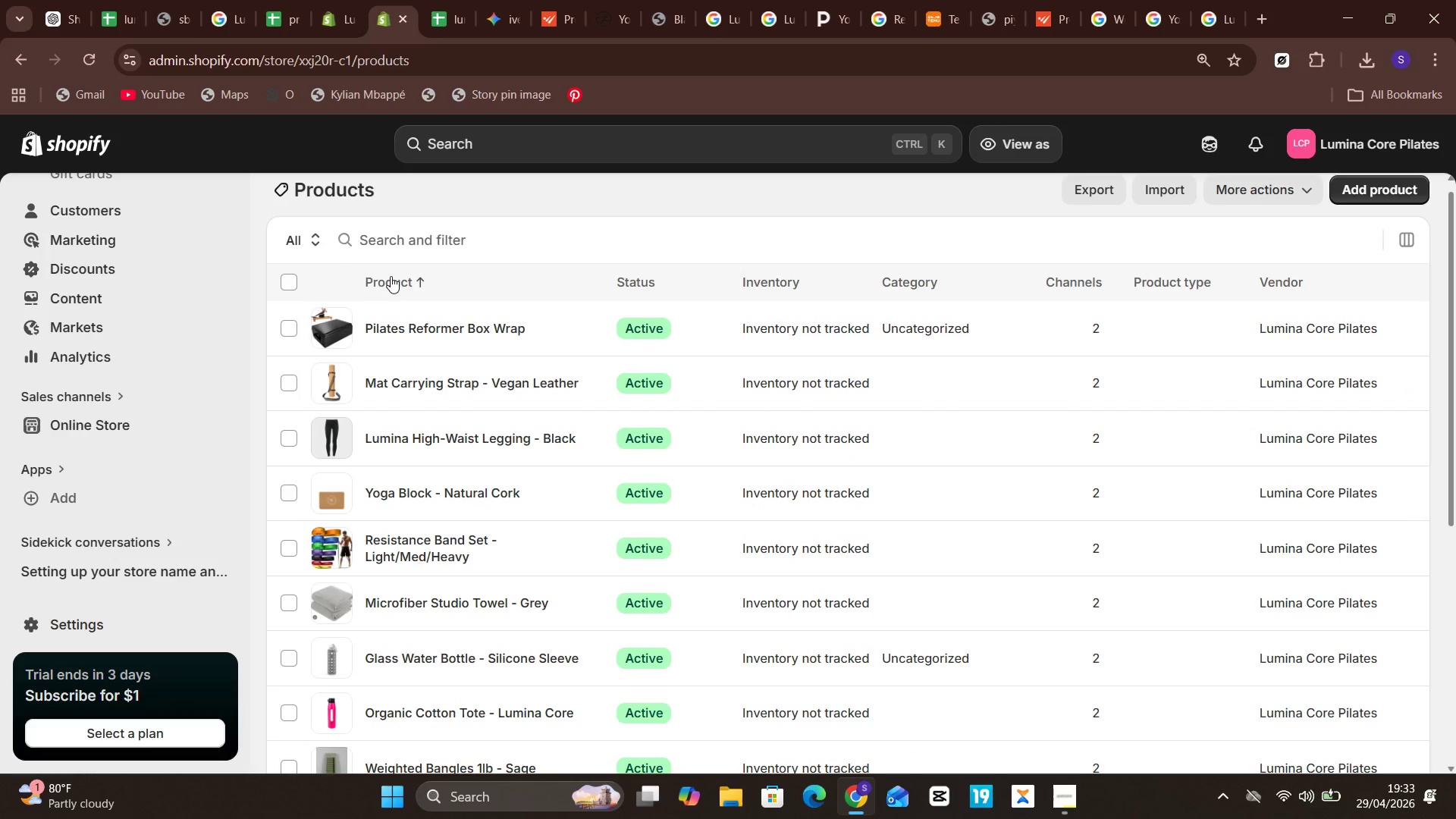 
scroll: coordinate [517, 408], scroll_direction: down, amount: 8.0
 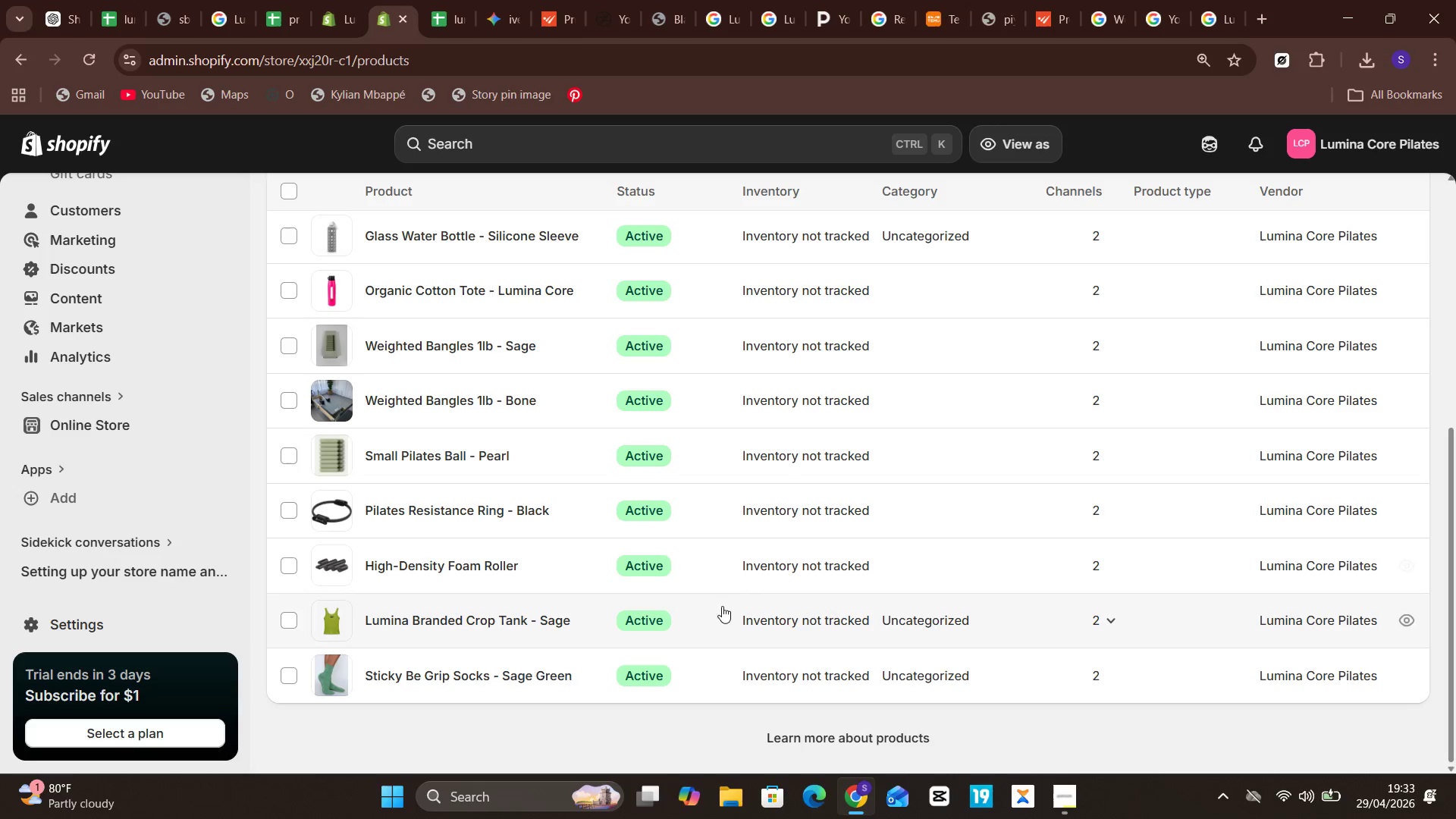 
scroll: coordinate [503, 610], scroll_direction: up, amount: 4.0
 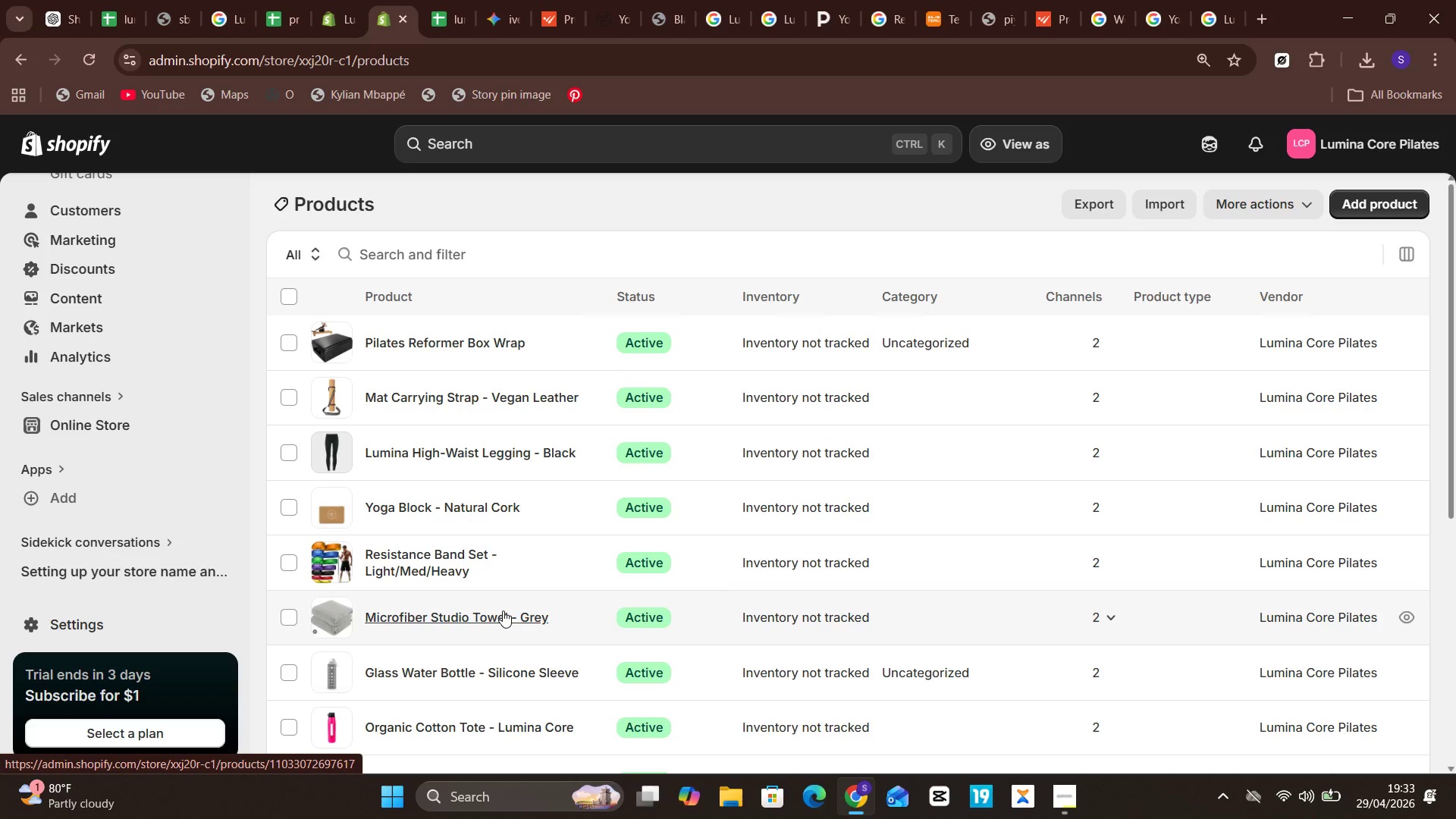 
scroll: coordinate [503, 610], scroll_direction: none, amount: 0.0
 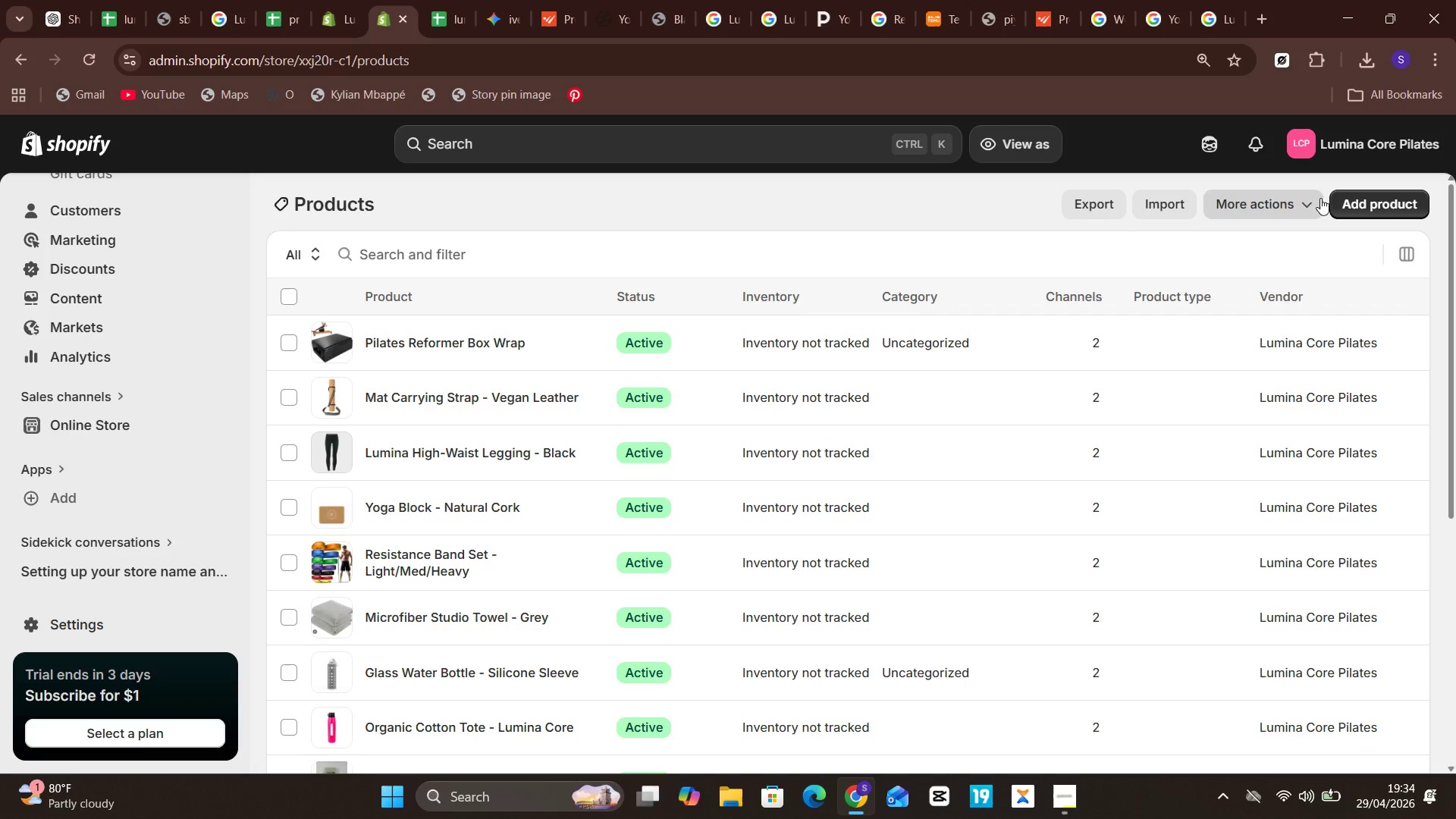 
wait(21.72)
 